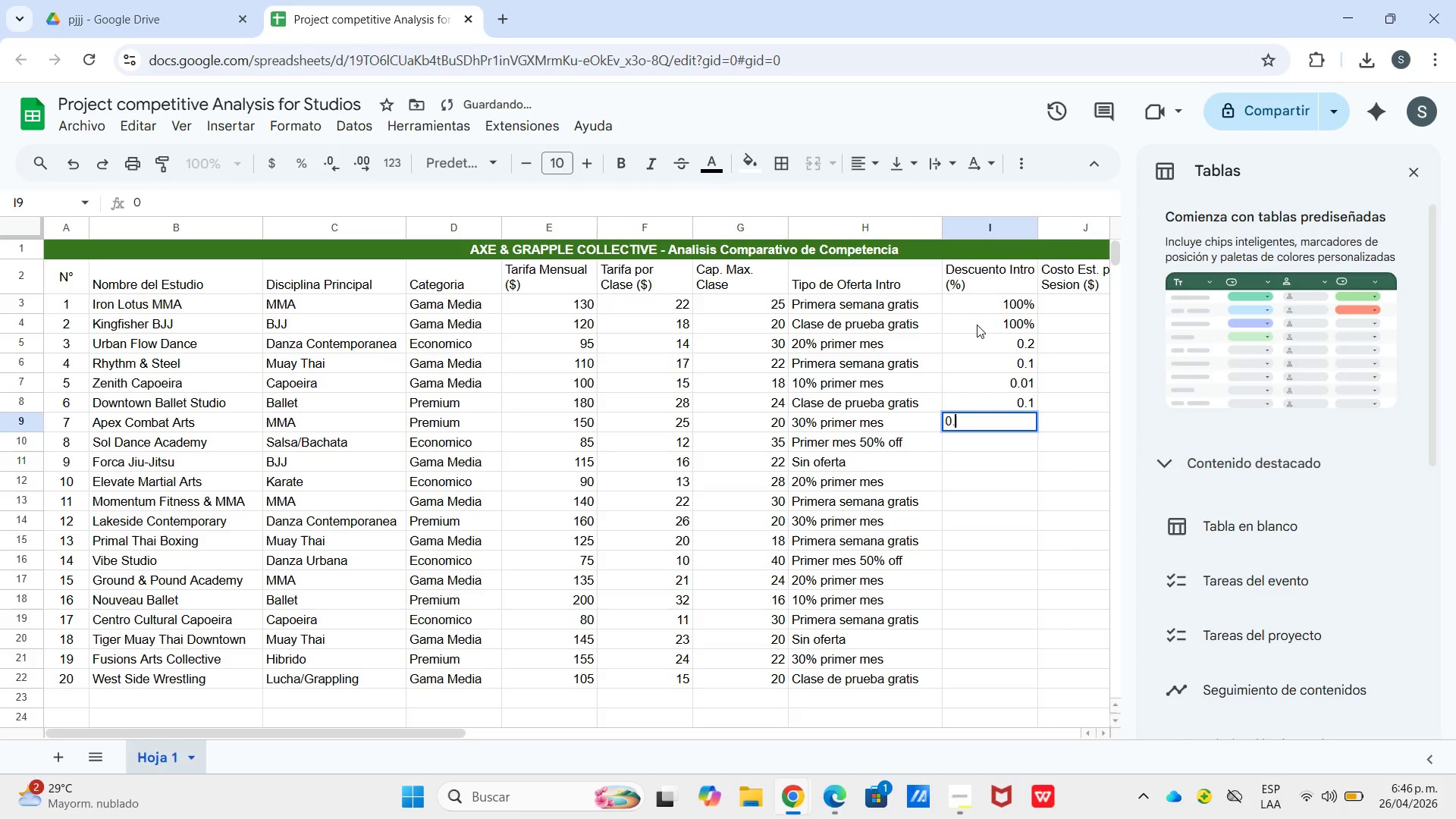 
key(NumpadDecimal)
 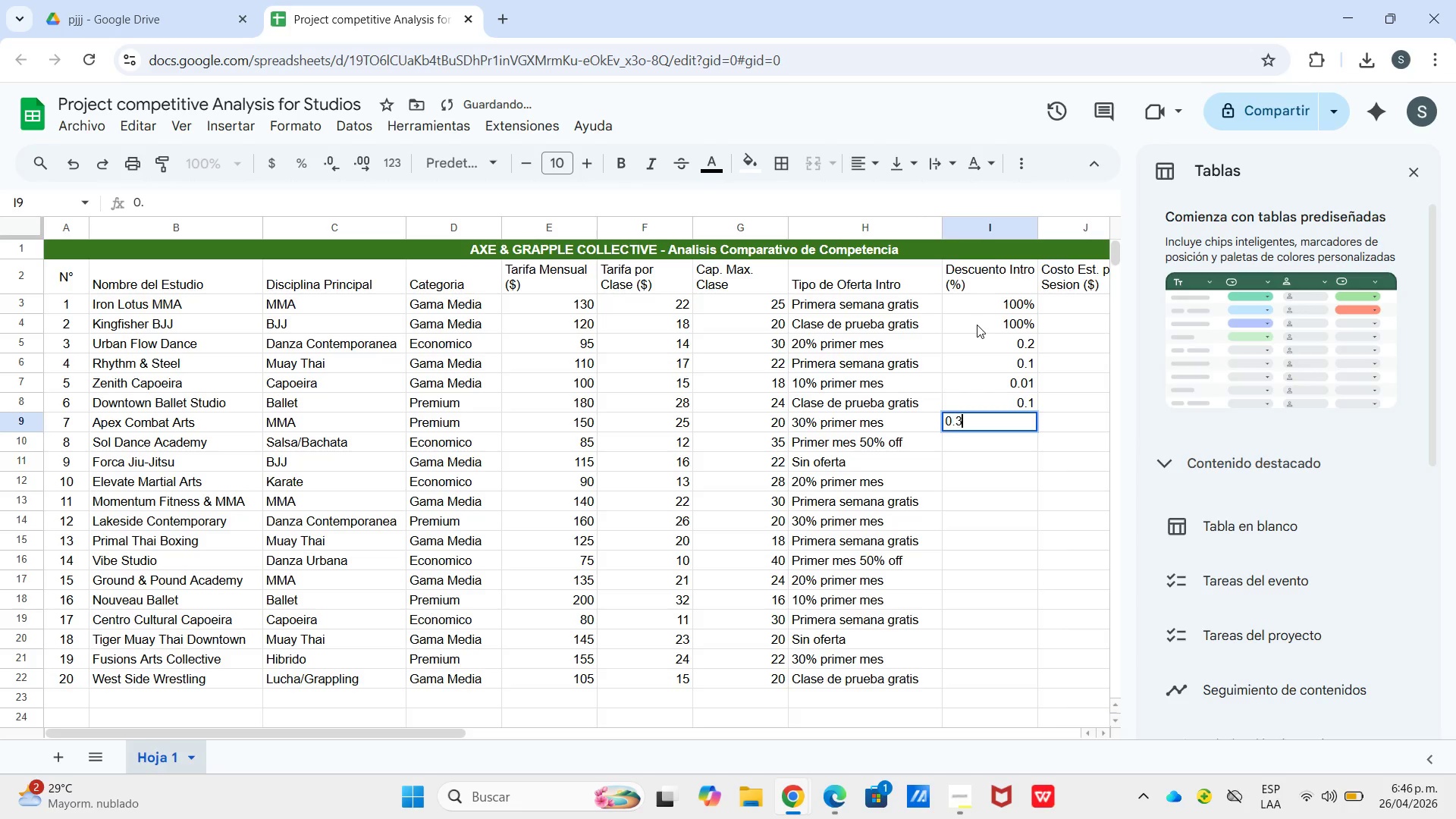 
key(Numpad3)
 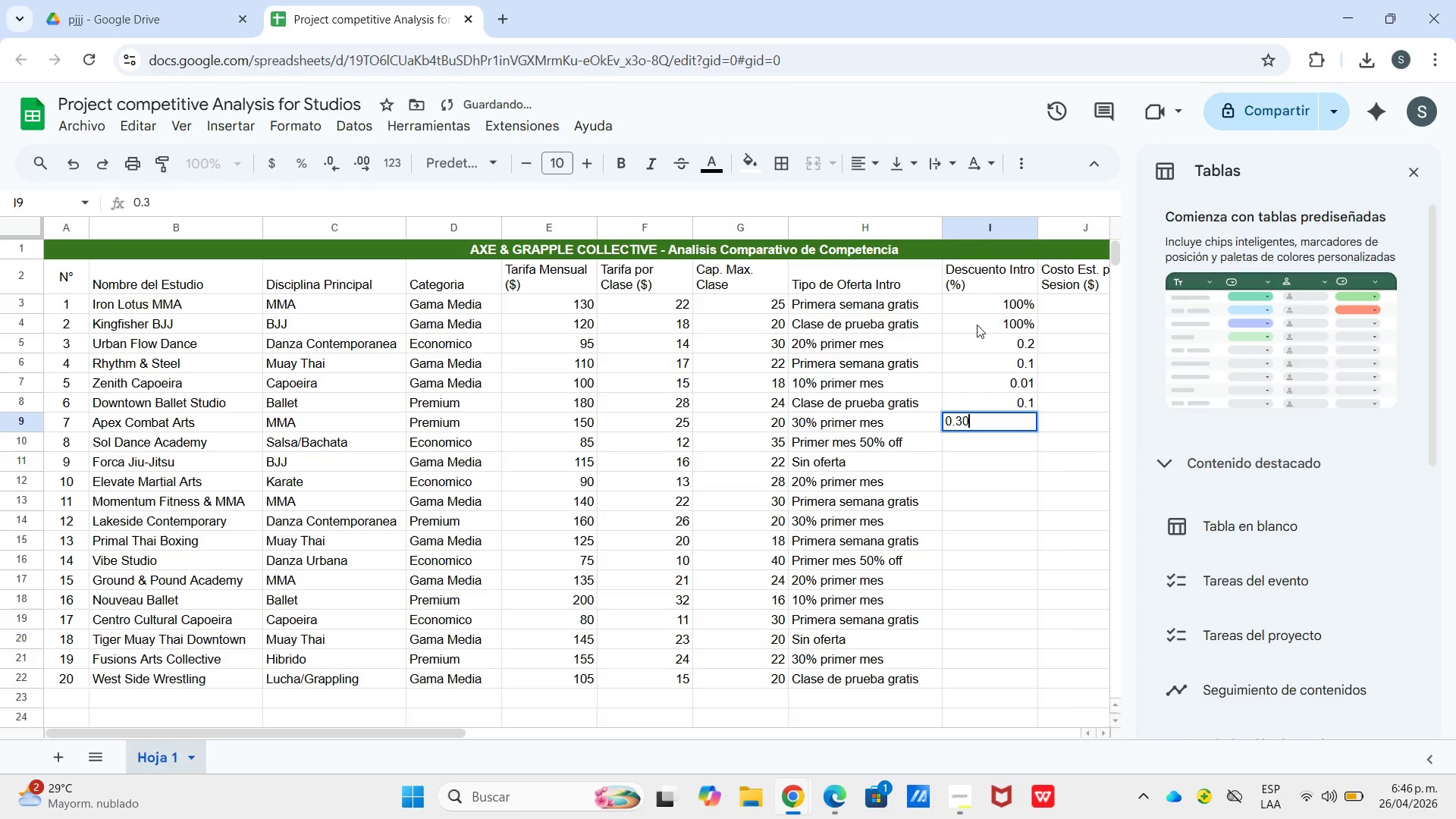 
key(Numpad0)
 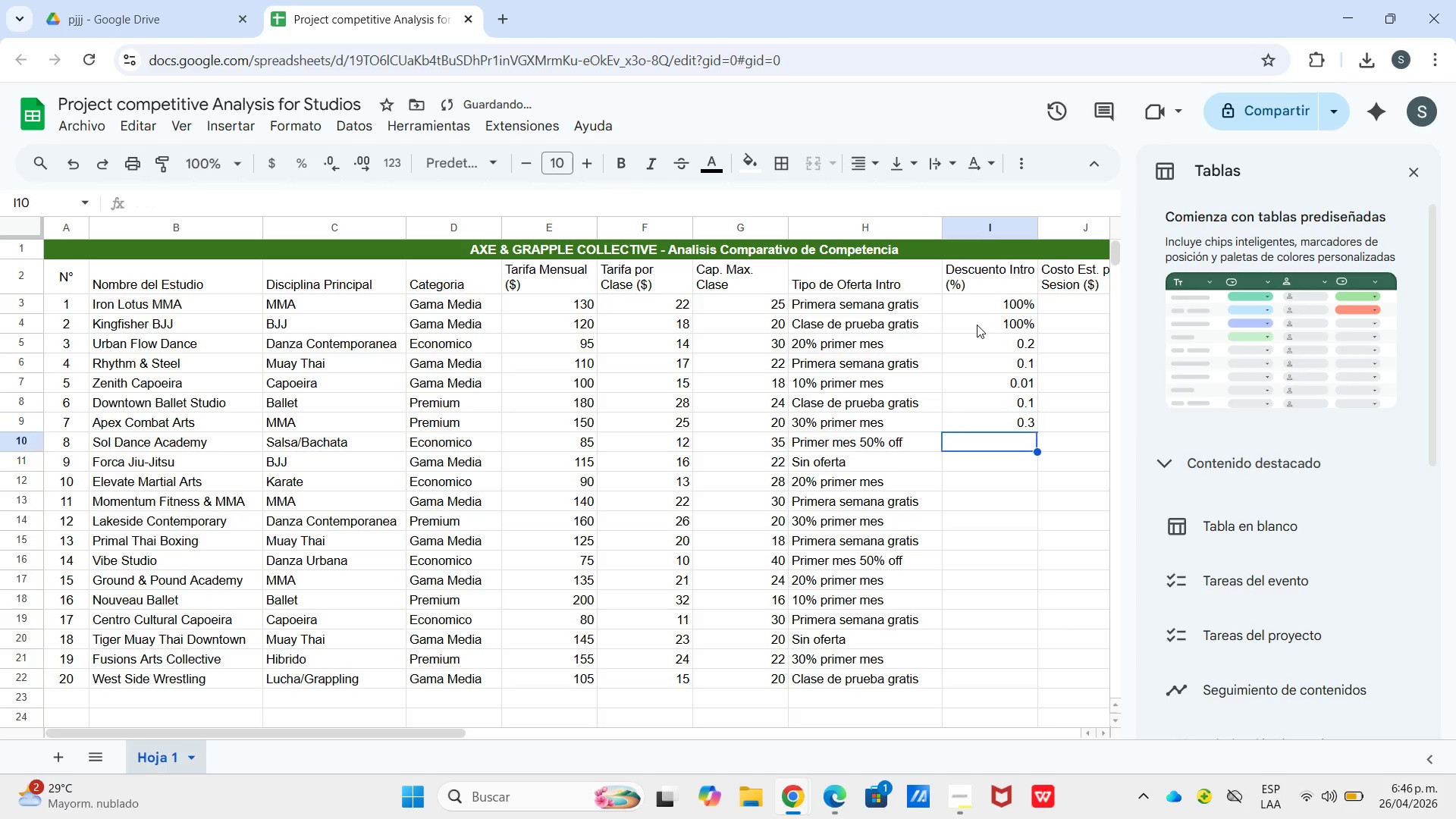 
key(Enter)
 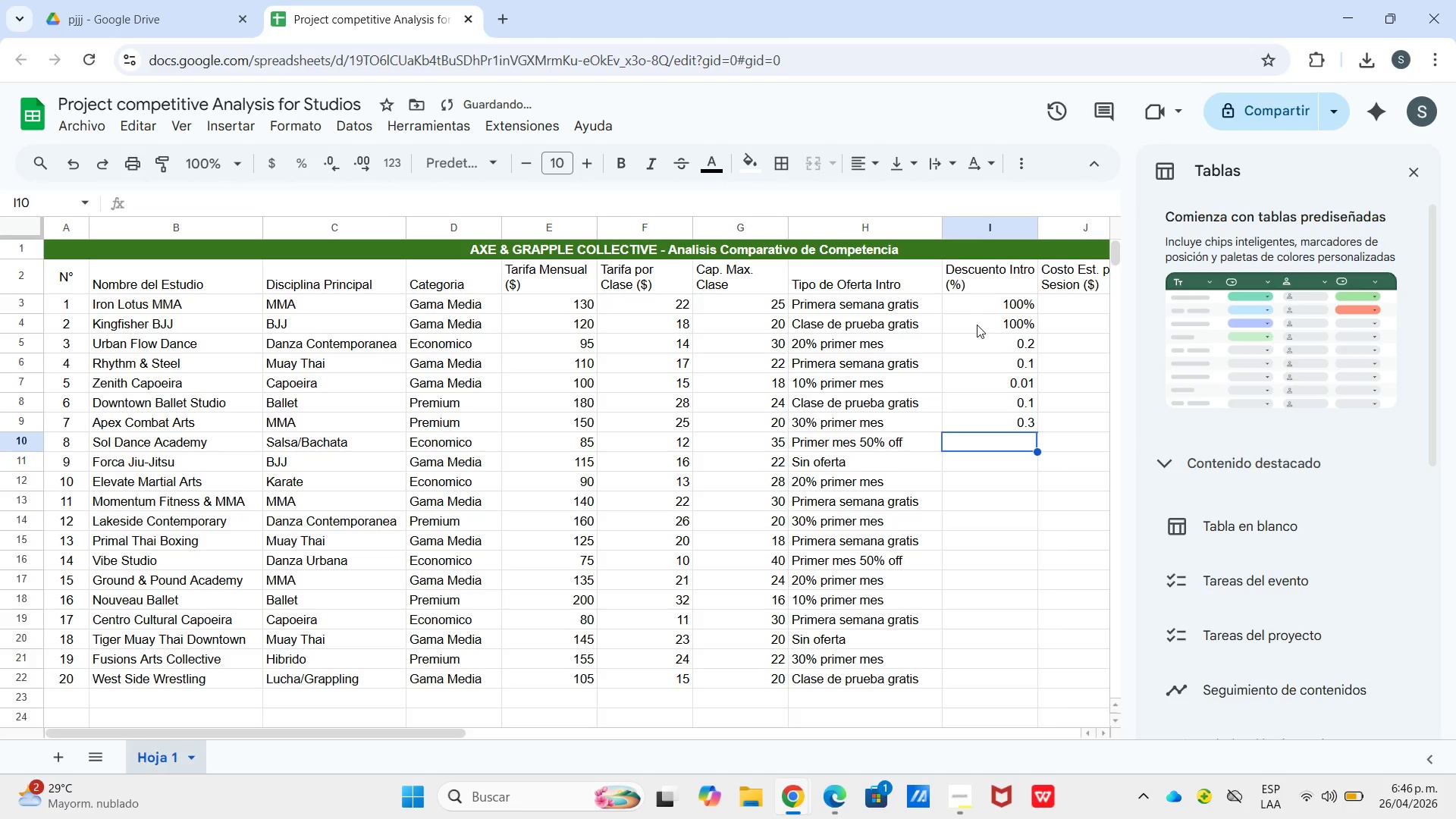 
key(Numpad0)
 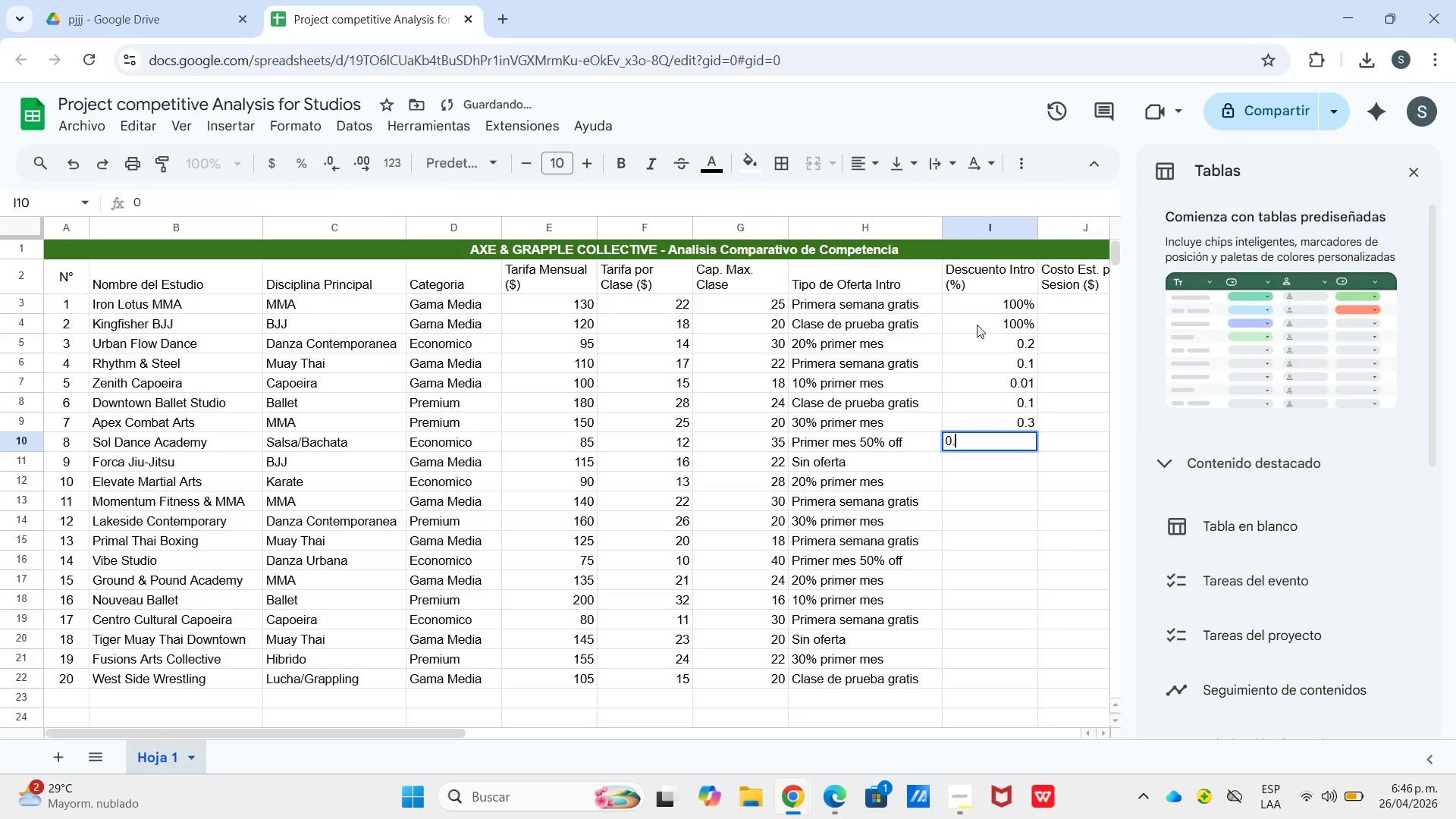 
key(NumpadDecimal)
 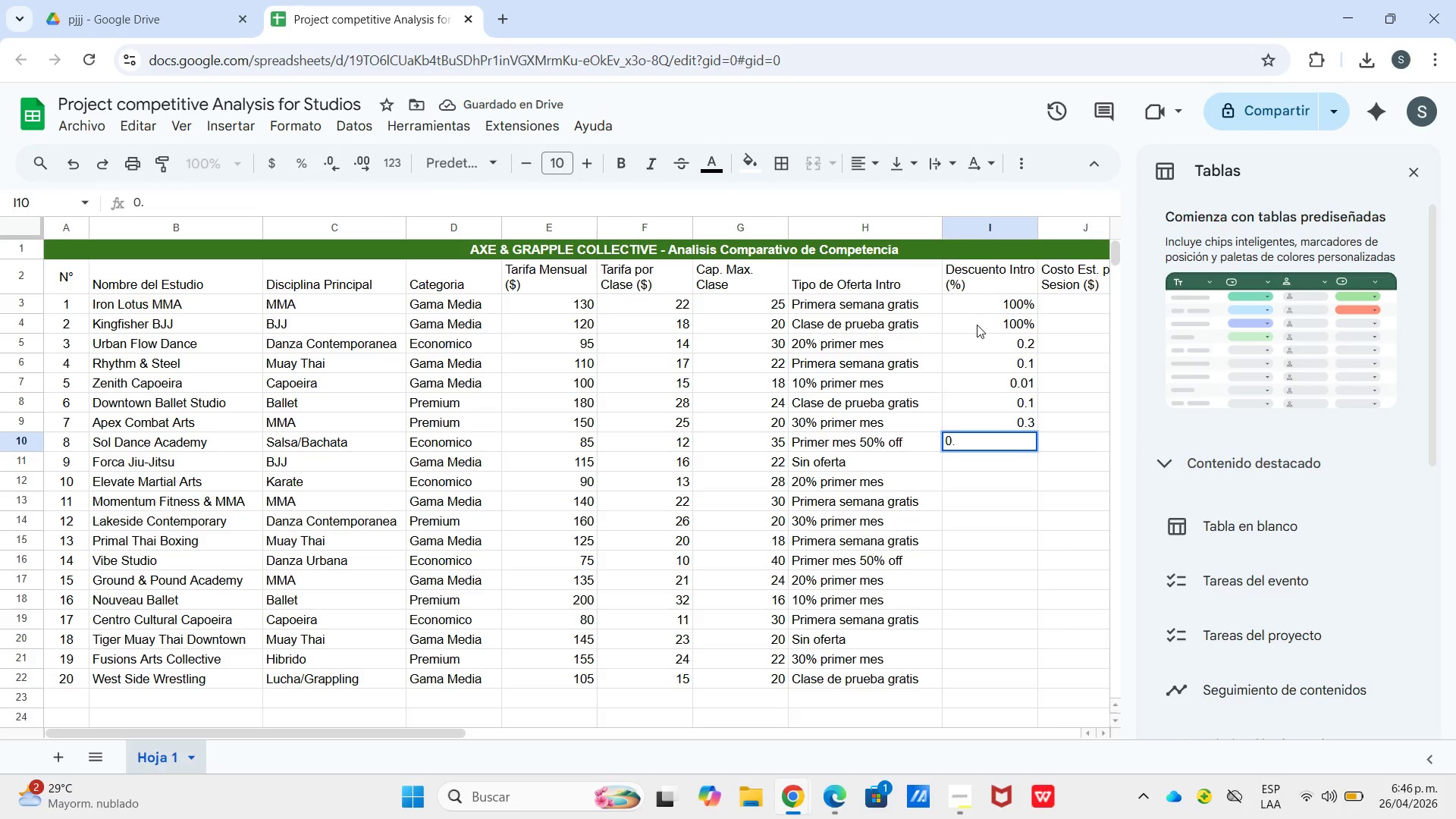 
key(Numpad5)
 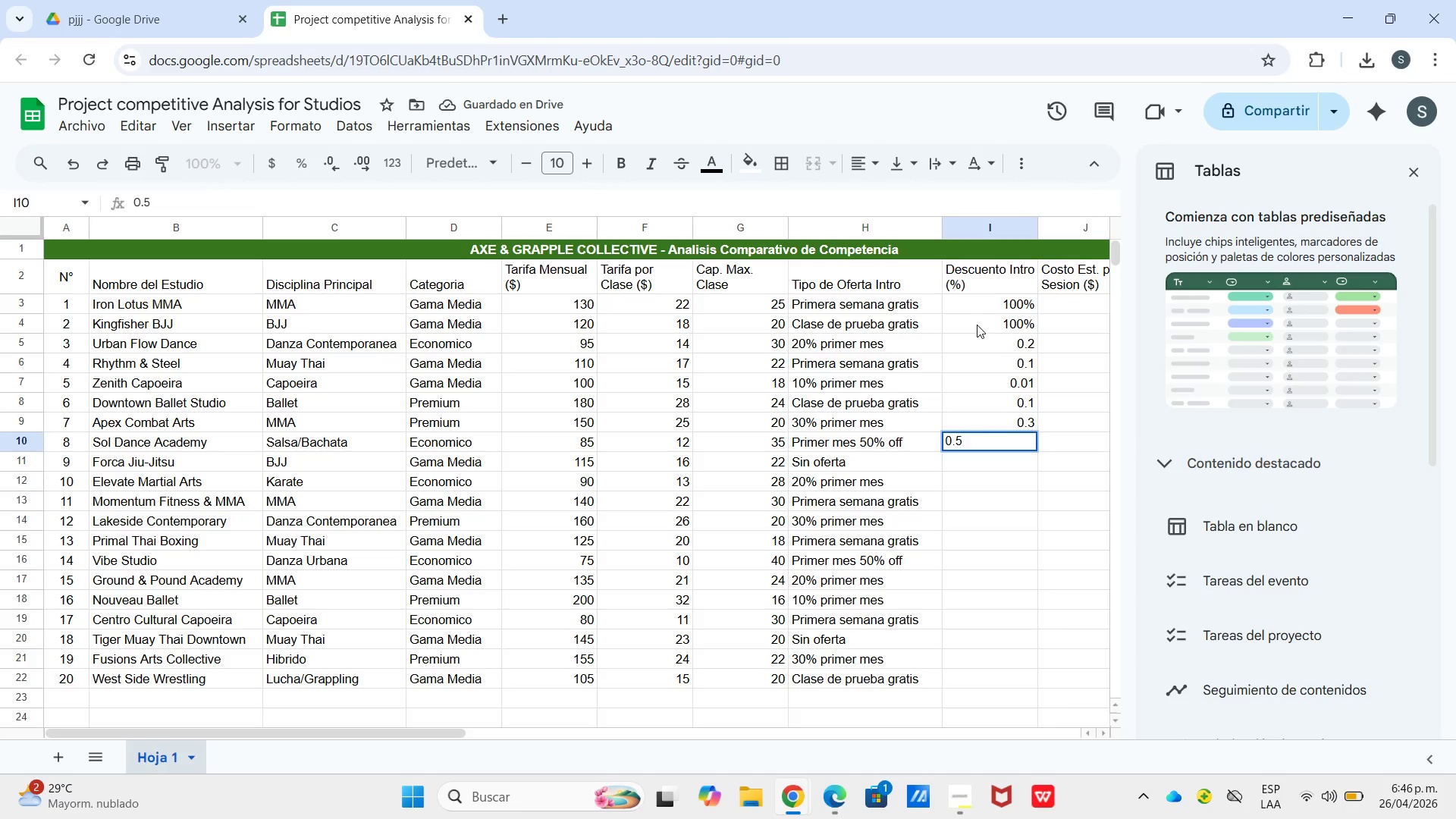 
key(Enter)
 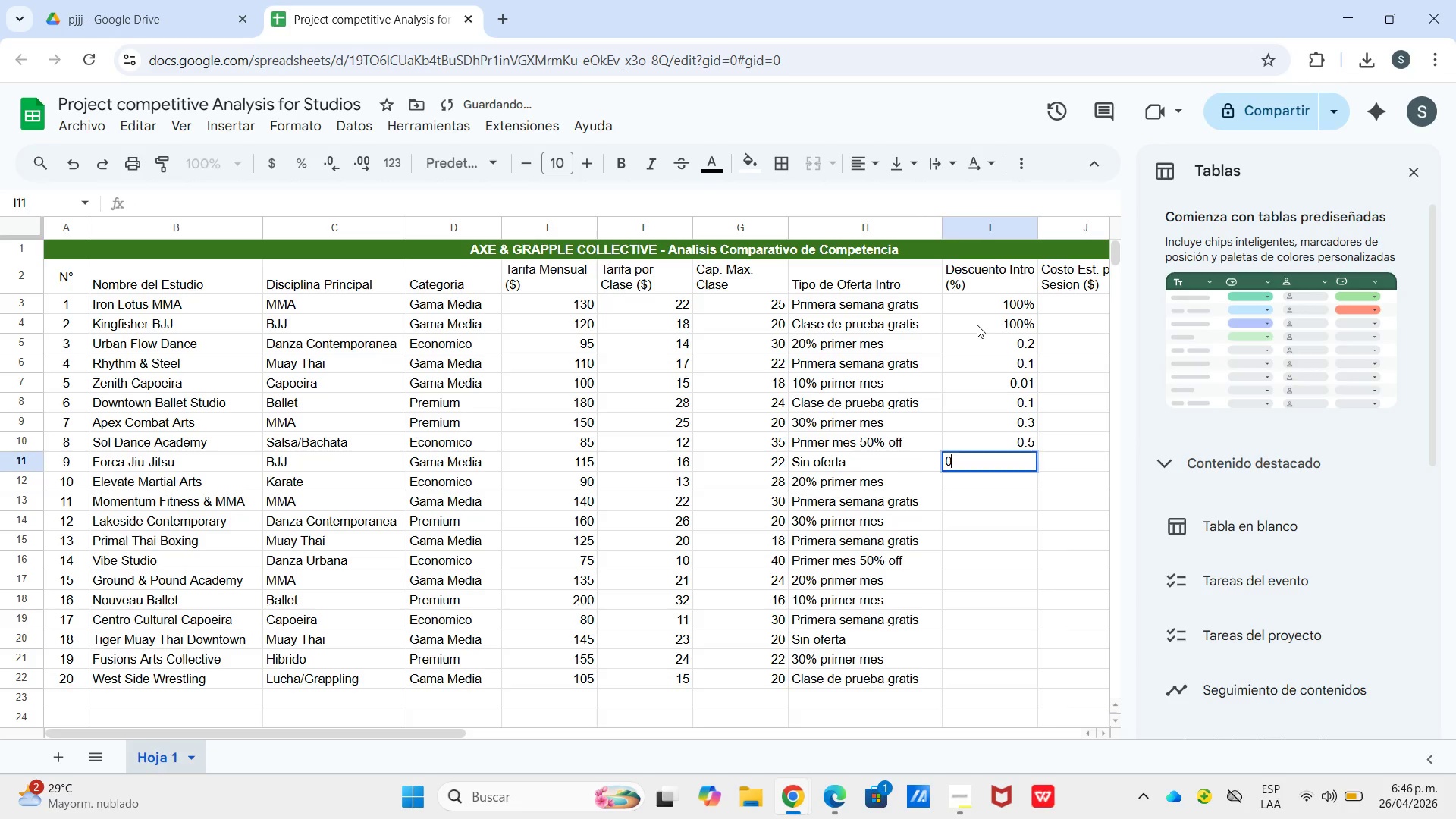 
key(Numpad0)
 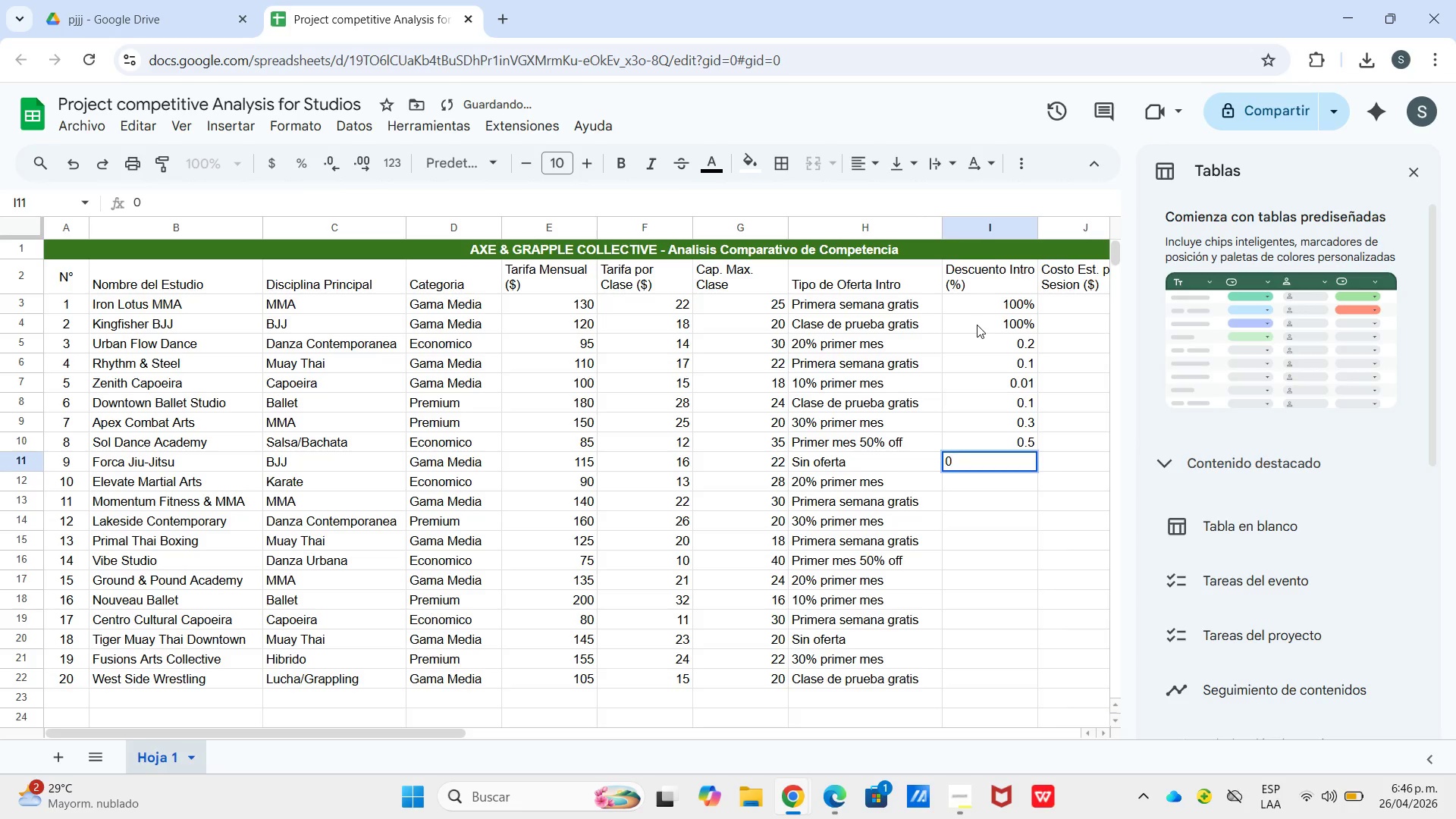 
key(Enter)
 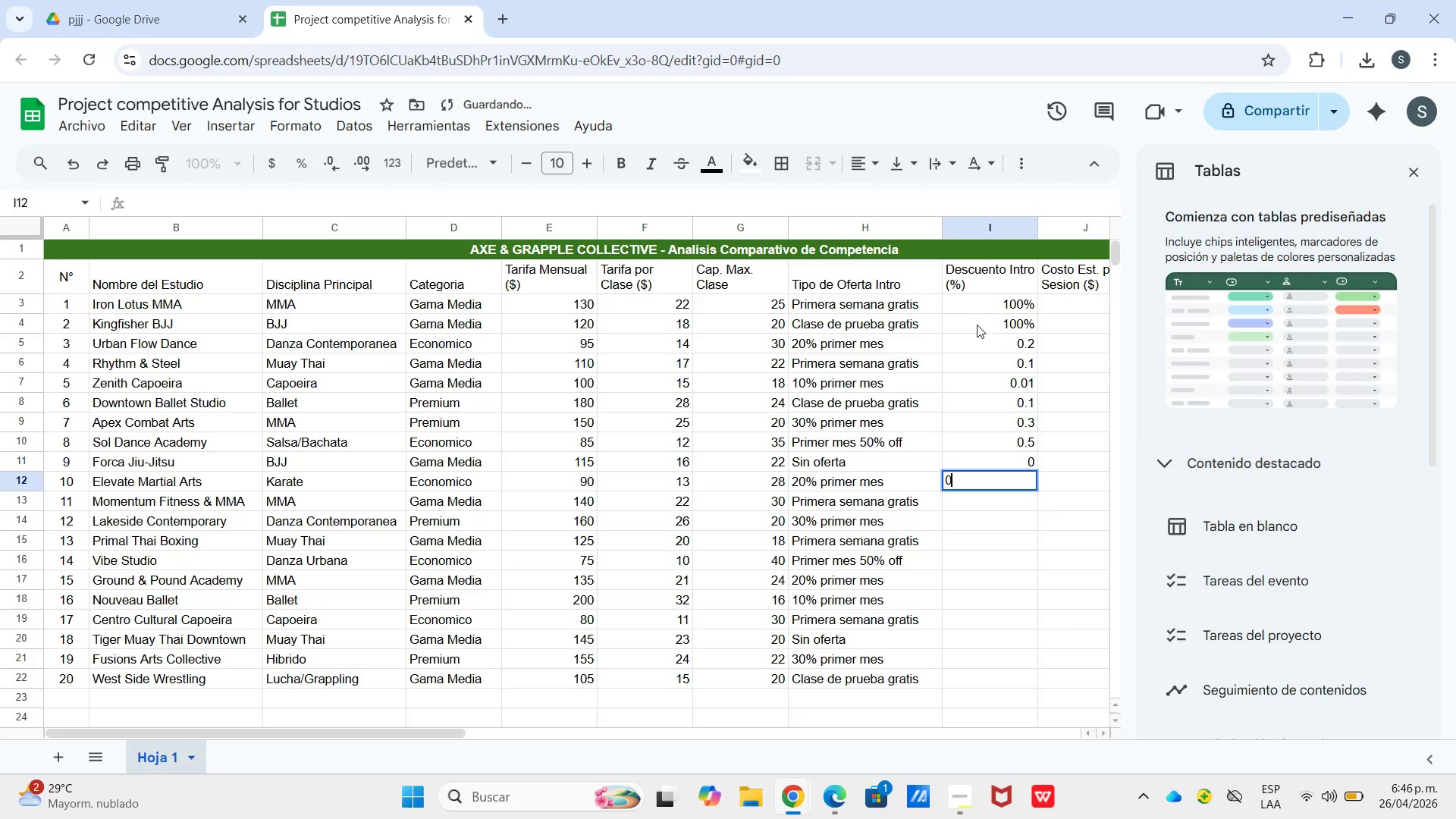 
key(Numpad0)
 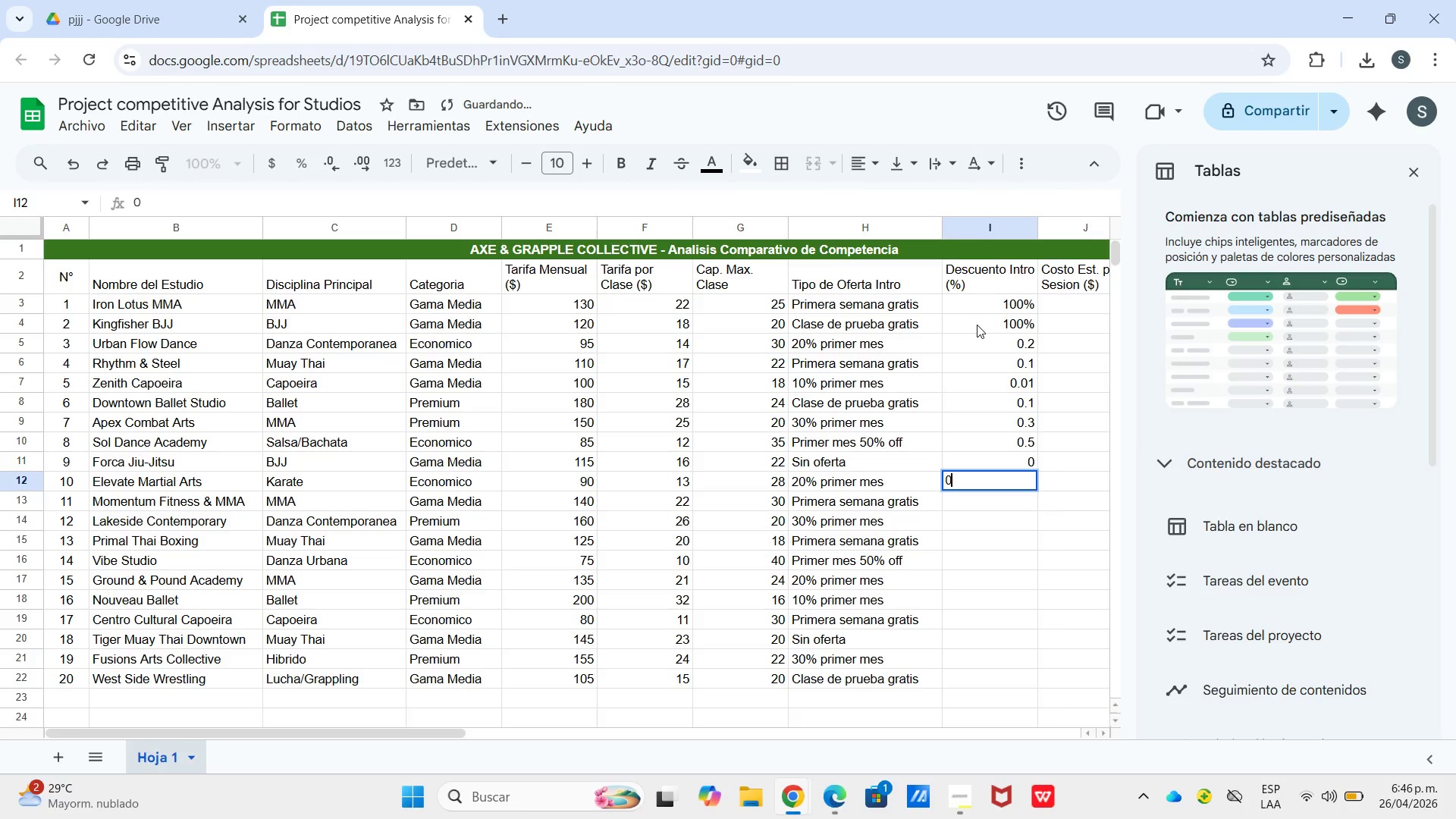 
key(NumpadDecimal)
 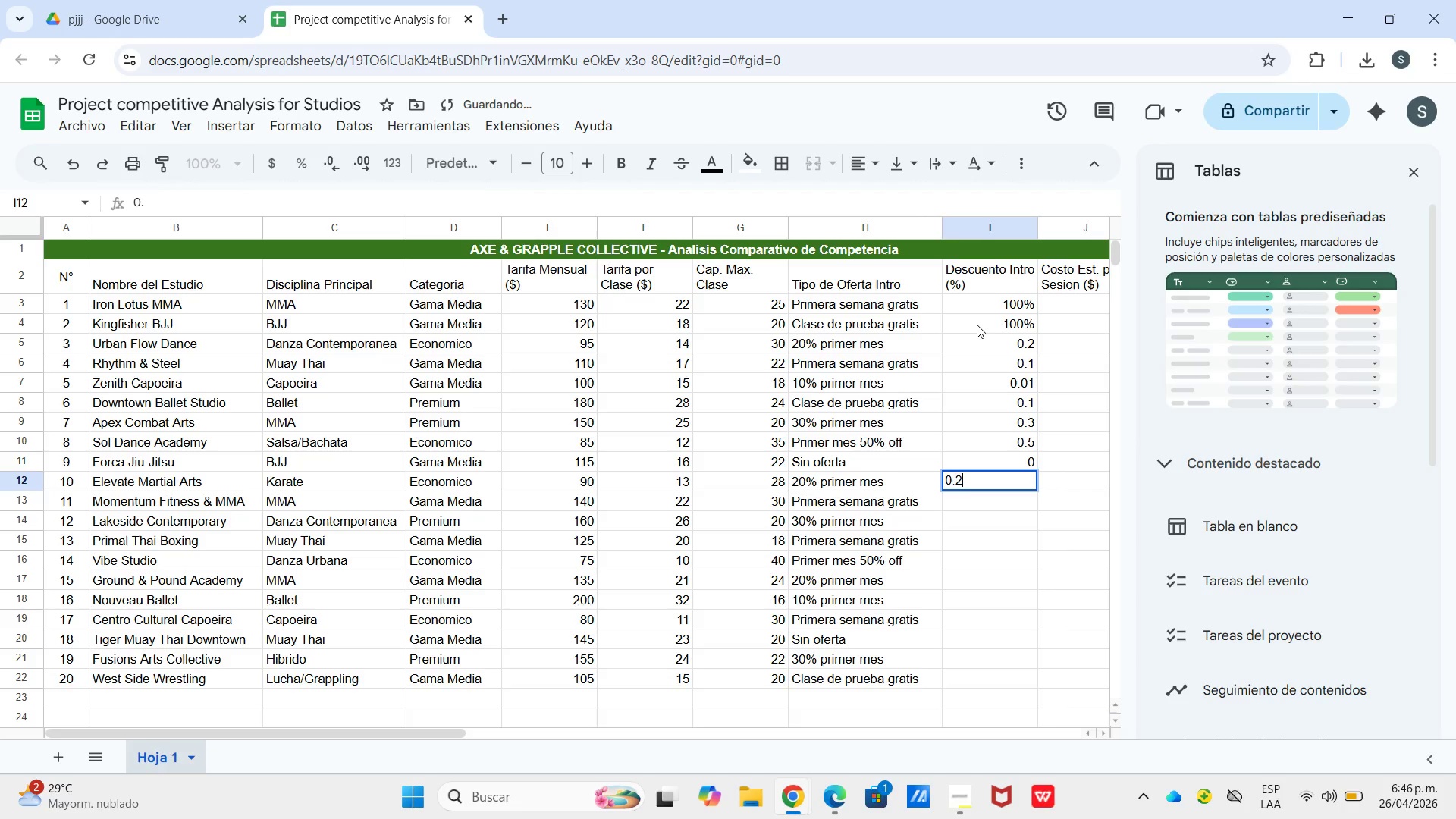 
key(Numpad2)
 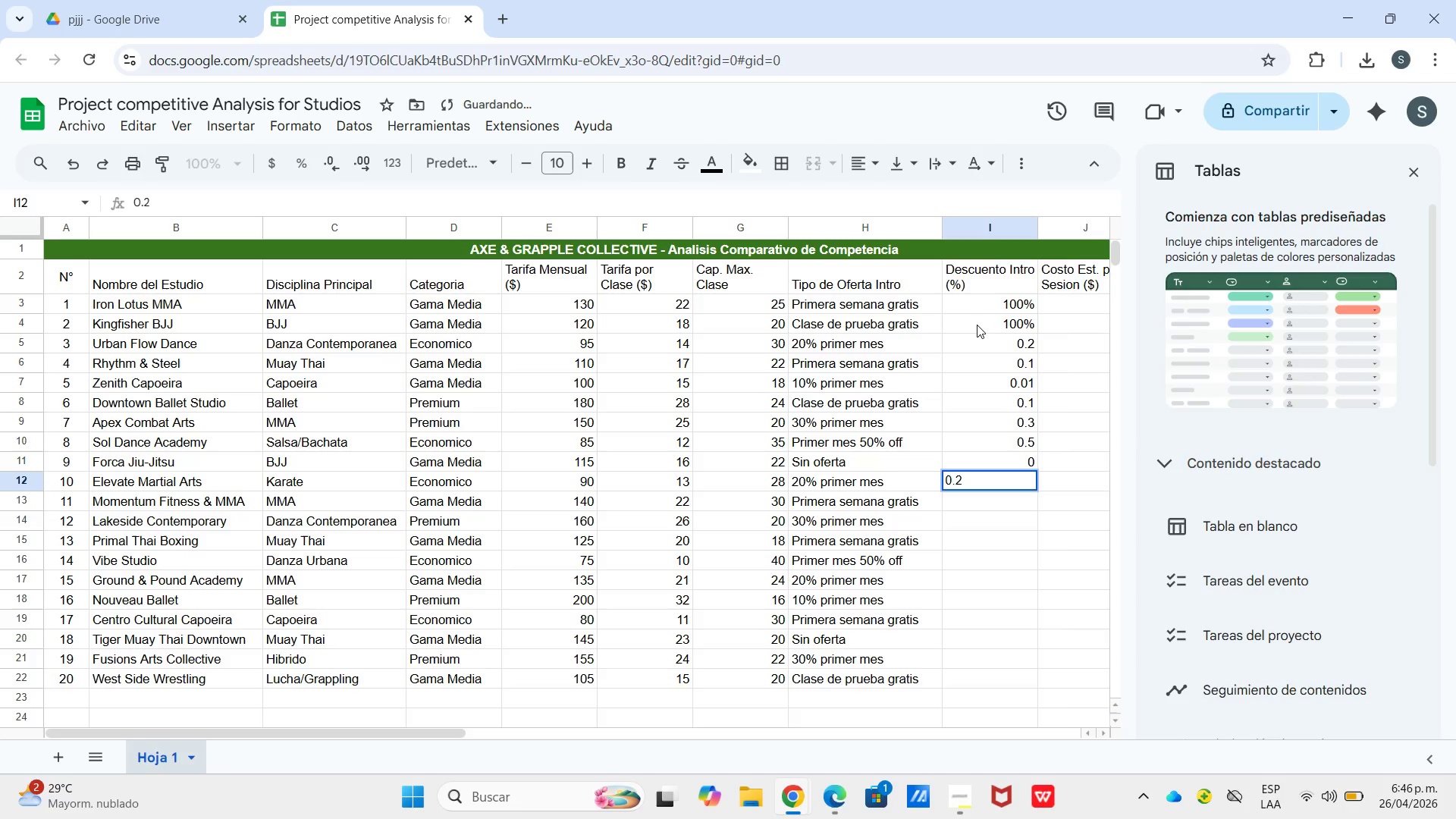 
key(Enter)
 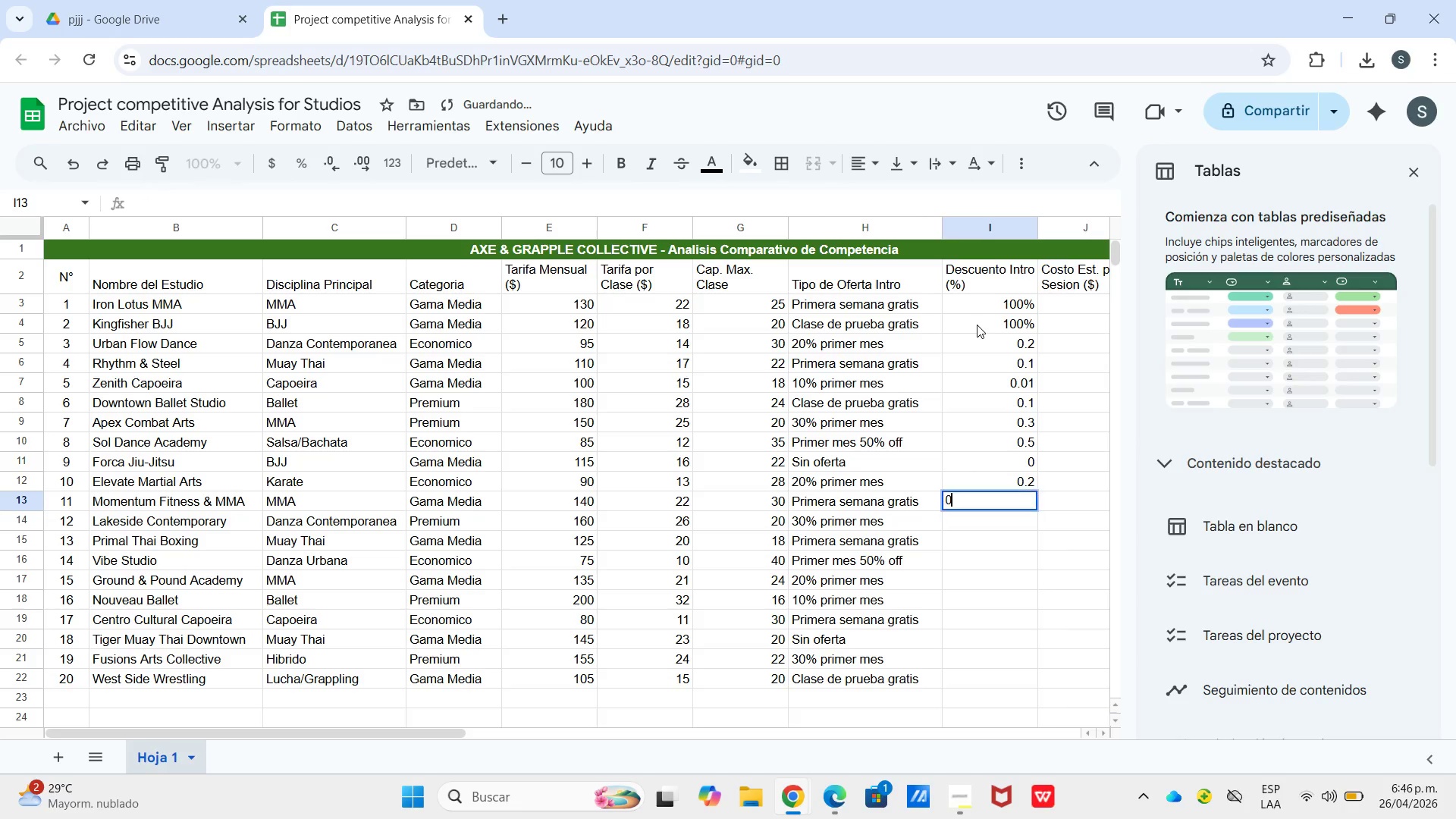 
key(Numpad0)
 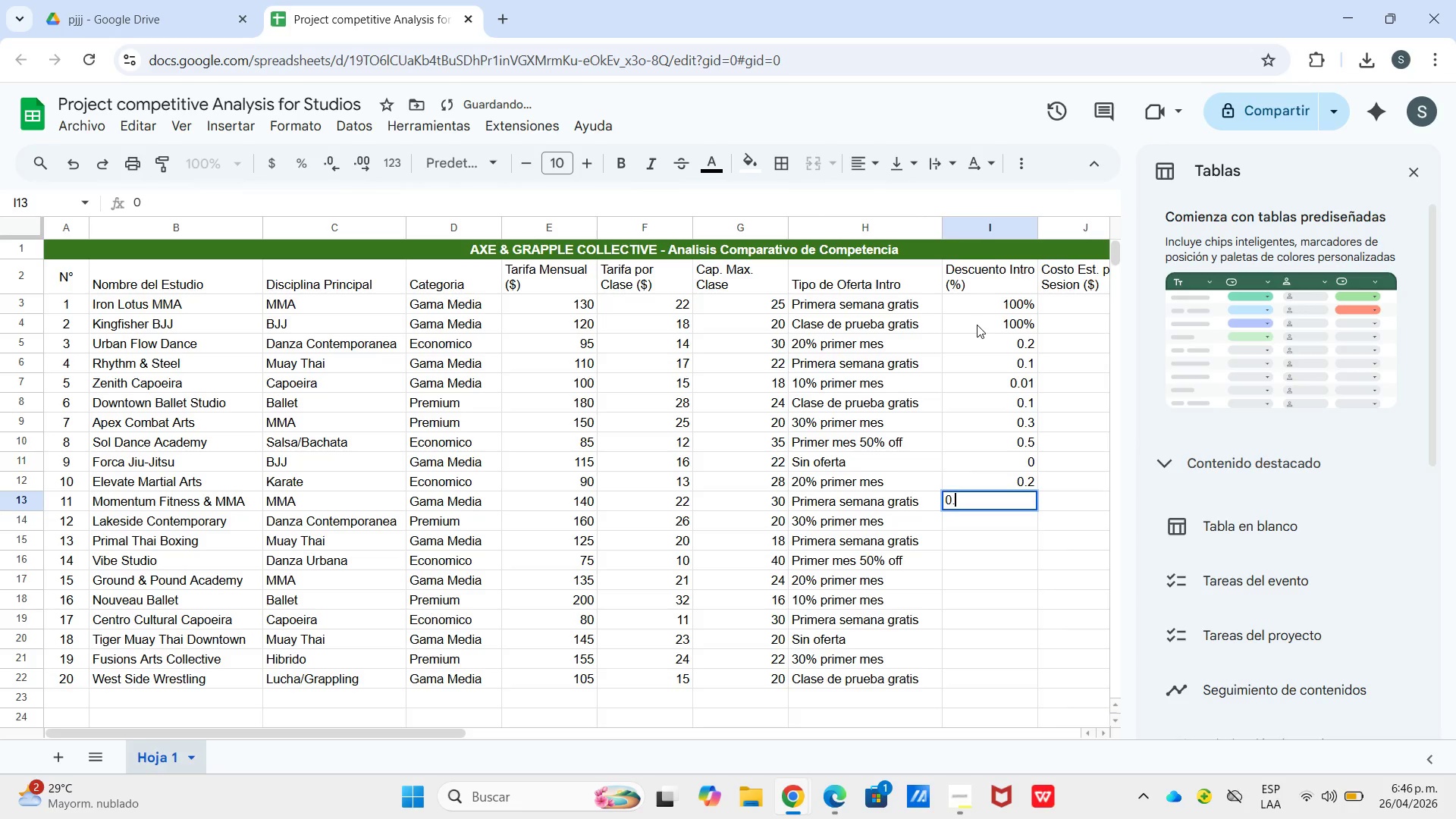 
key(NumpadDecimal)
 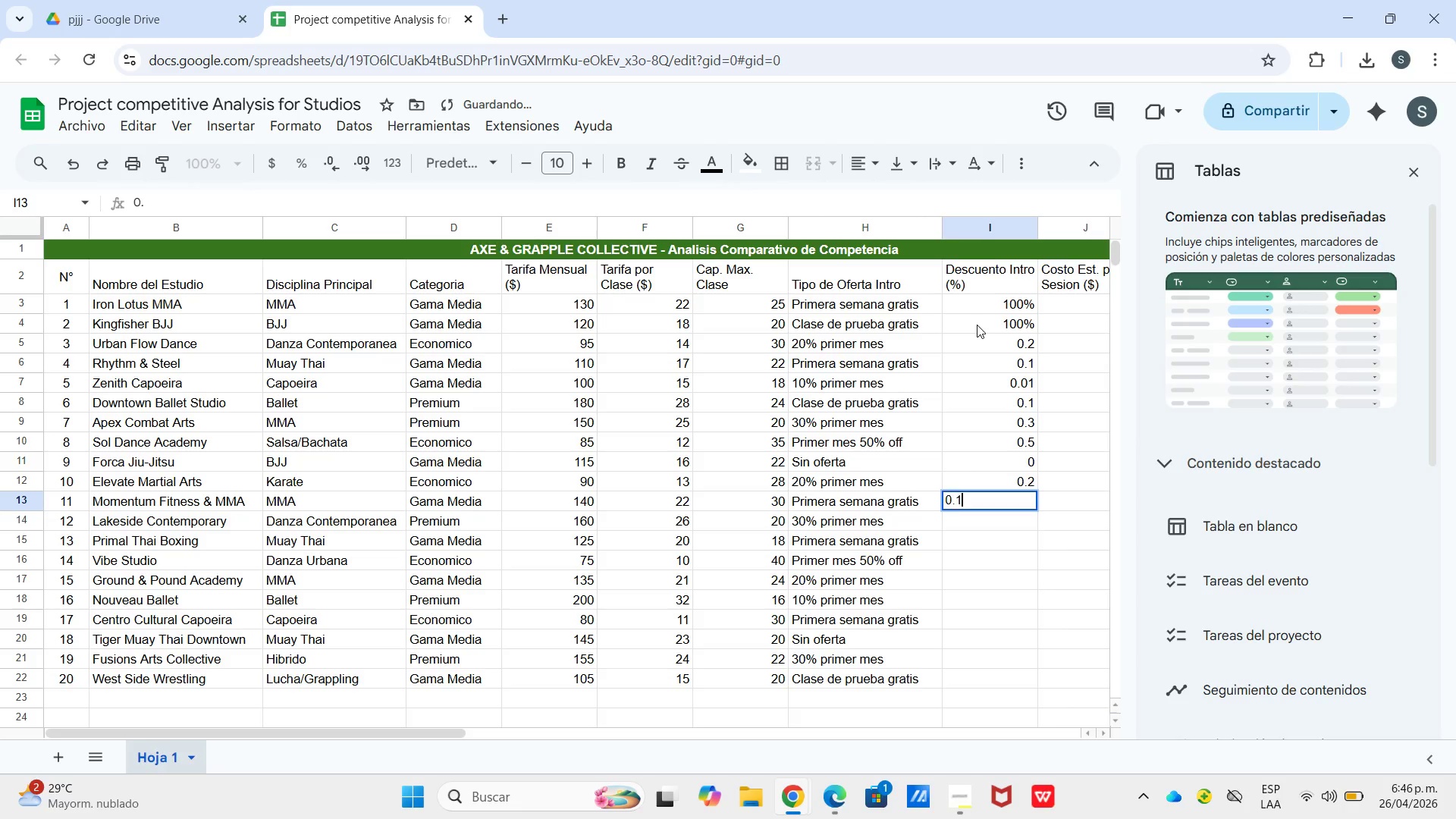 
key(Numpad1)
 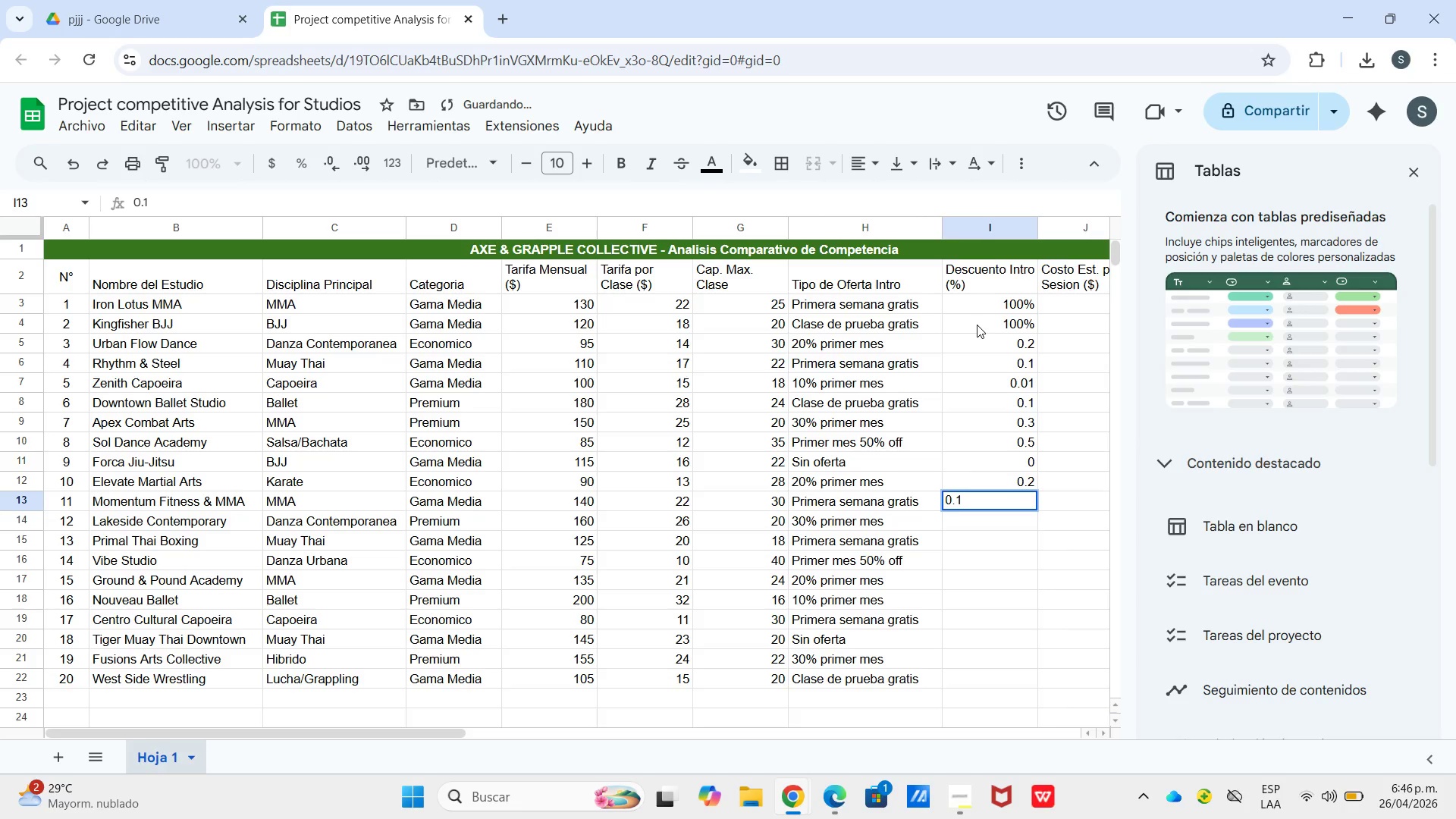 
key(Numpad0)
 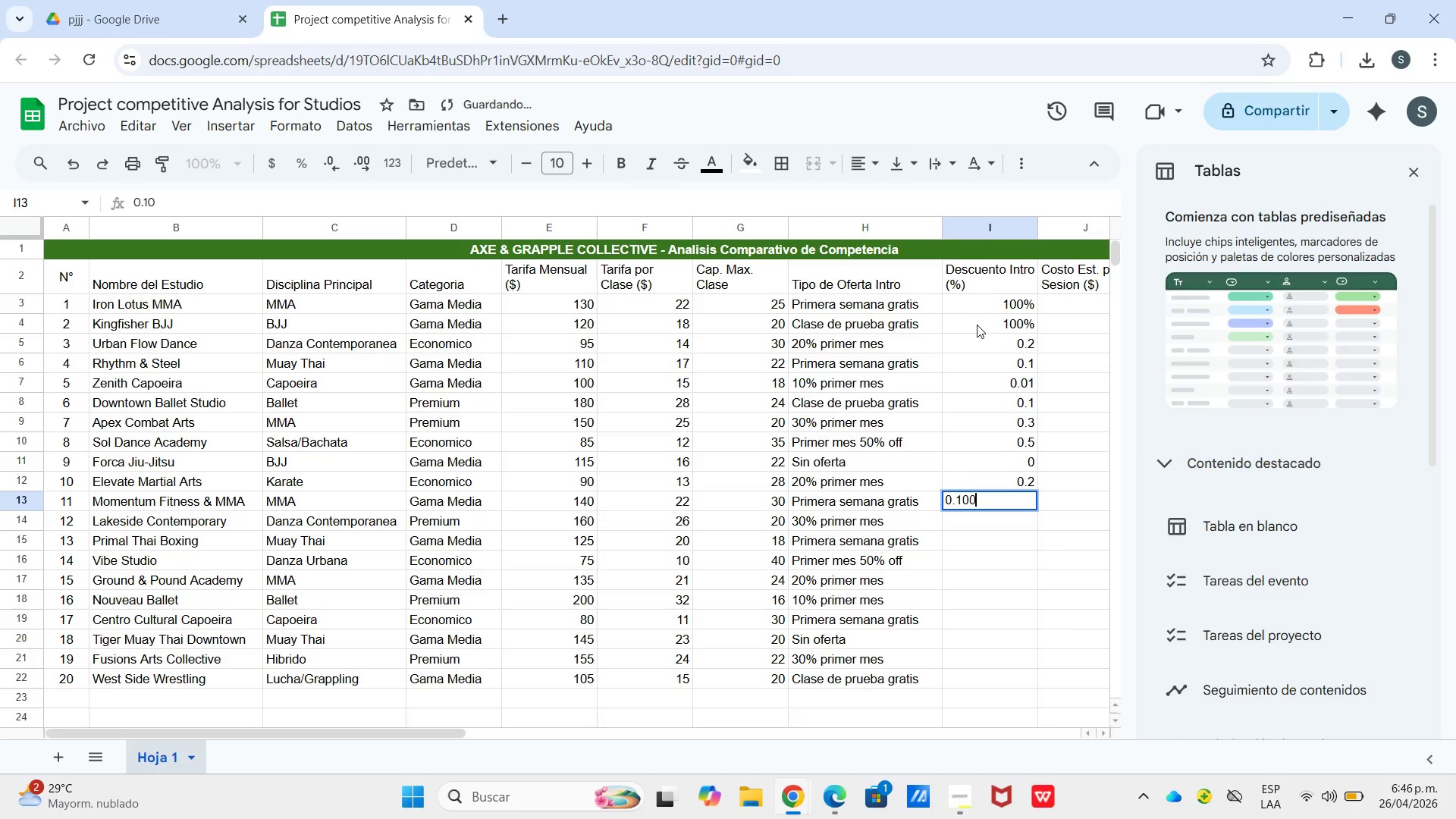 
key(Numpad0)
 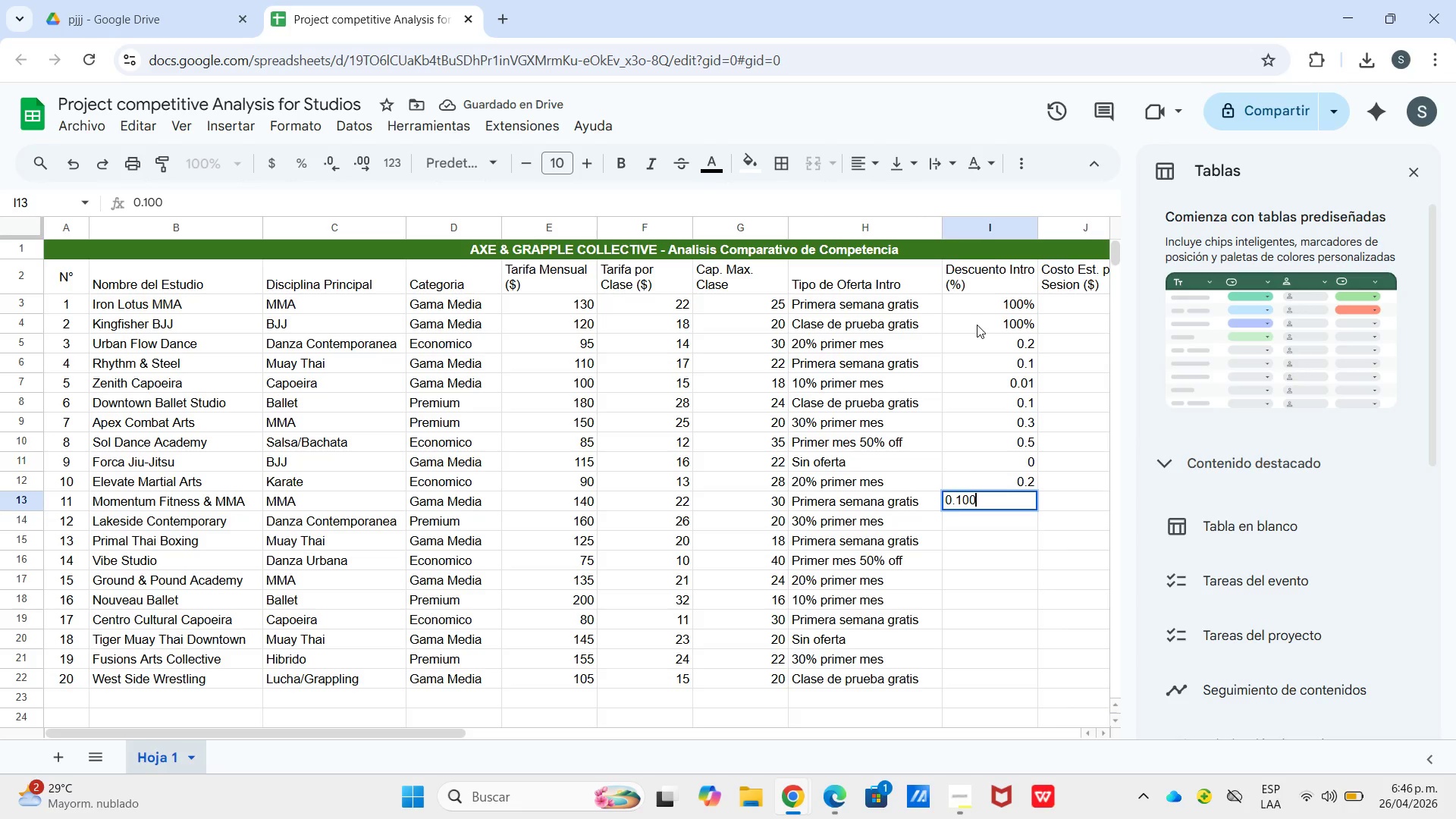 
key(Enter)
 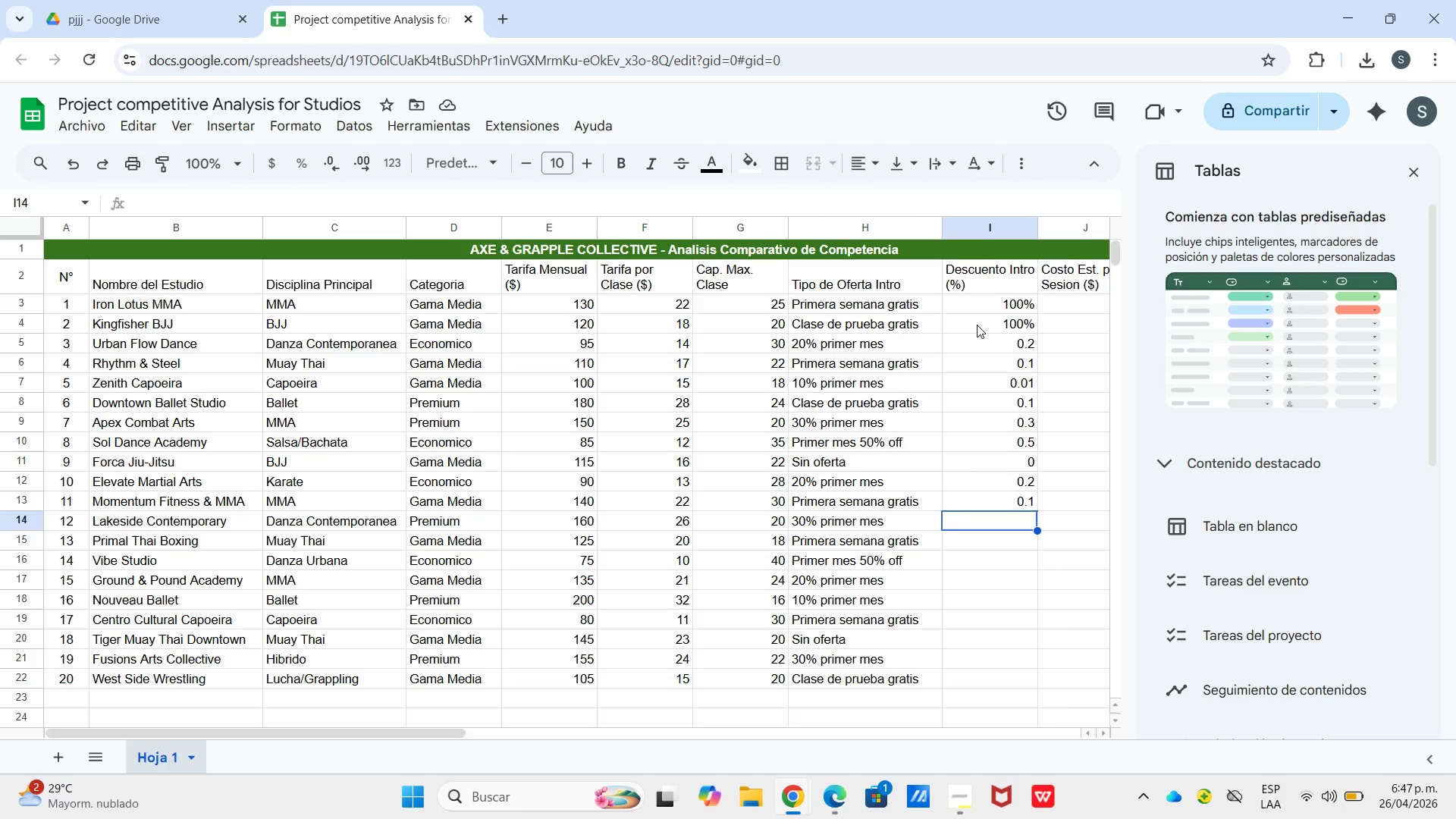 
wait(11.72)
 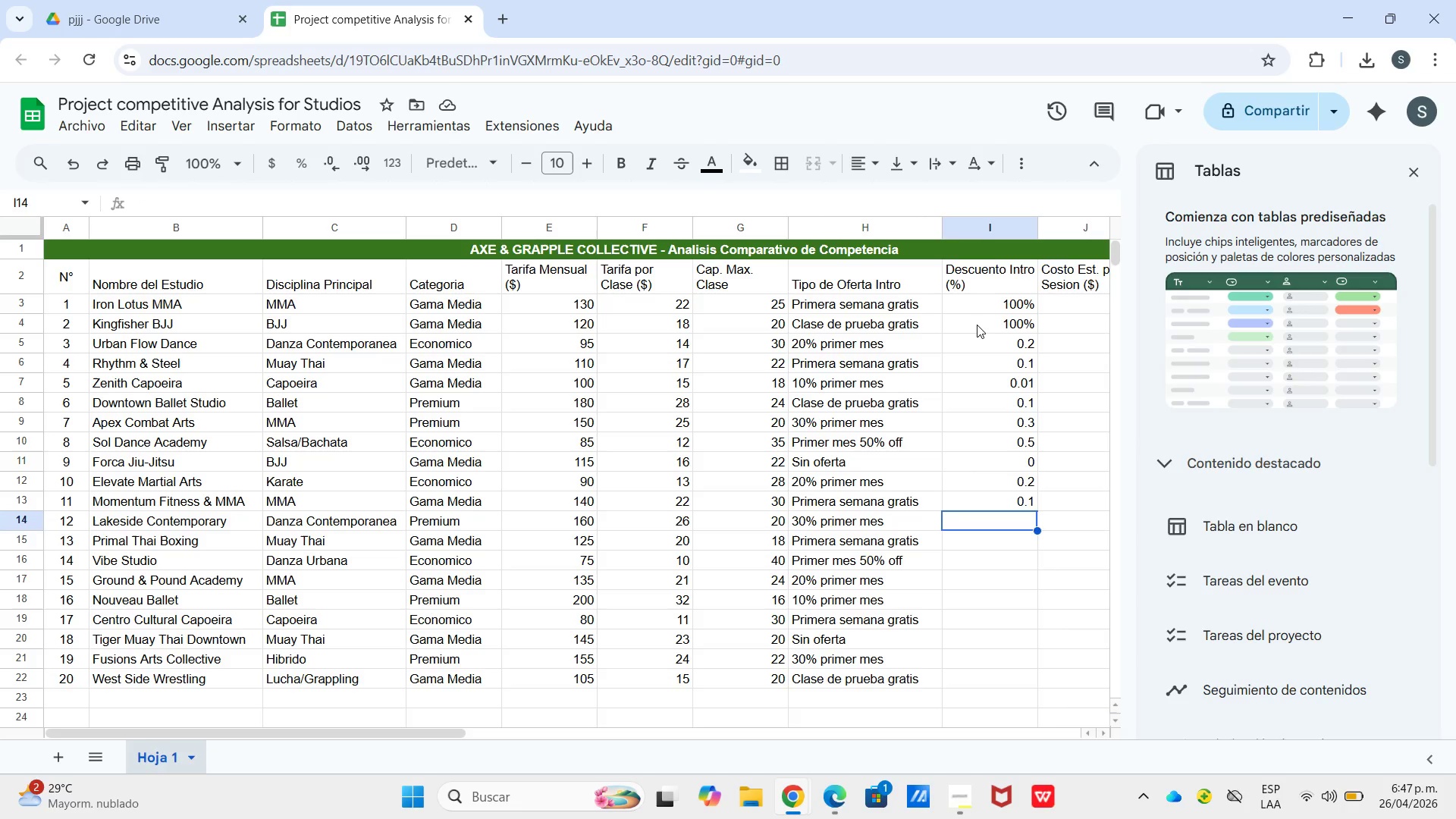 
key(Numpad0)
 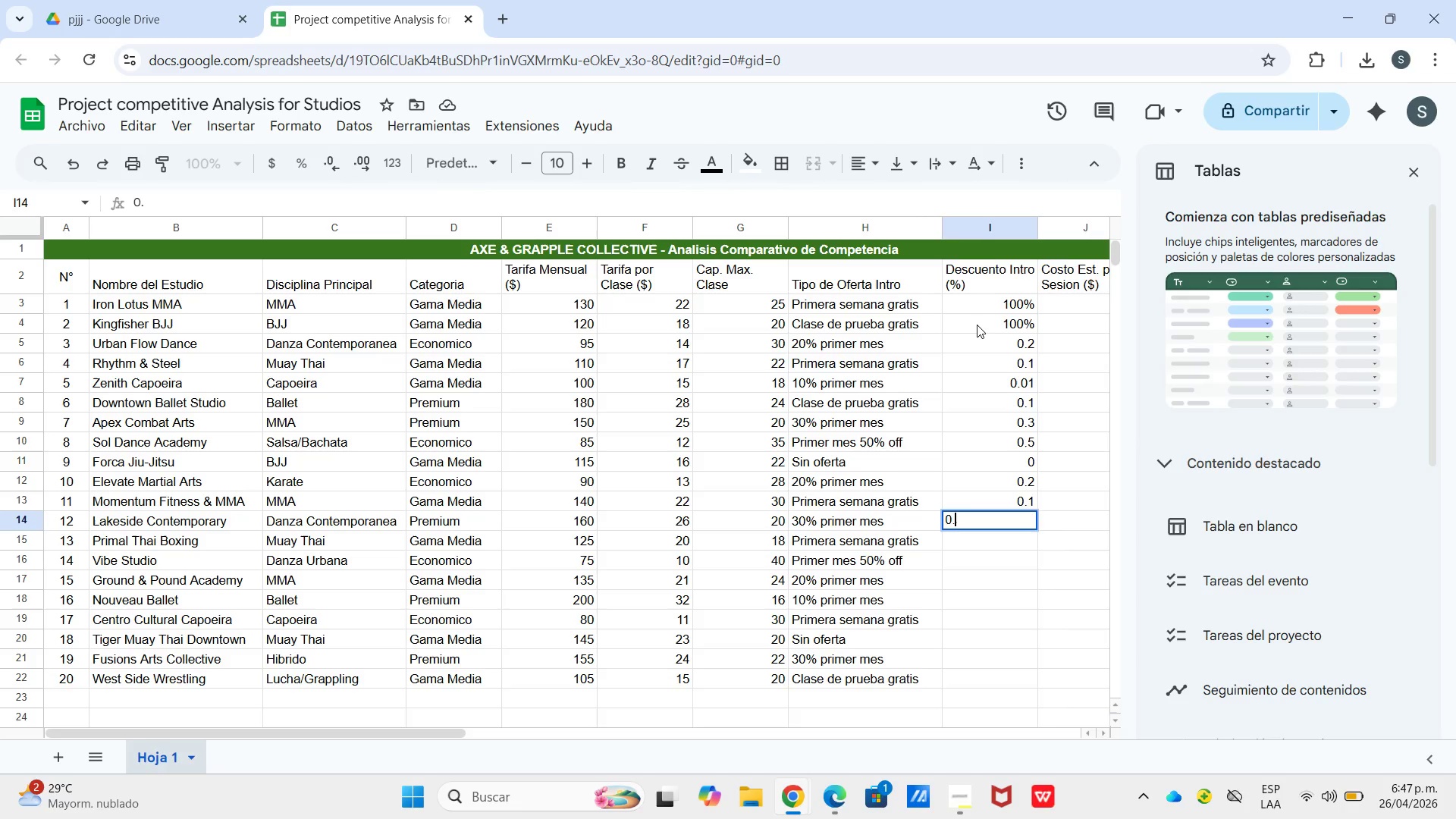 
key(NumpadDecimal)
 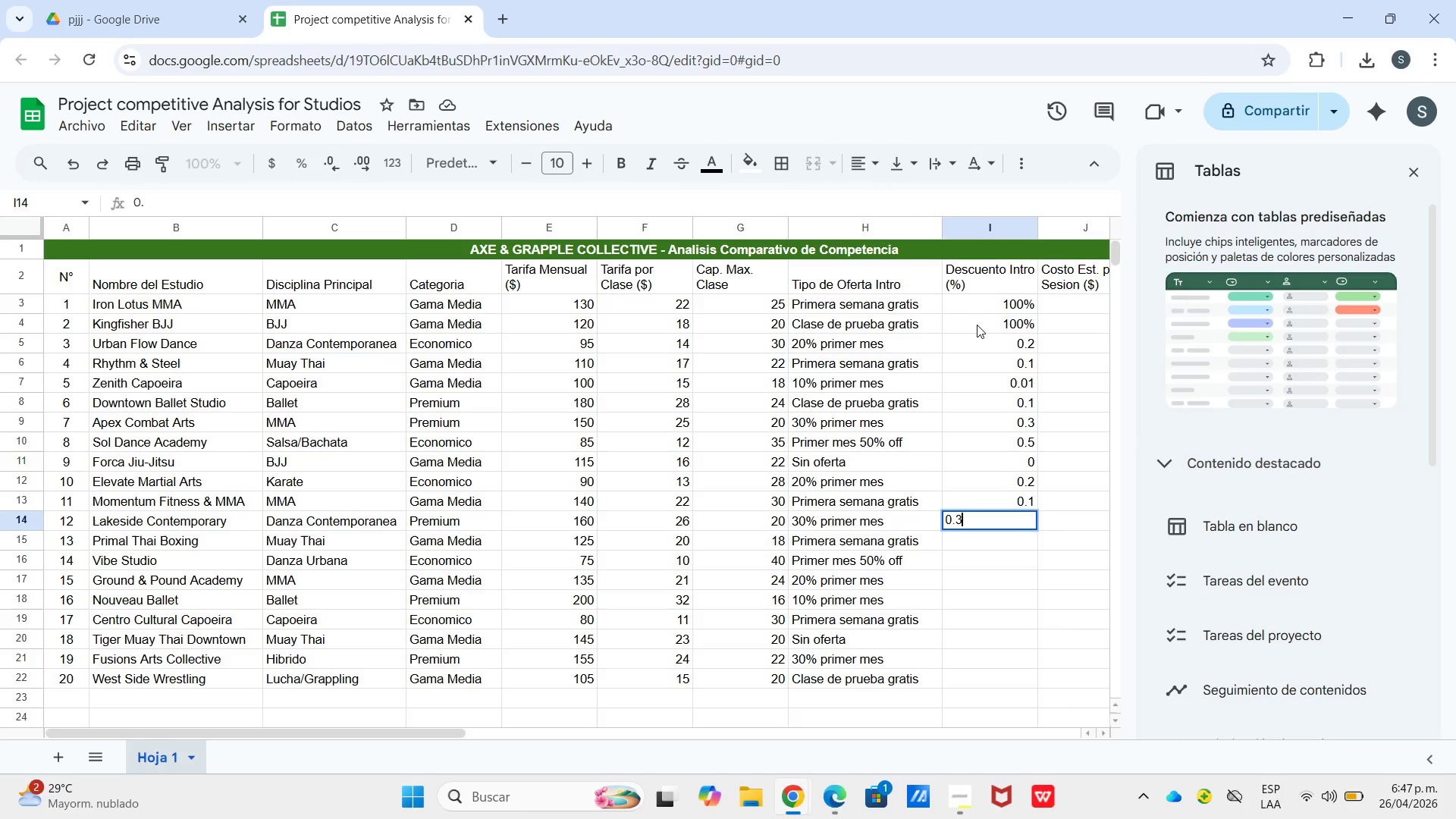 
key(Numpad3)
 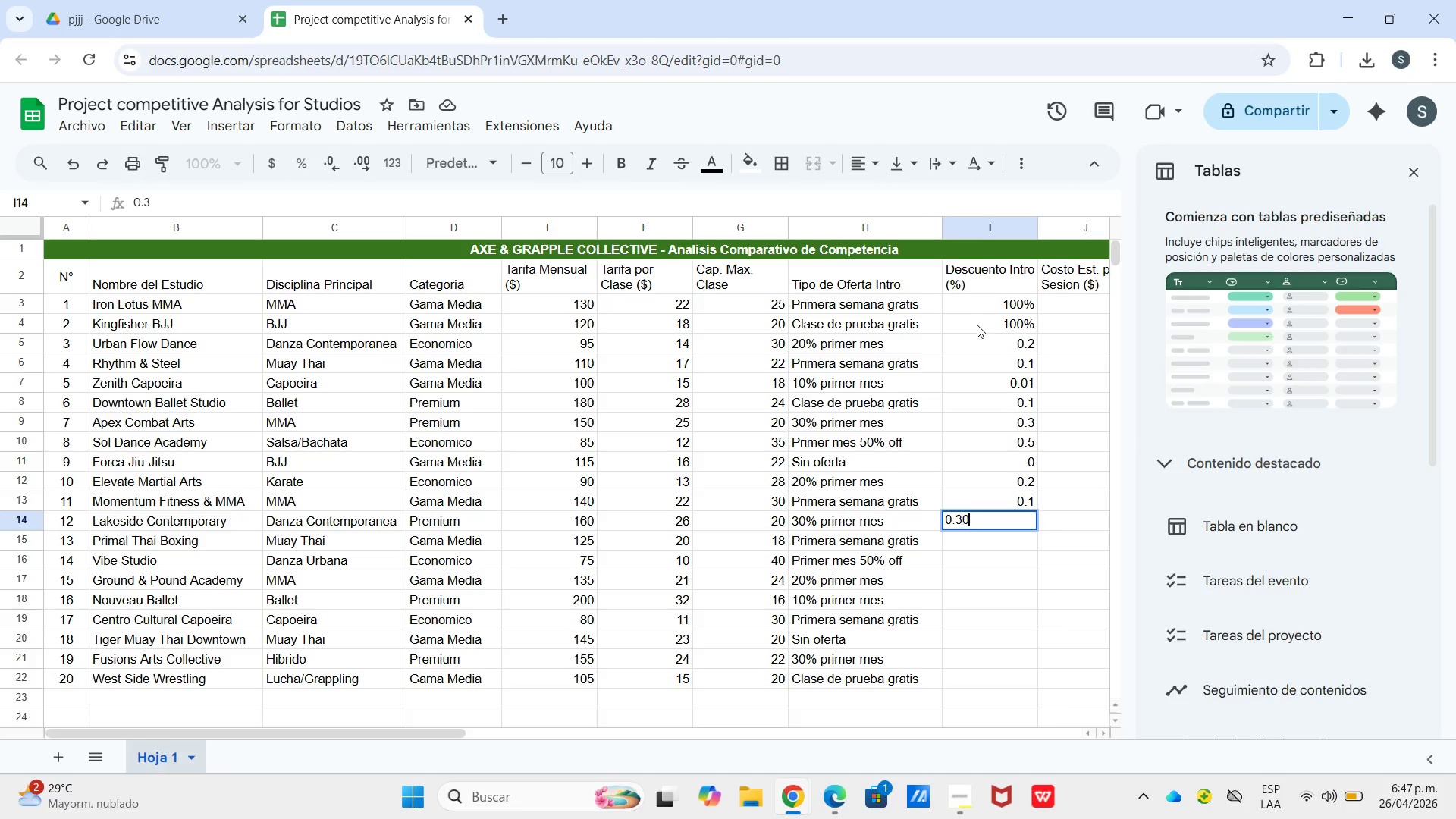 
key(Numpad0)
 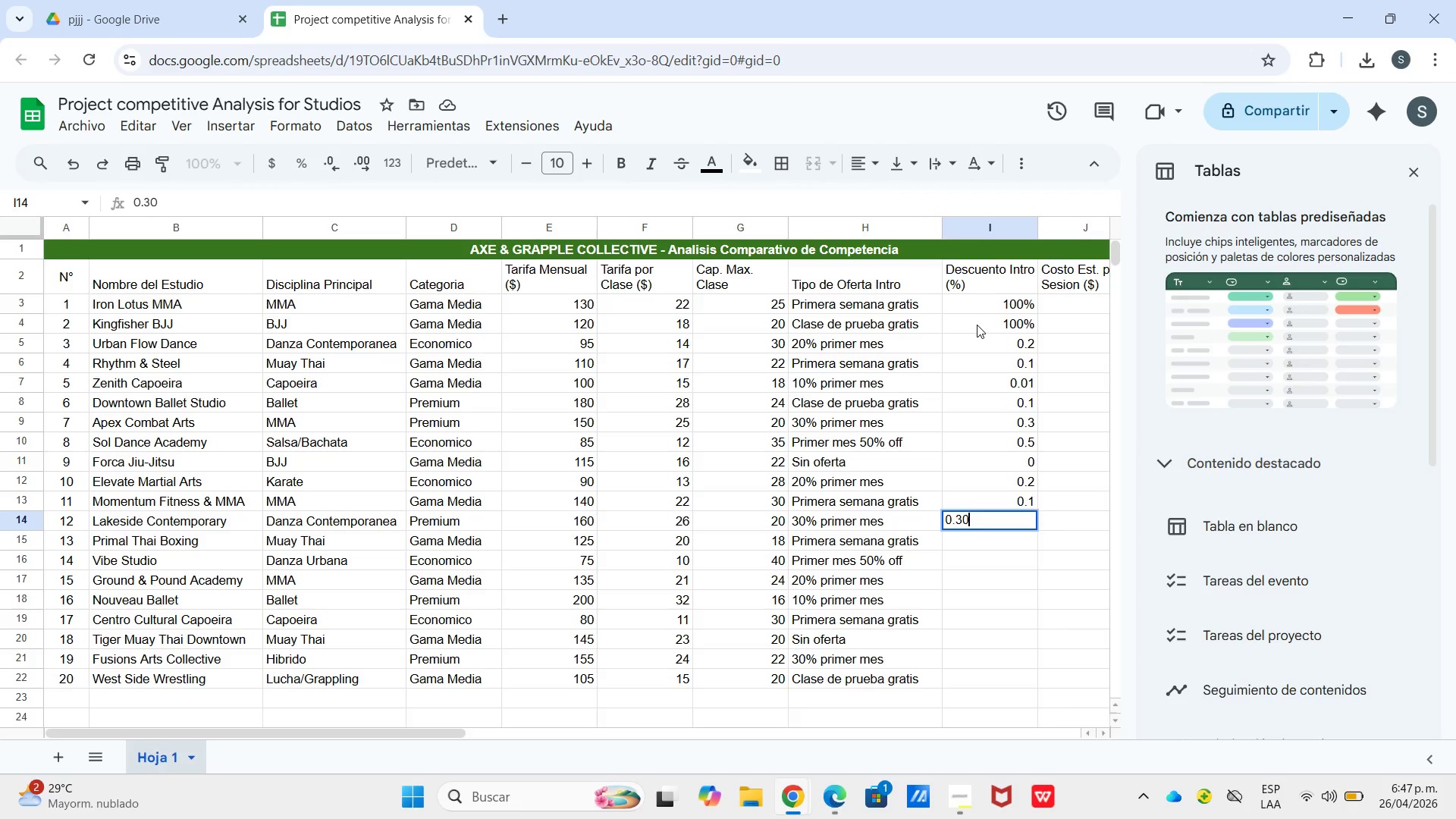 
key(Enter)
 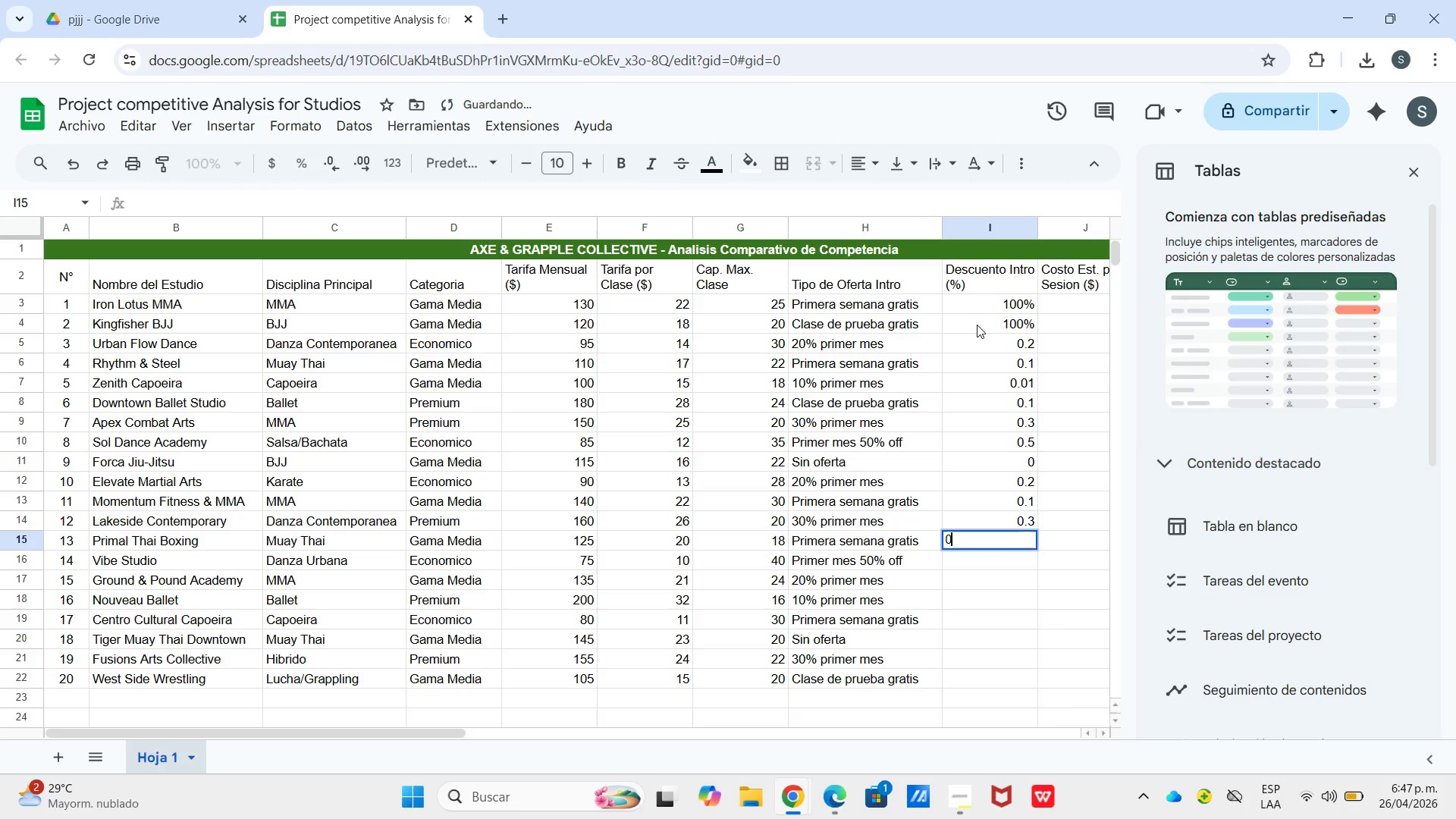 
key(Numpad0)
 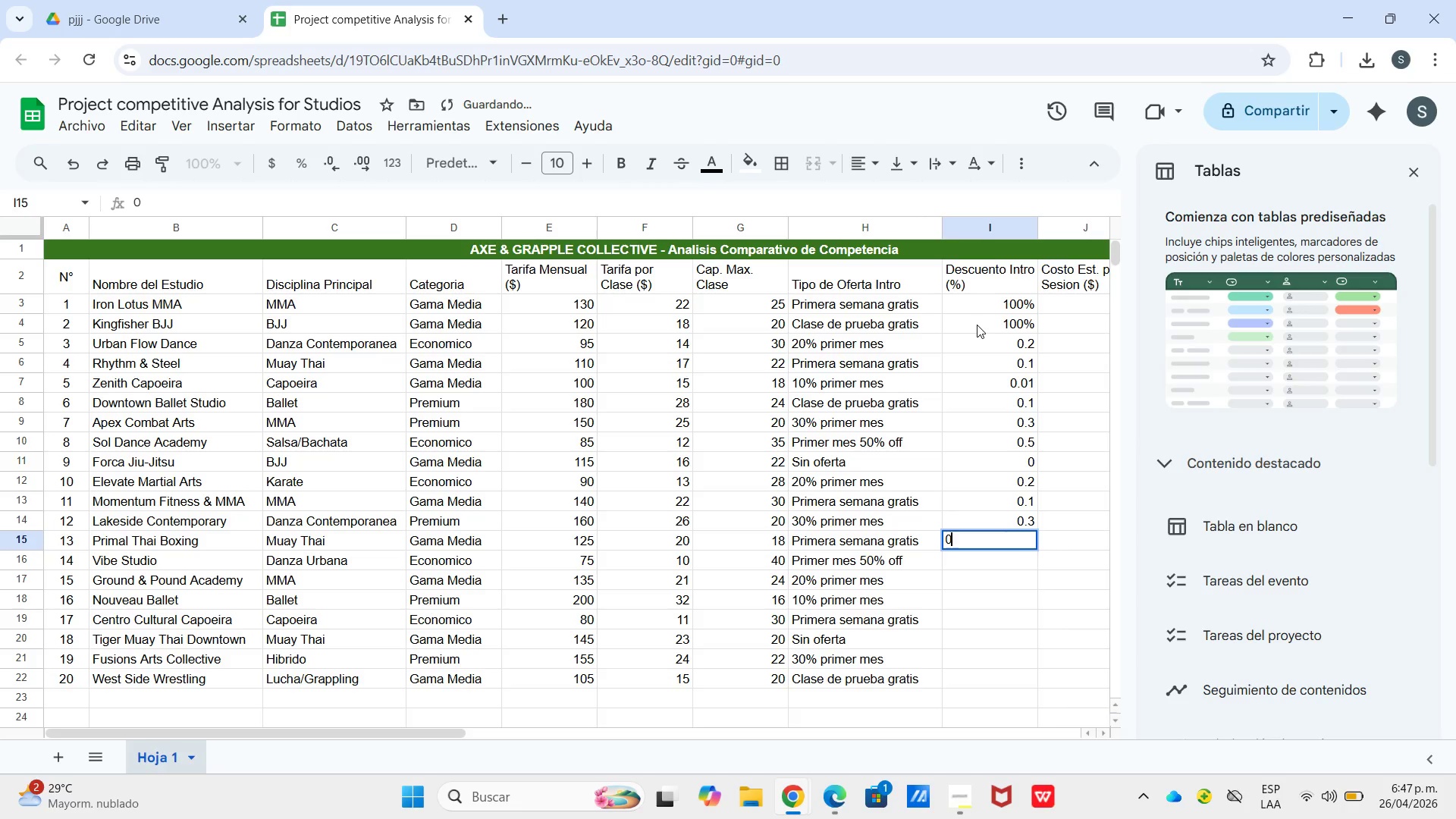 
key(NumpadDecimal)
 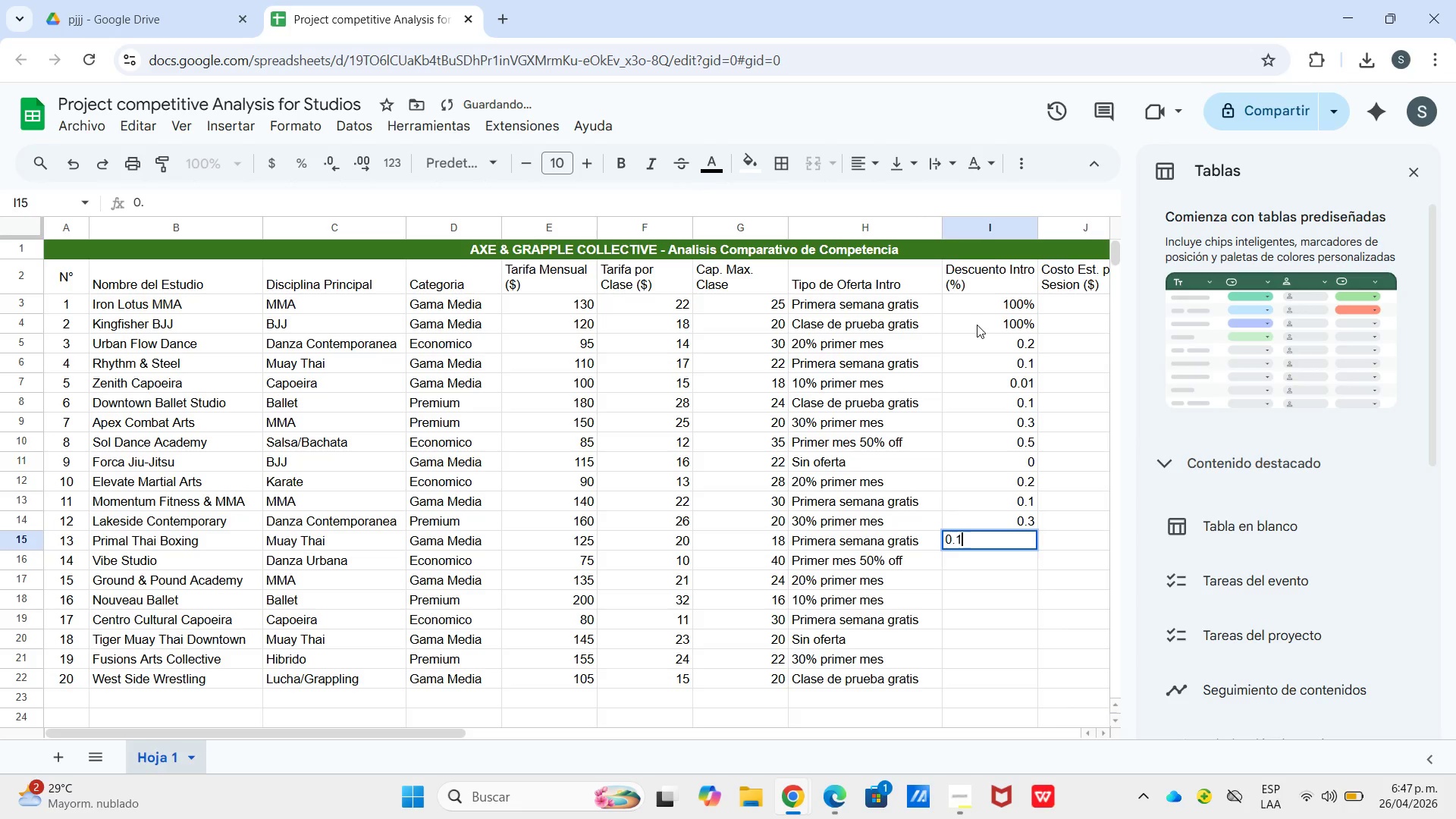 
key(Numpad1)
 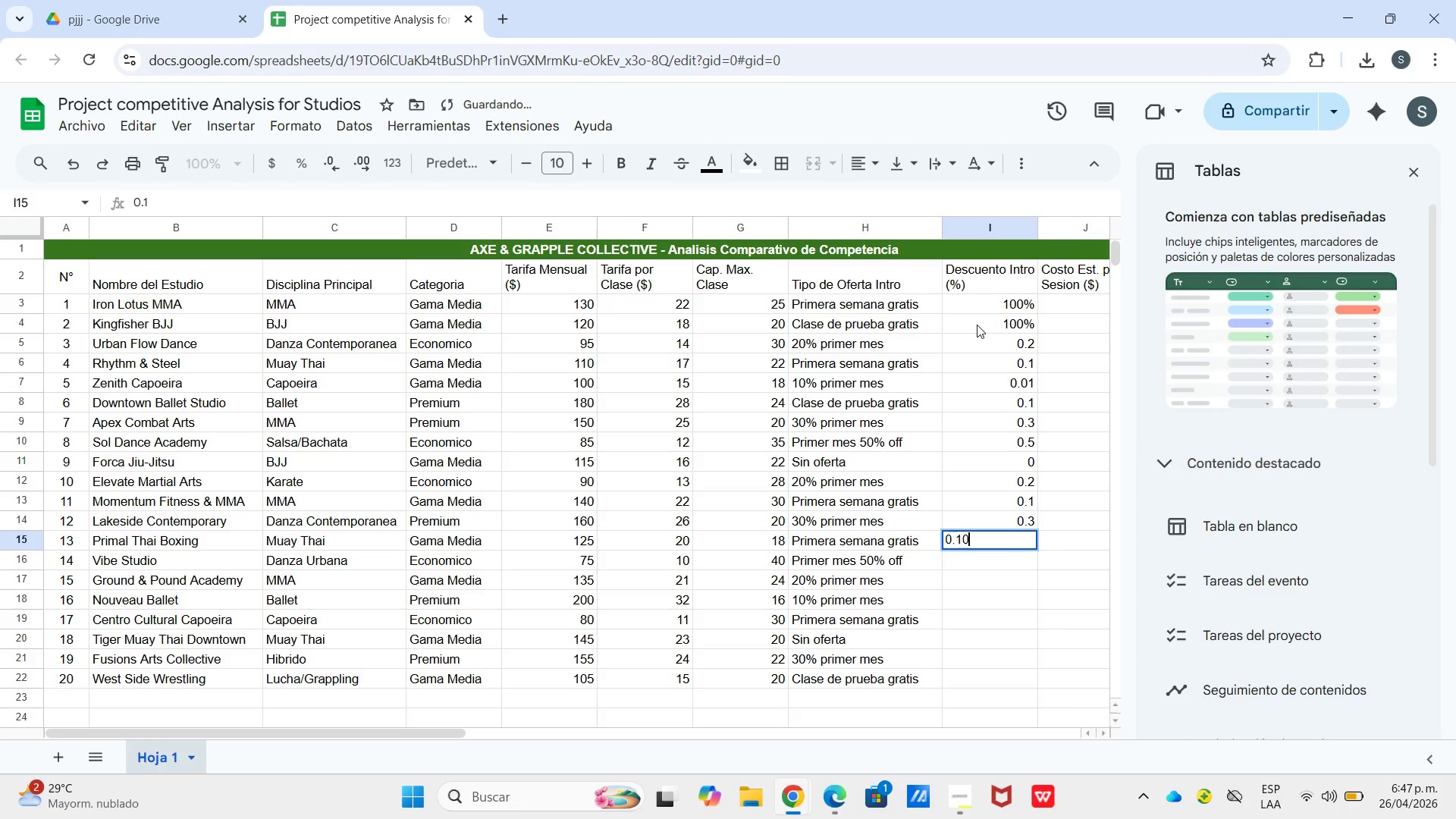 
key(Numpad0)
 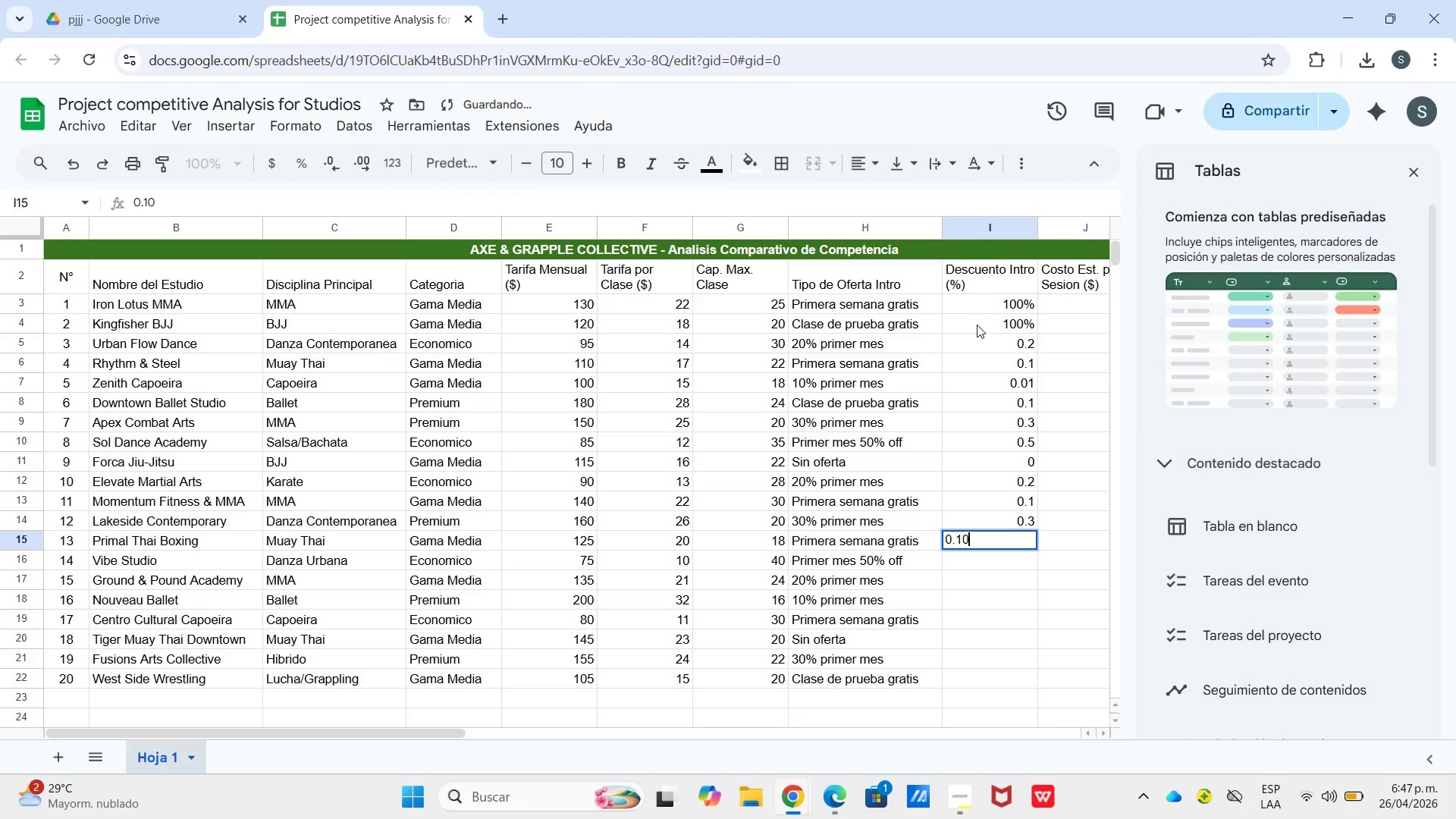 
key(Numpad0)
 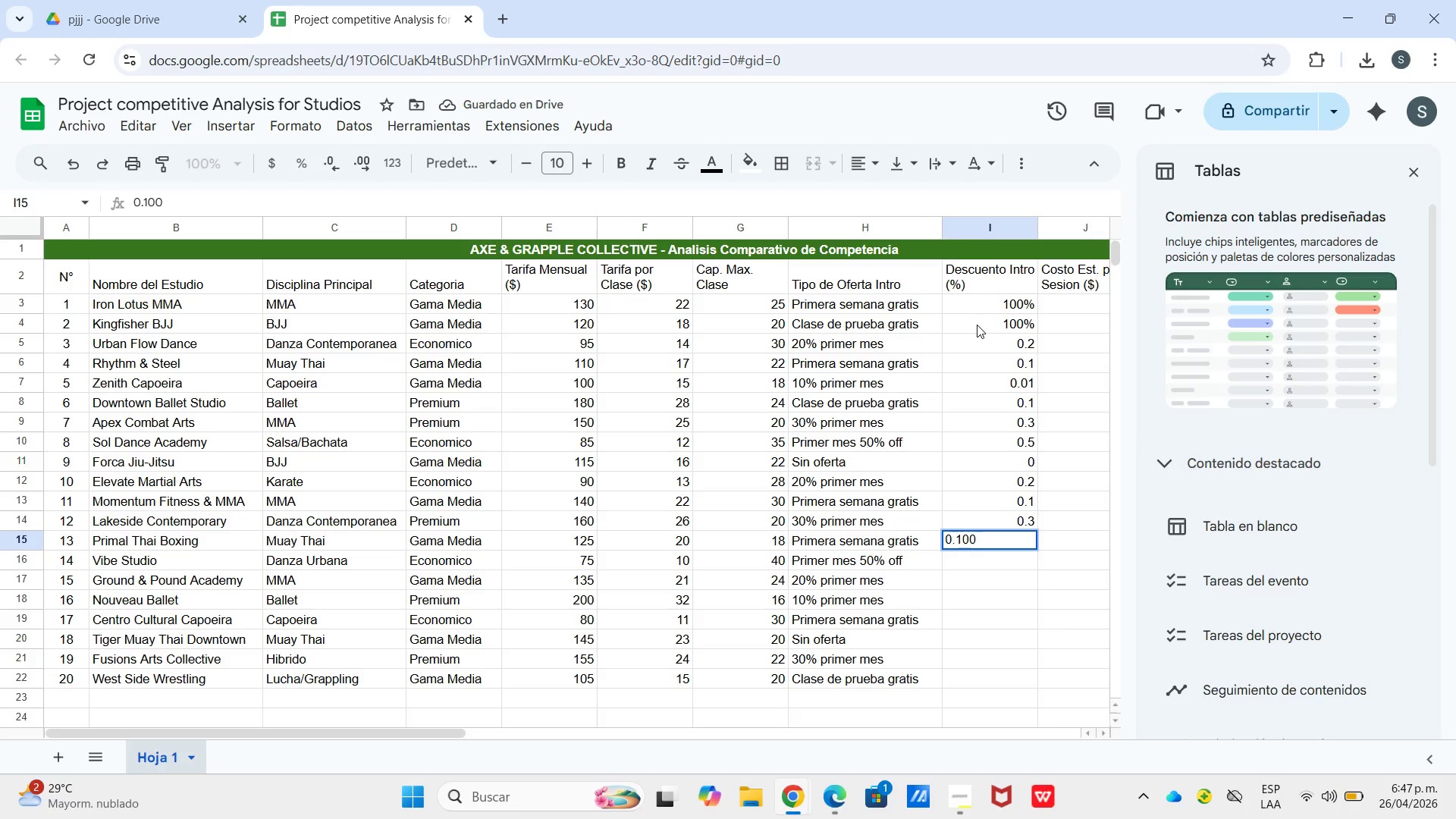 
key(Enter)
 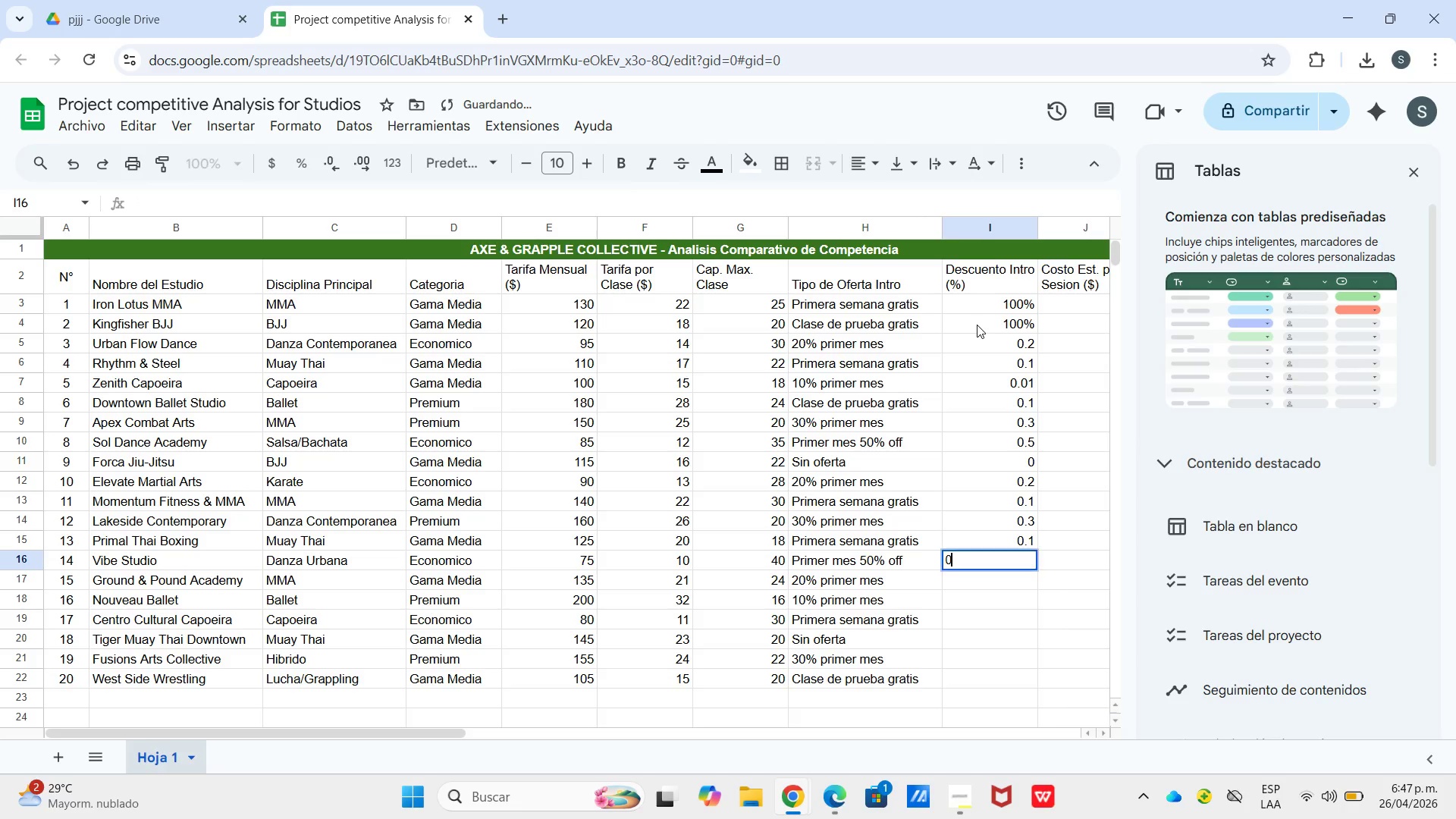 
key(Numpad0)
 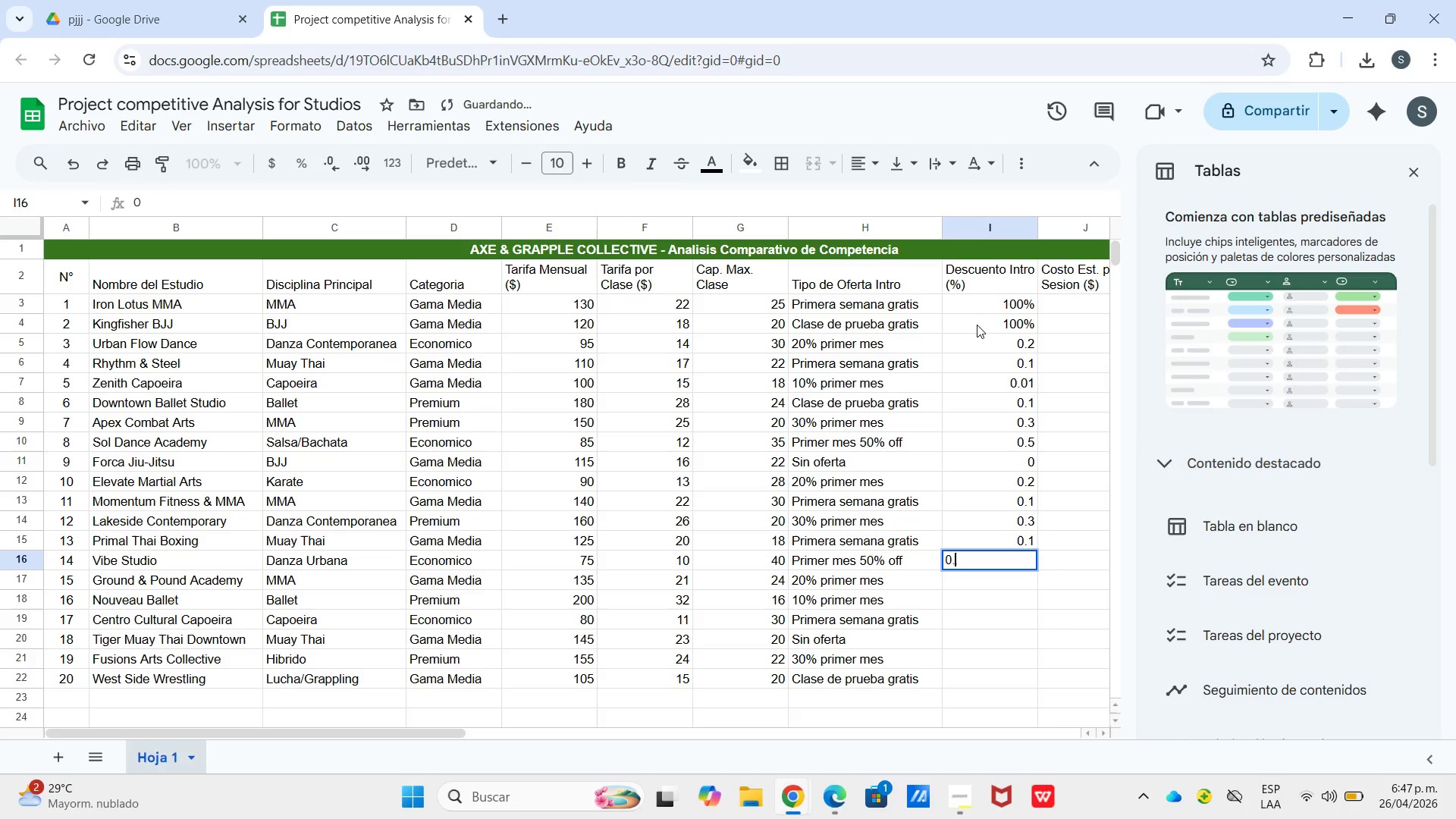 
key(NumpadDecimal)
 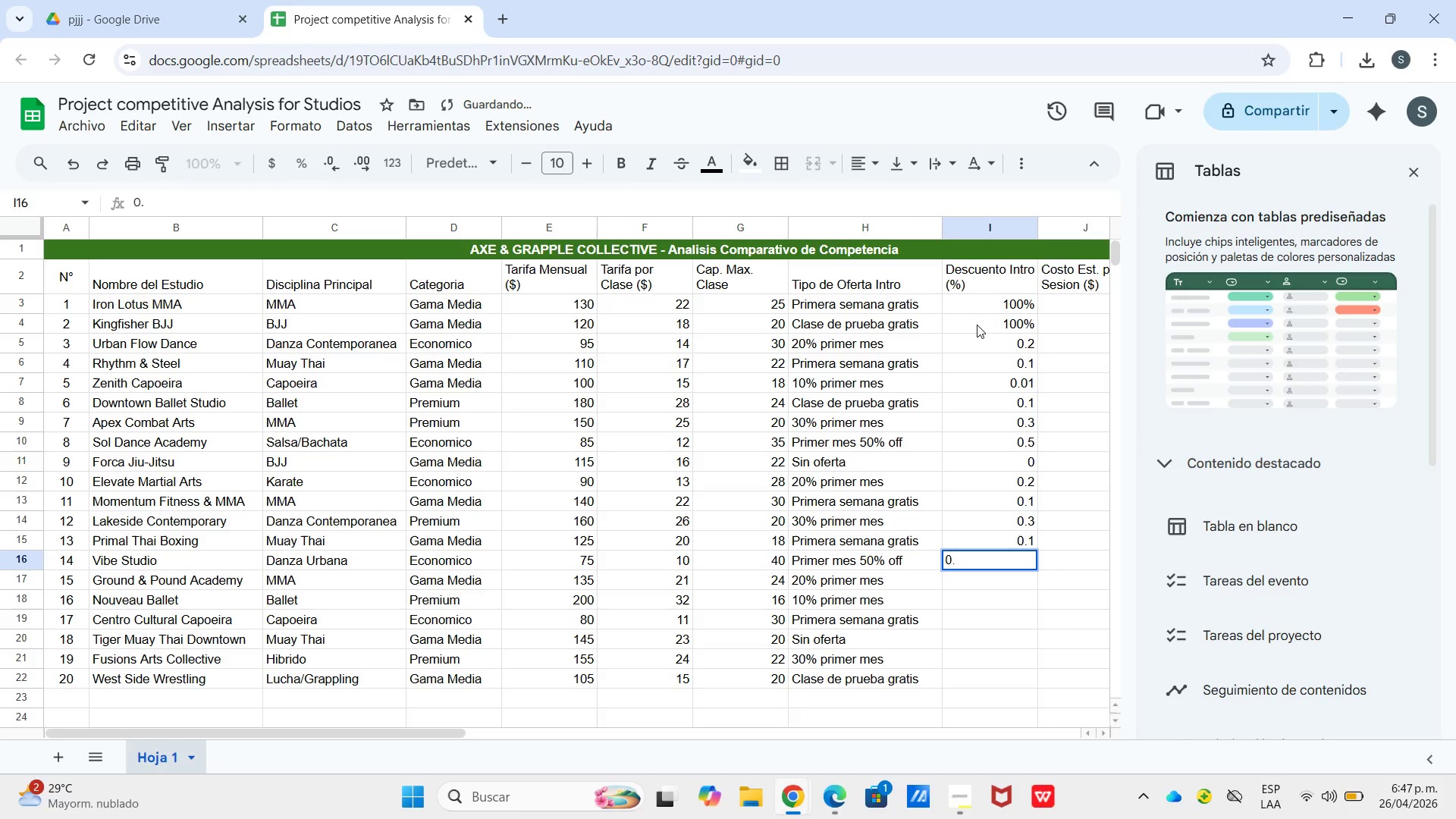 
key(Numpad5)
 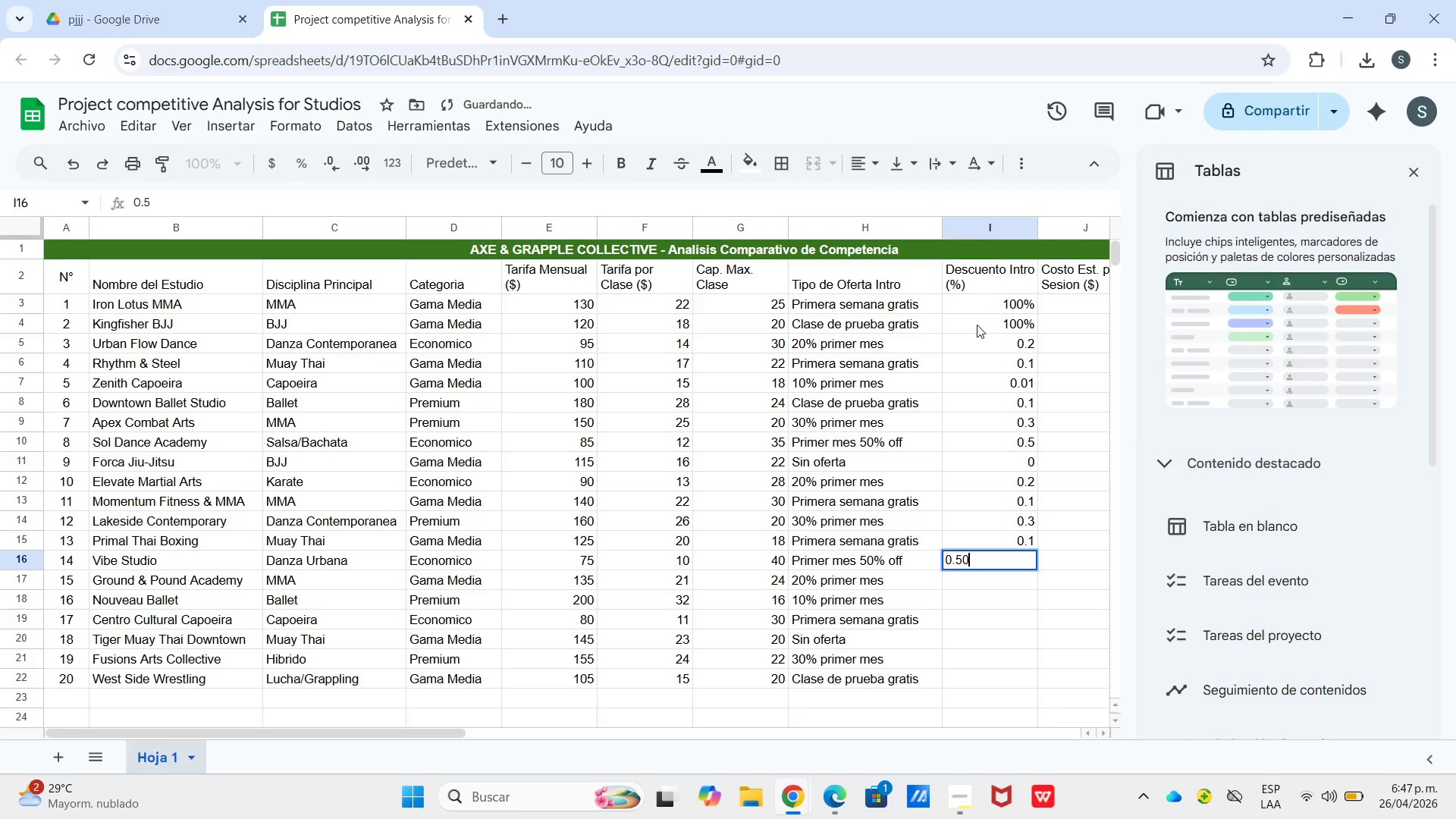 
key(Numpad0)
 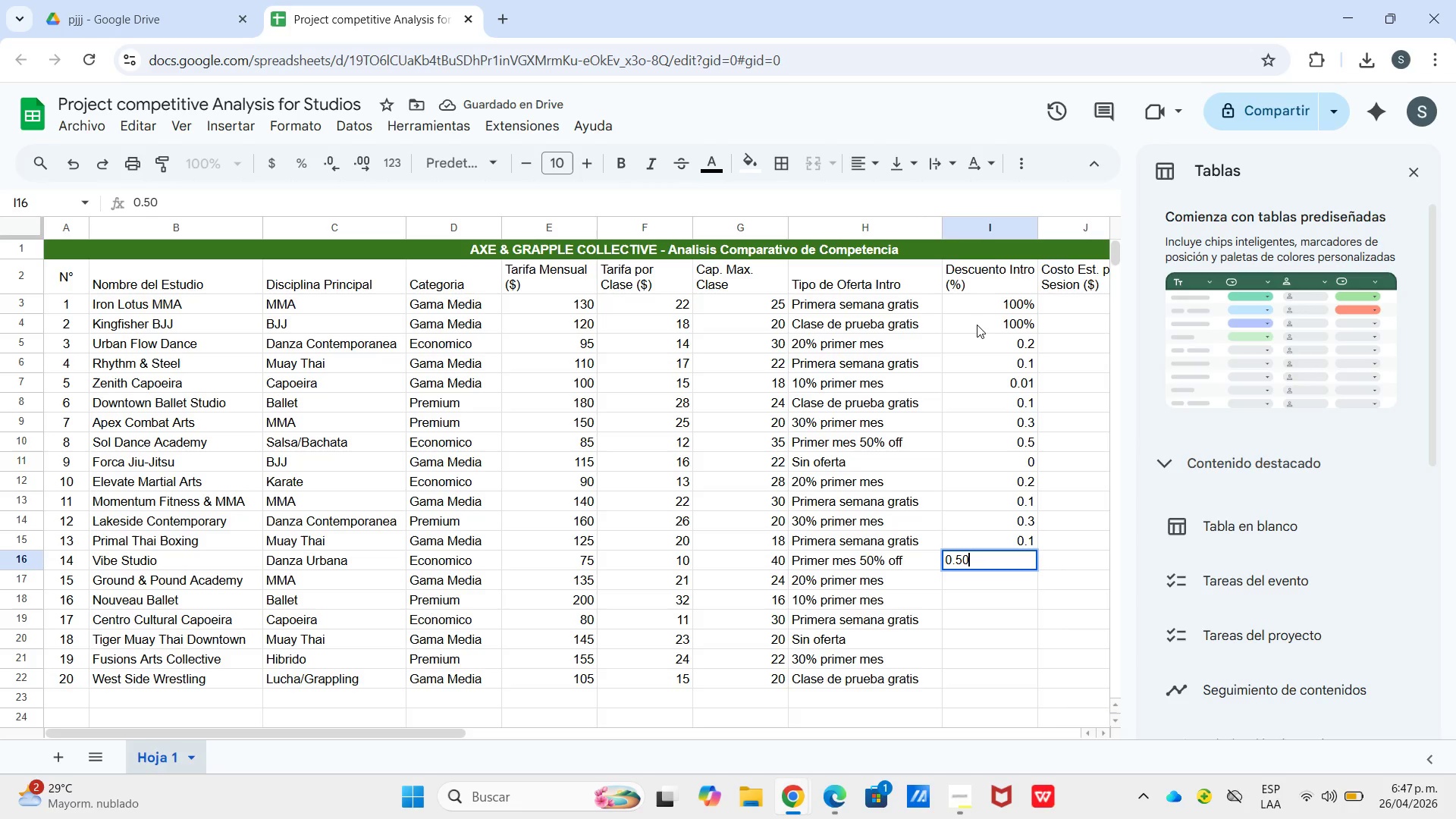 
key(Enter)
 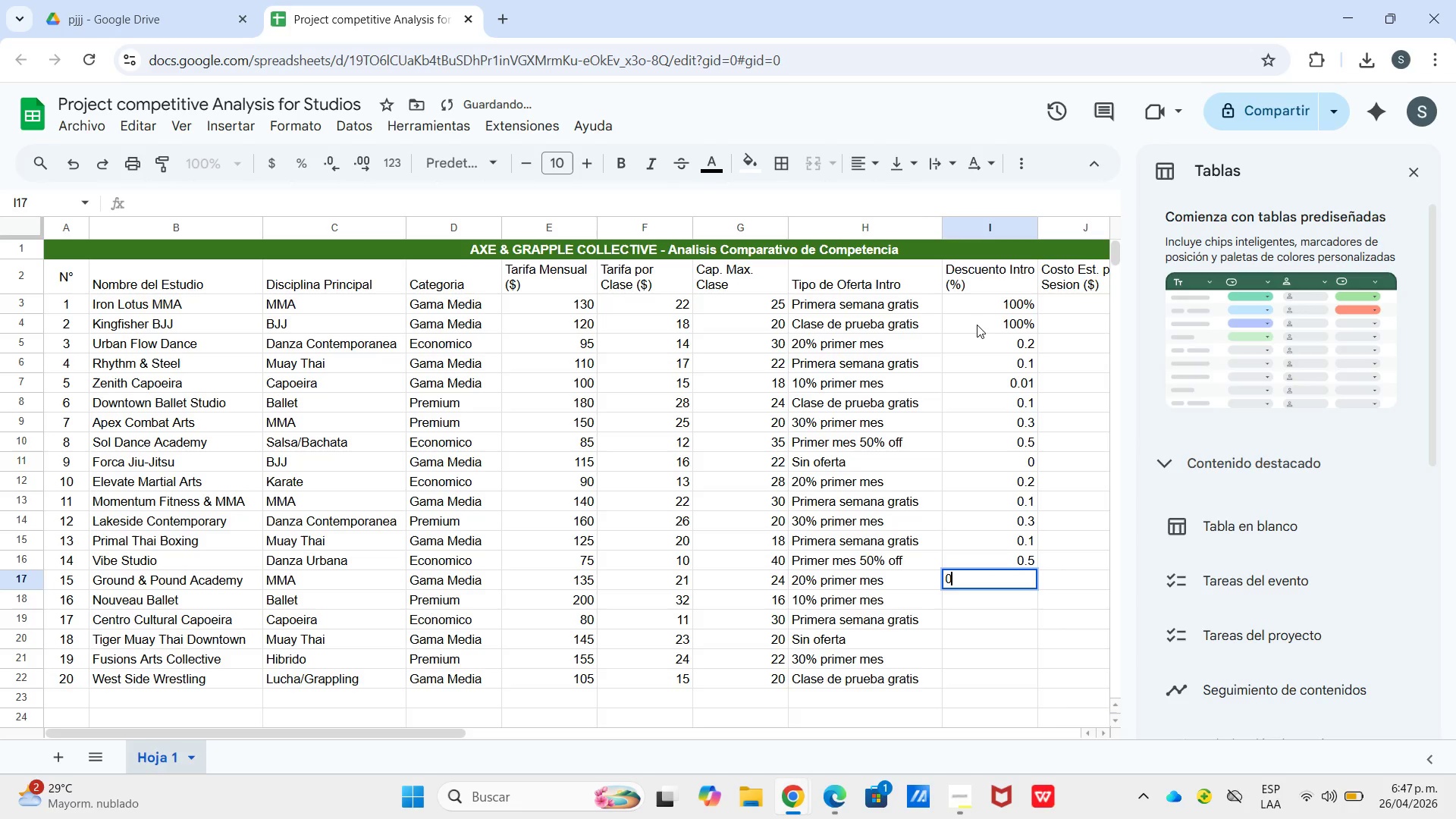 
key(Numpad0)
 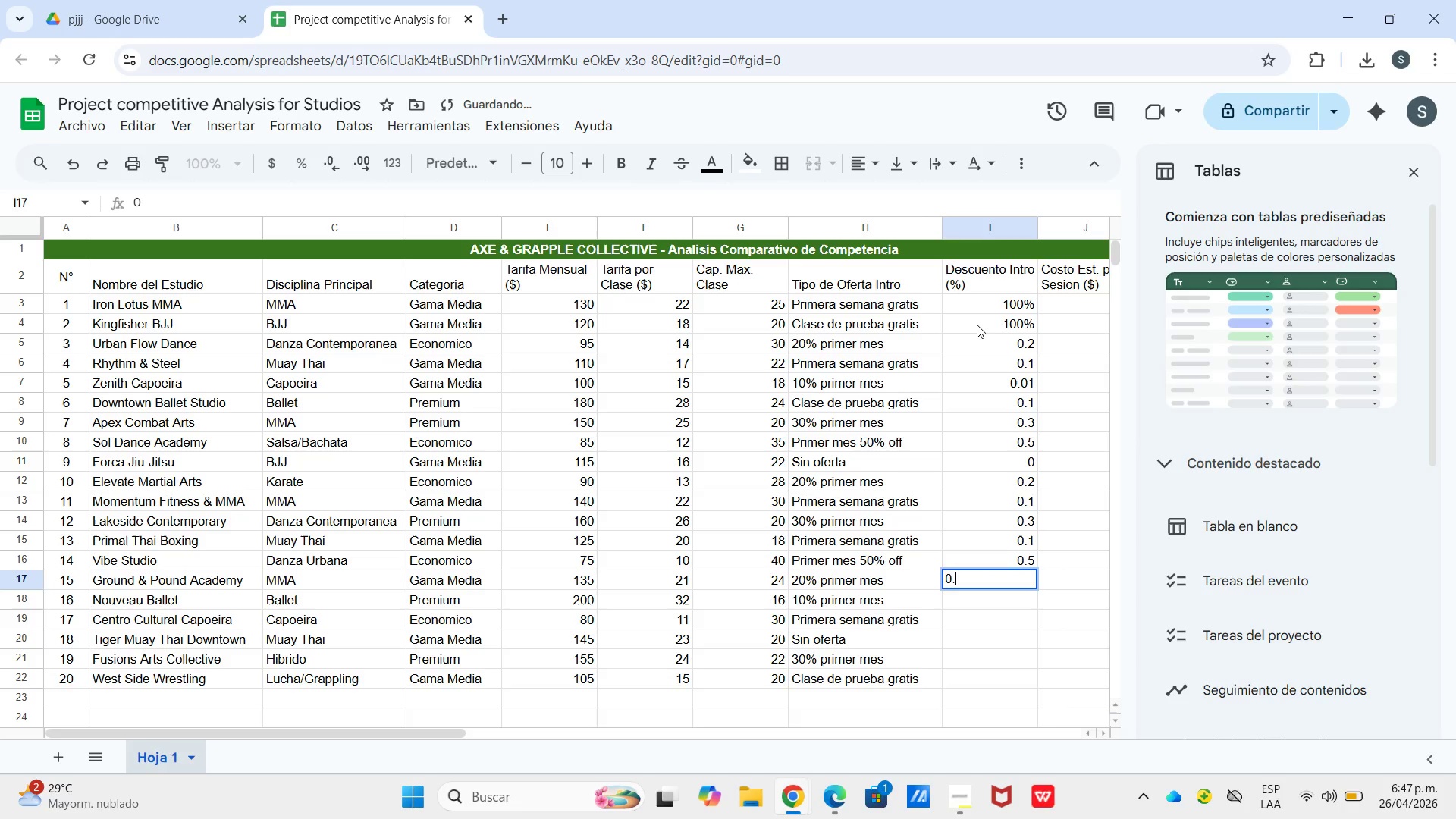 
key(NumpadDecimal)
 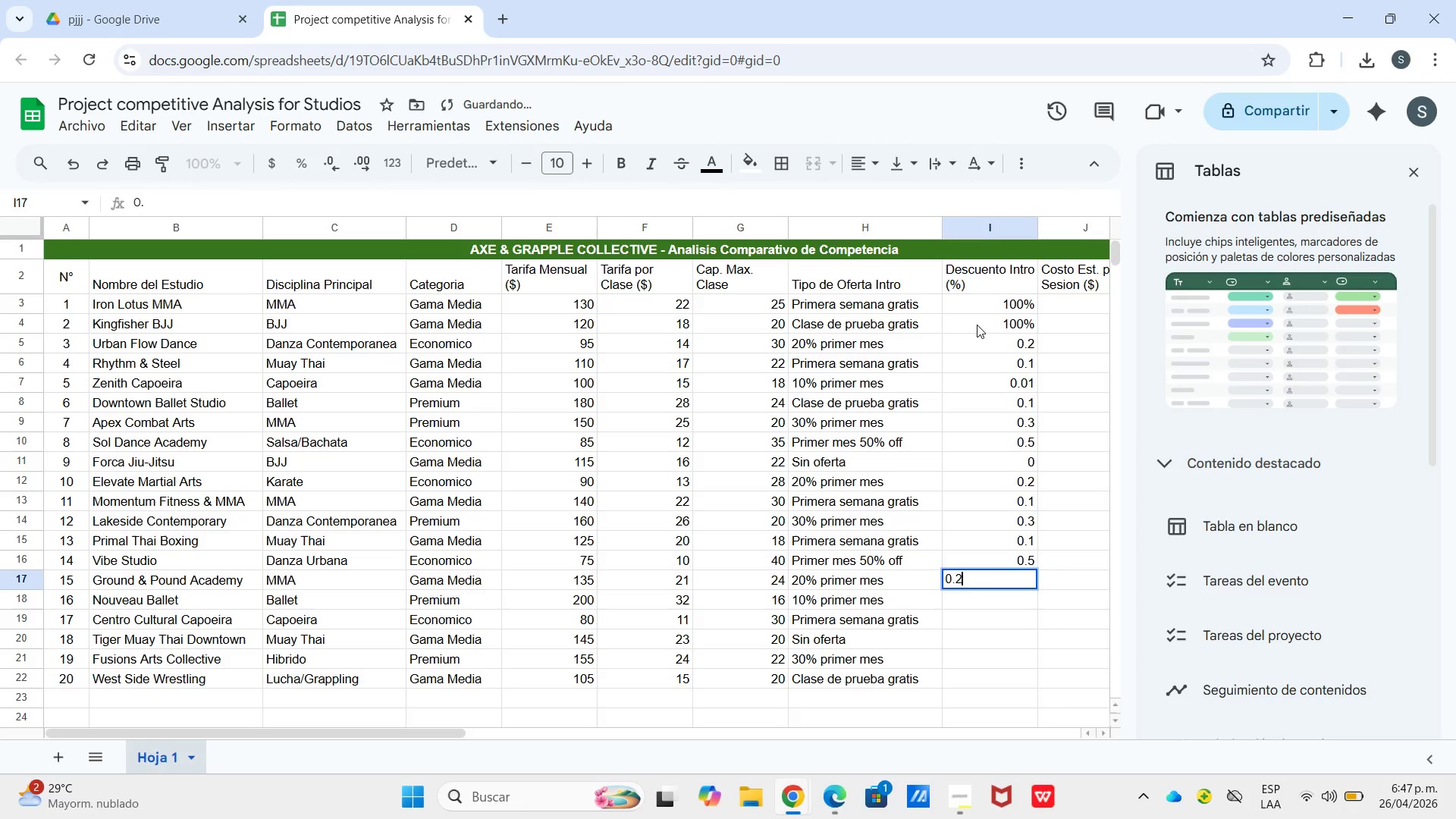 
key(Numpad2)
 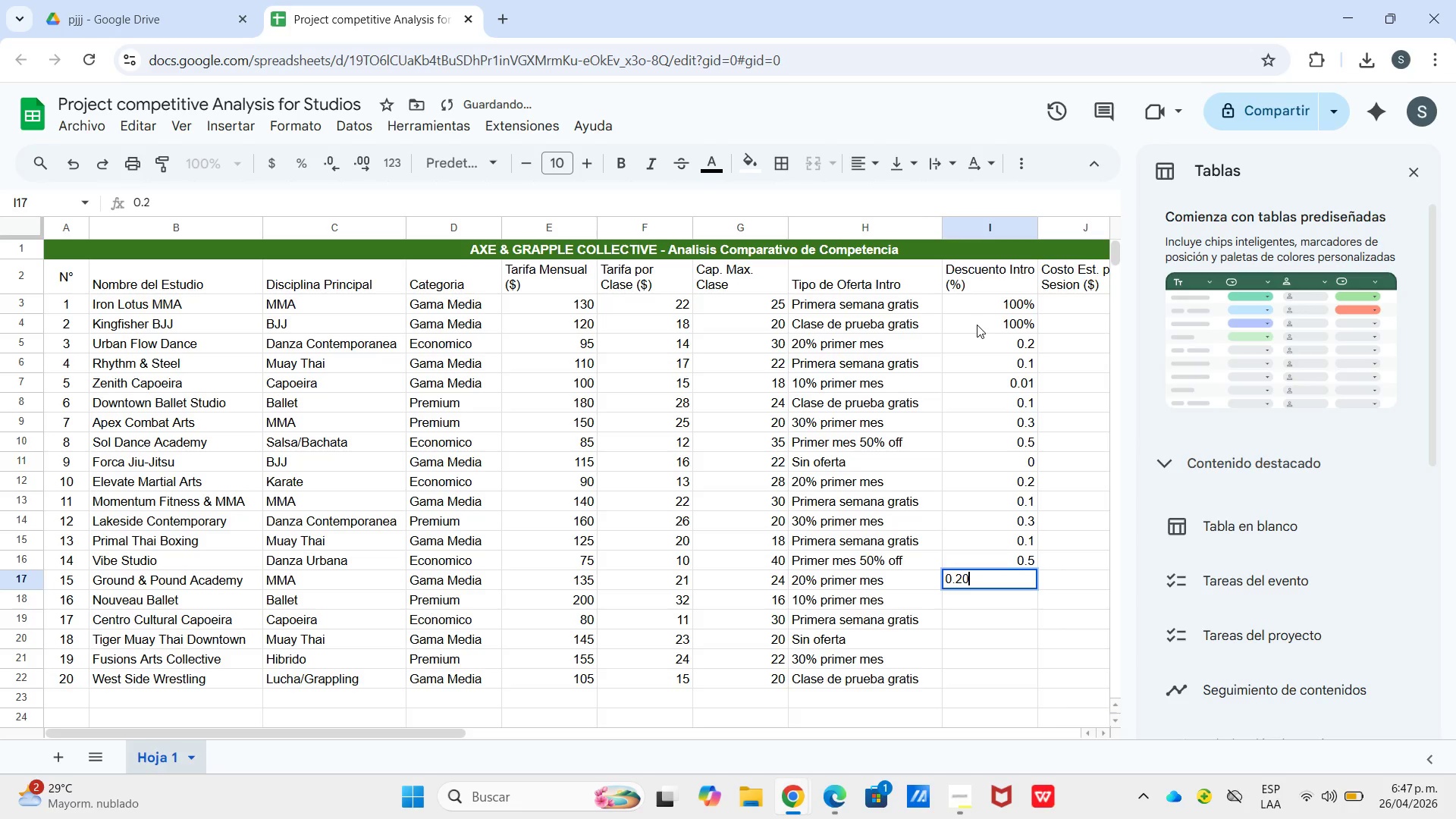 
key(Numpad0)
 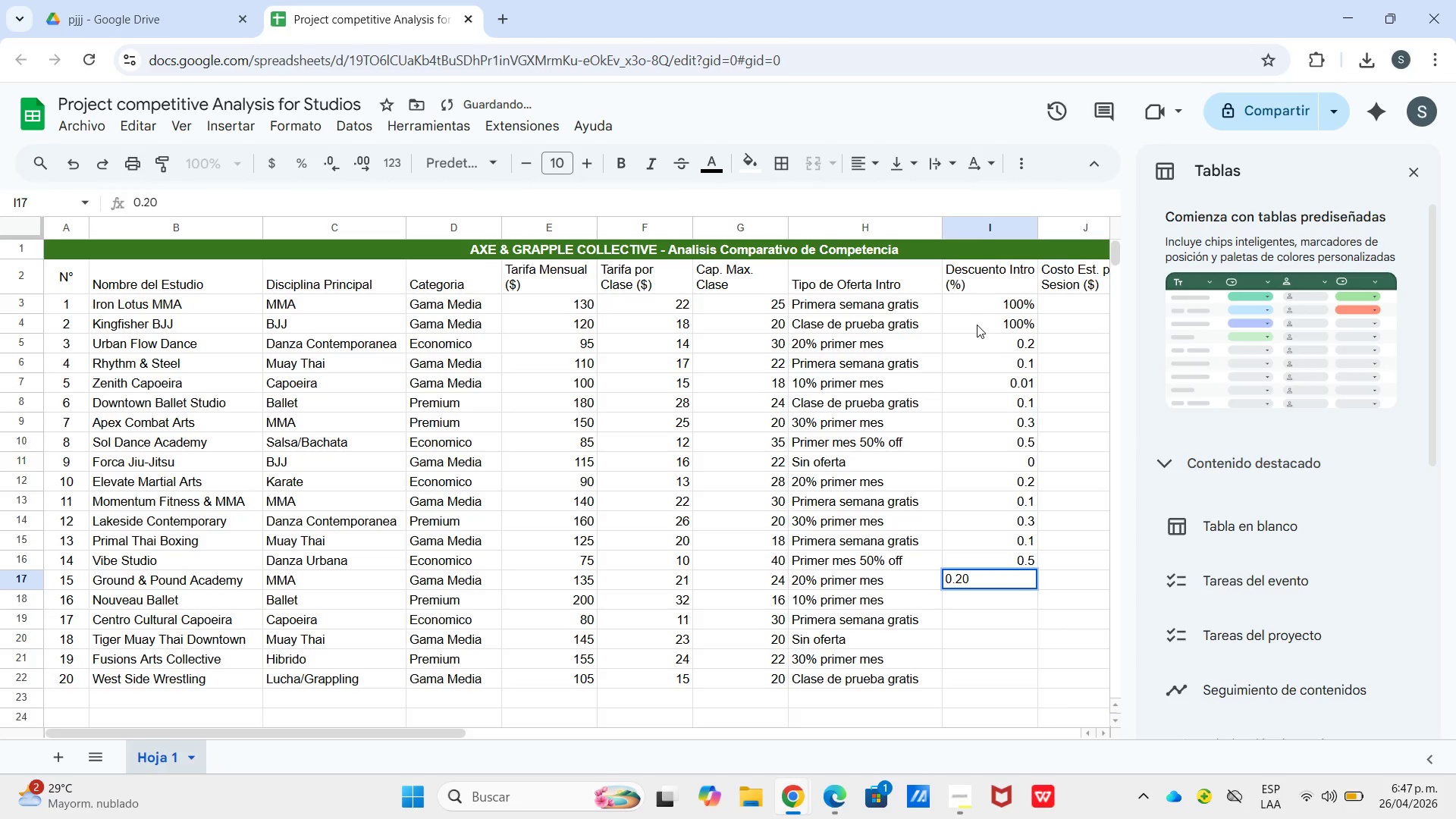 
key(Enter)
 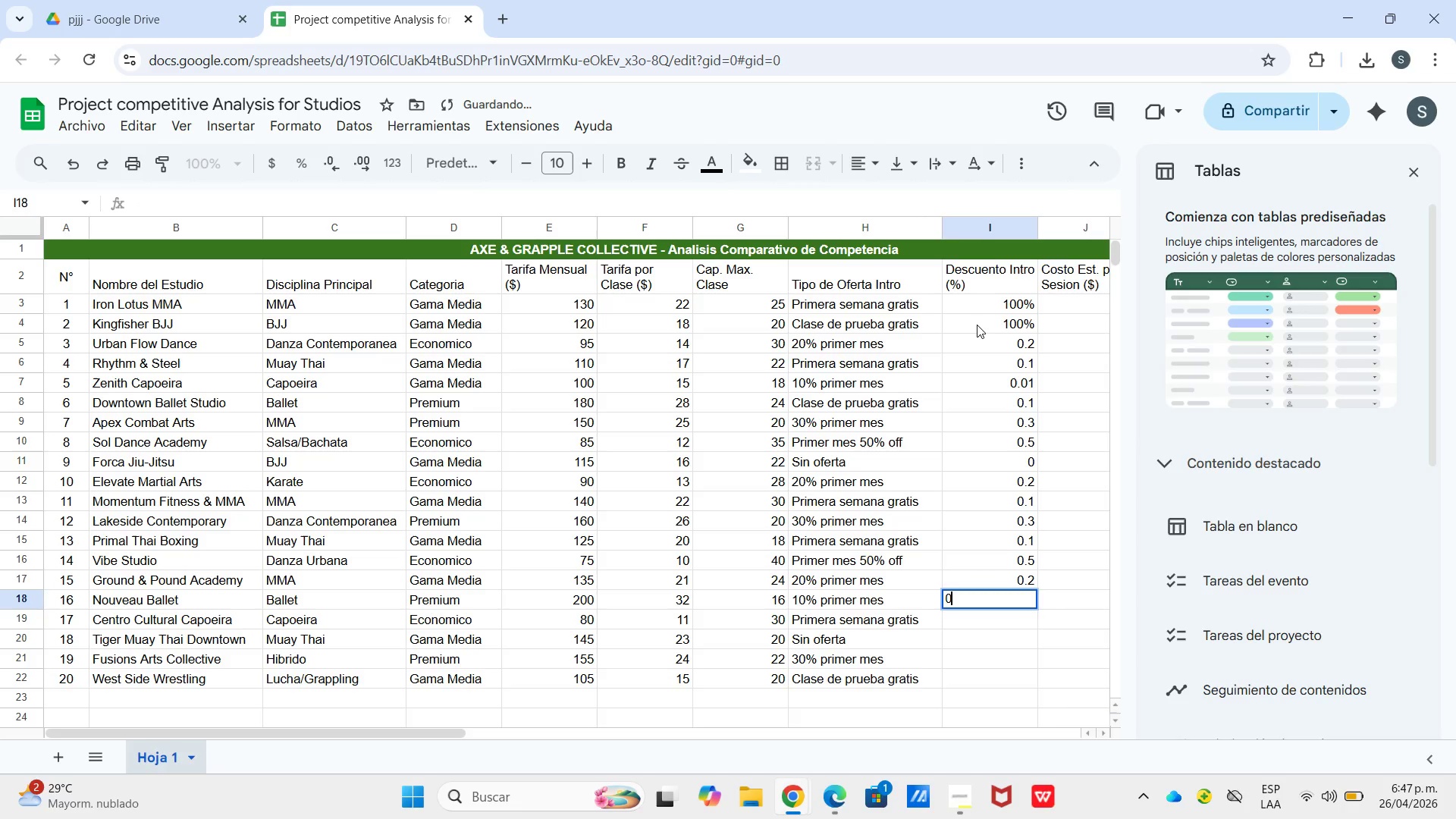 
key(Numpad0)
 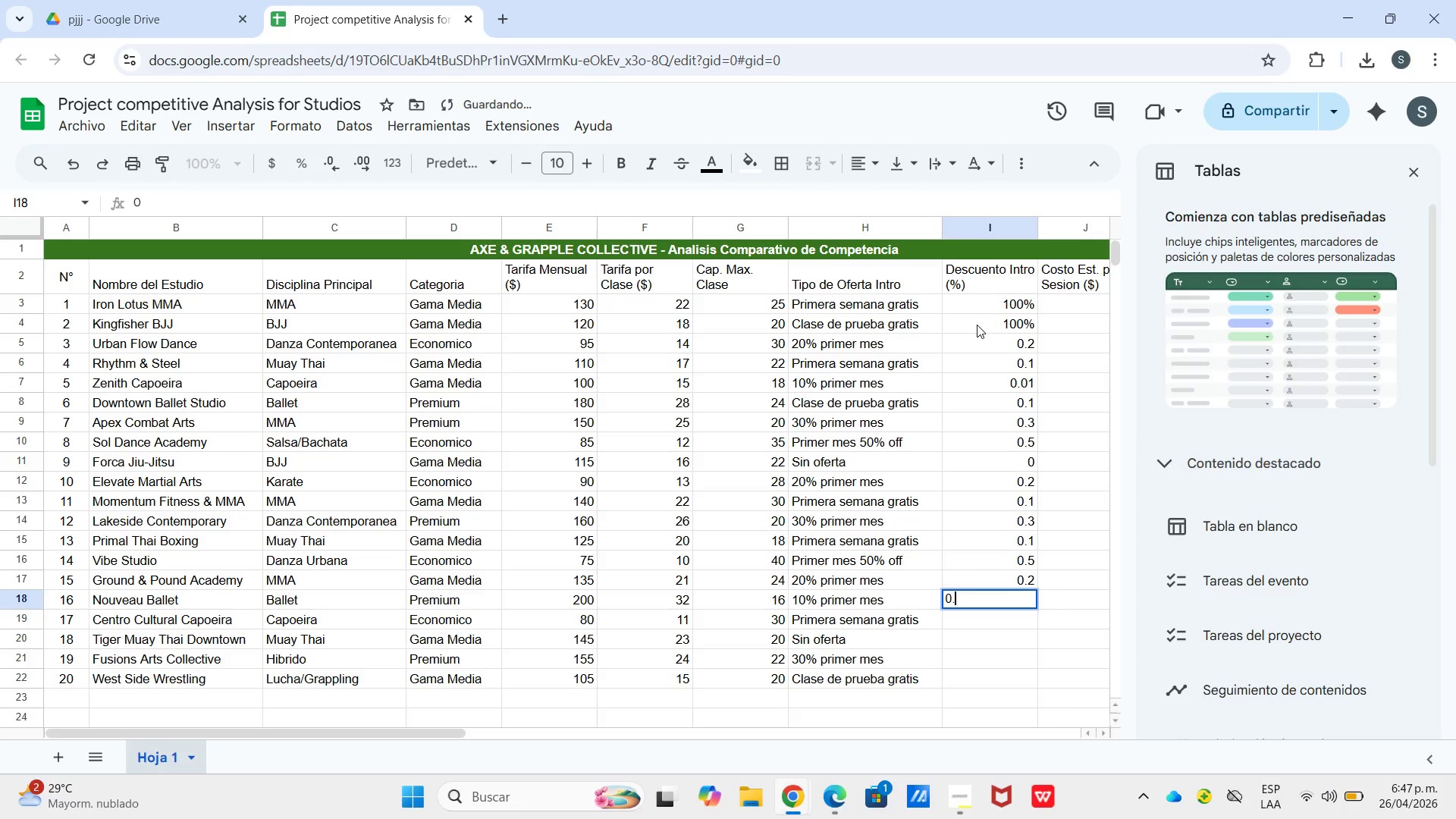 
key(NumpadDecimal)
 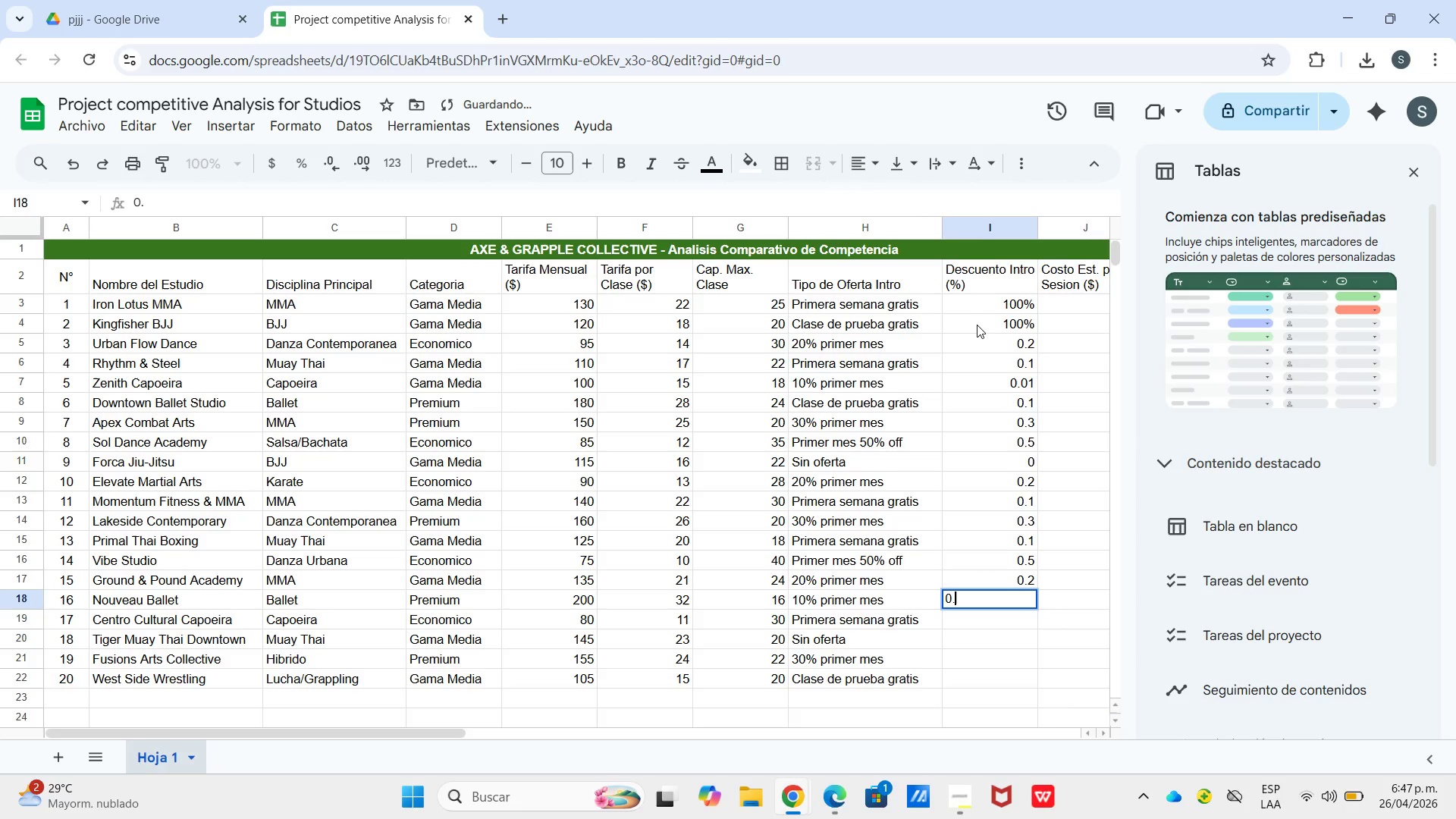 
key(Numpad1)
 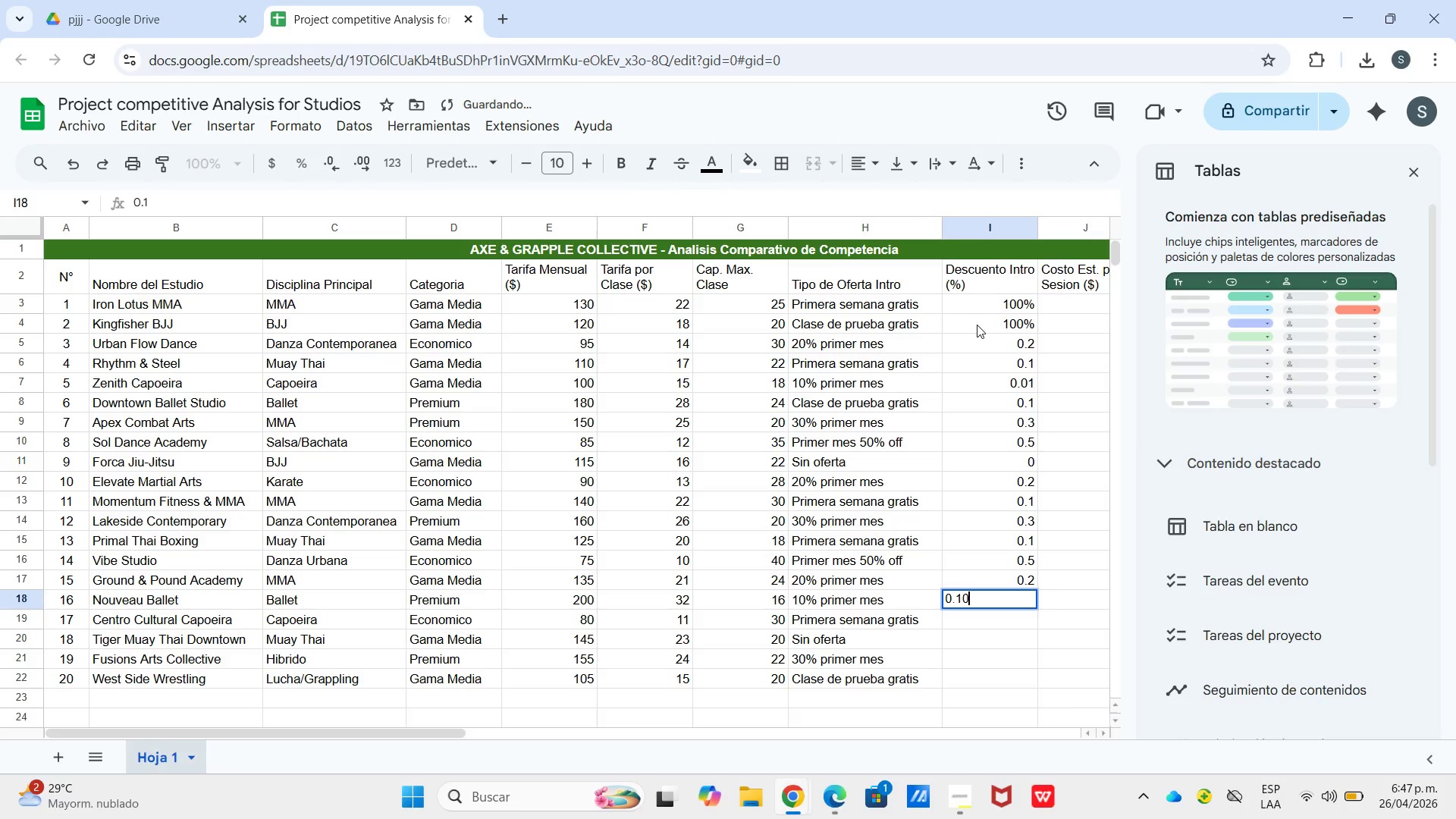 
key(Numpad0)
 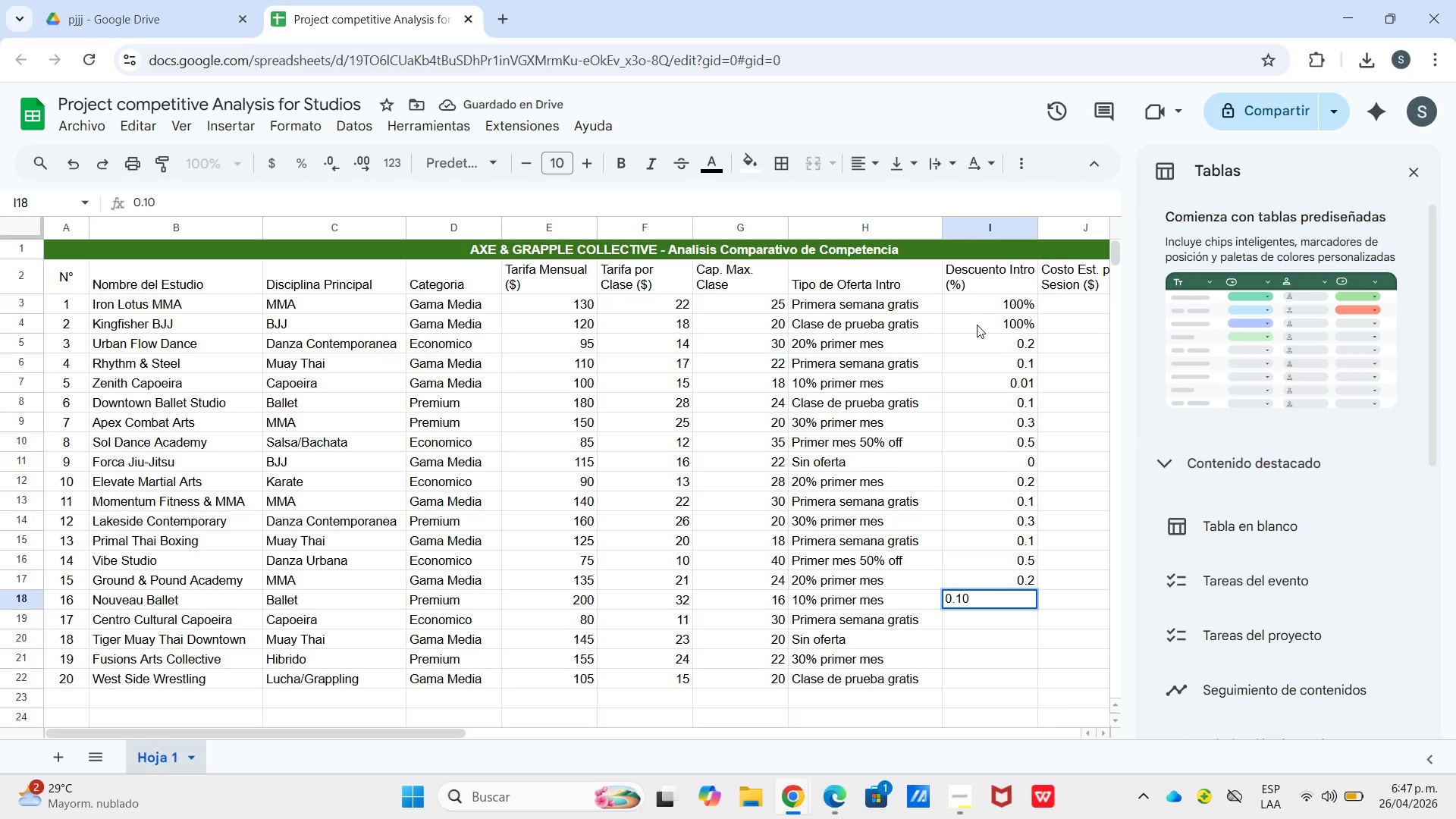 
key(Enter)
 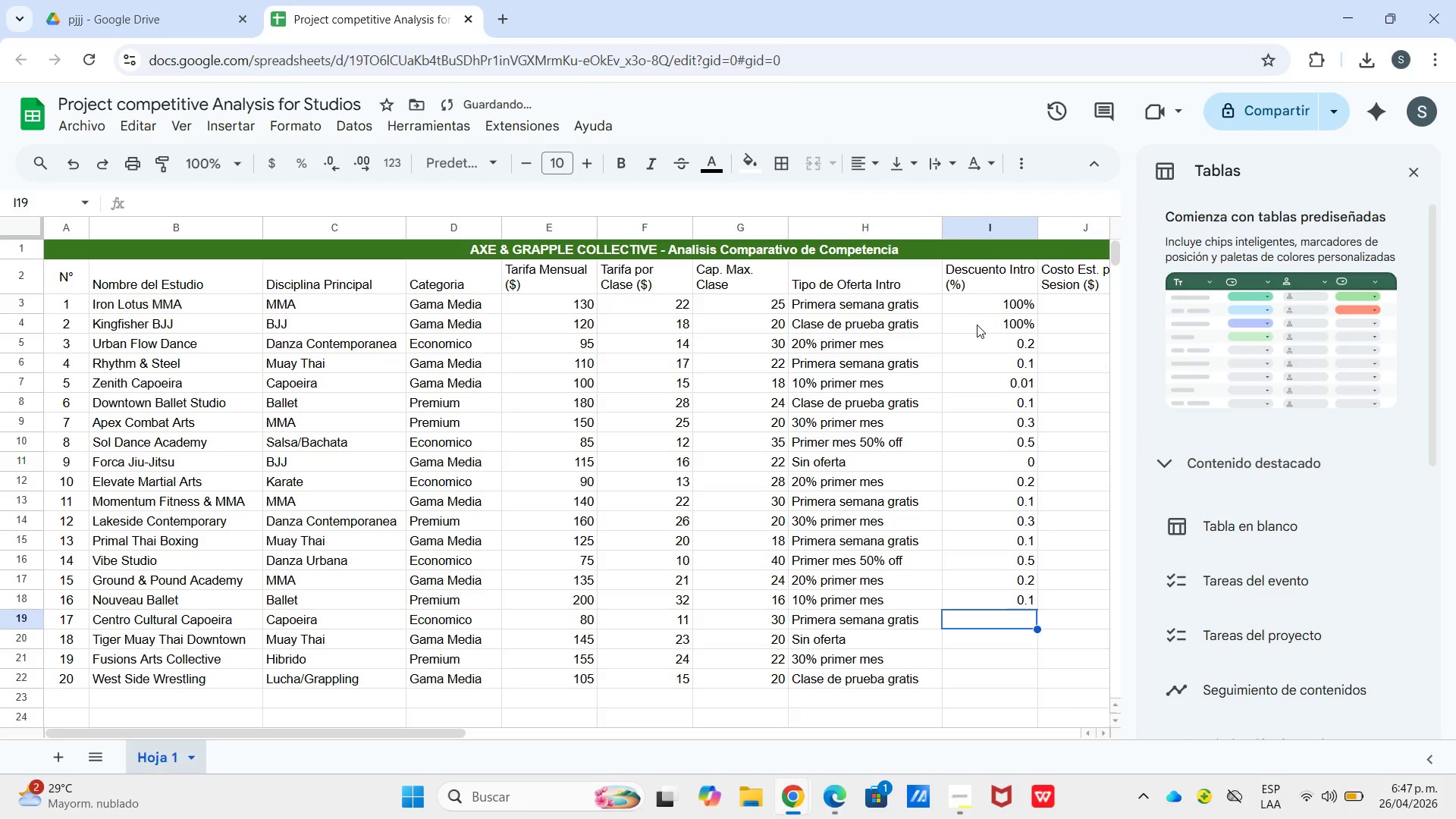 
key(Numpad0)
 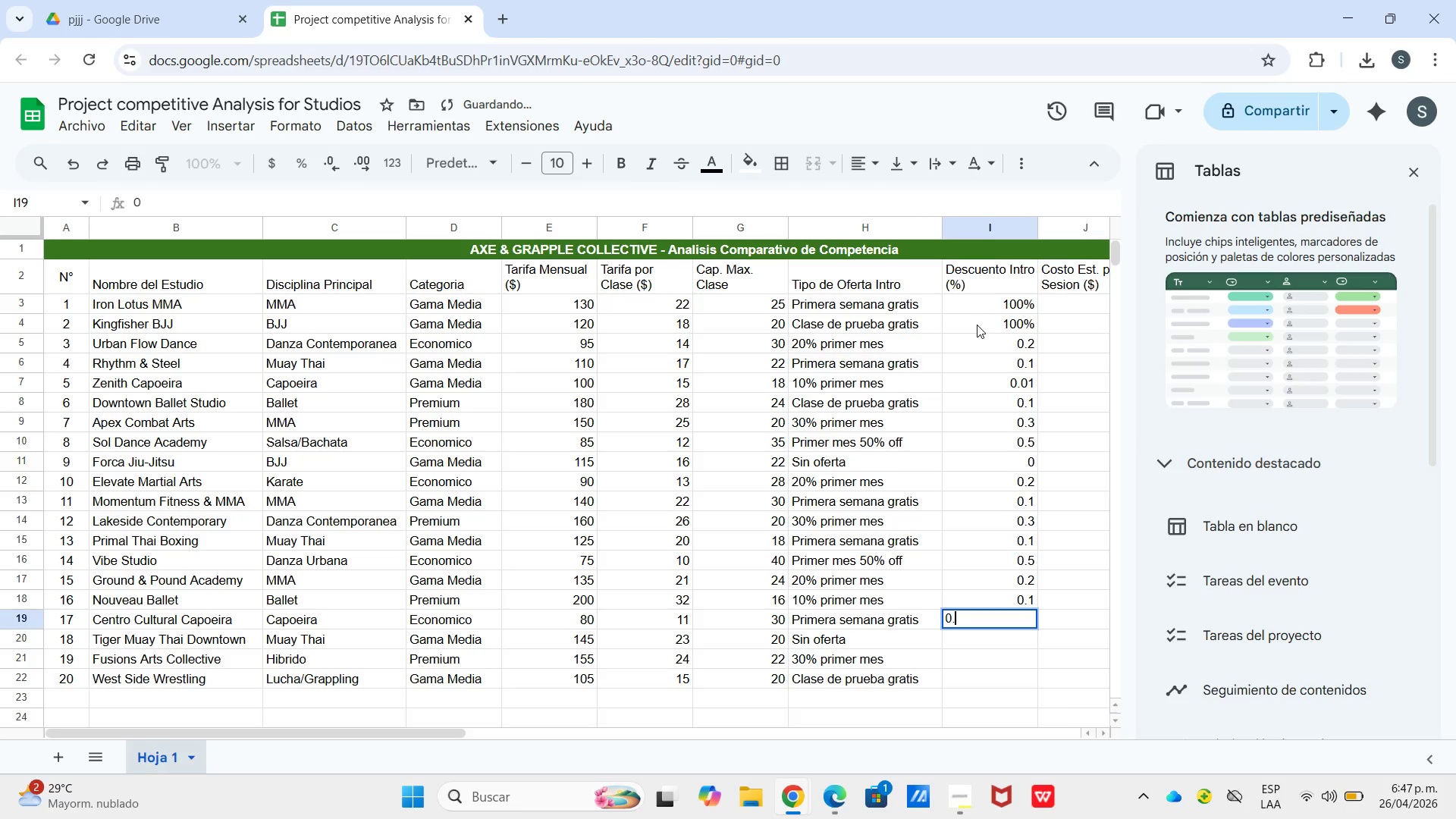 
key(NumpadDecimal)
 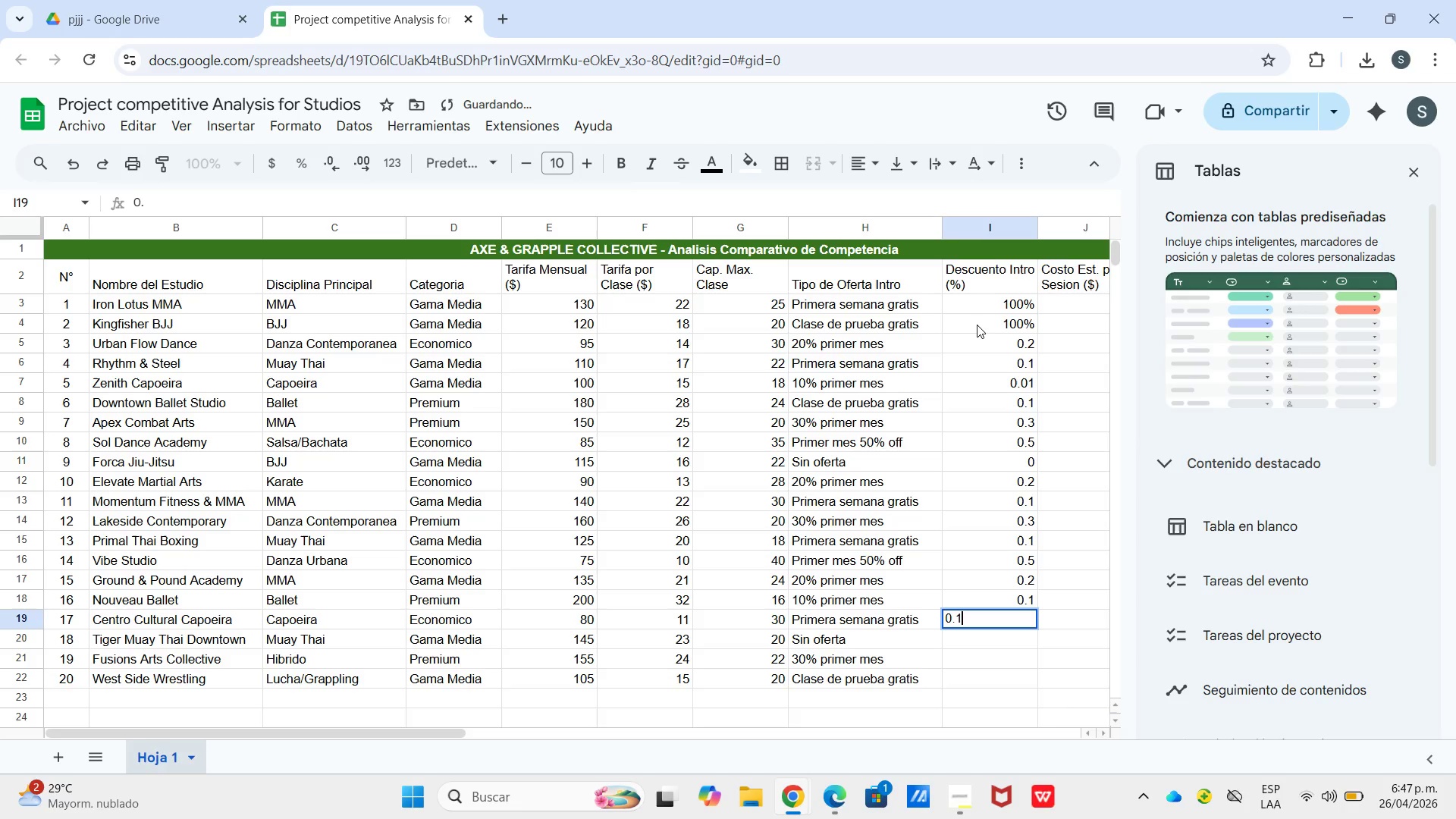 
key(Numpad1)
 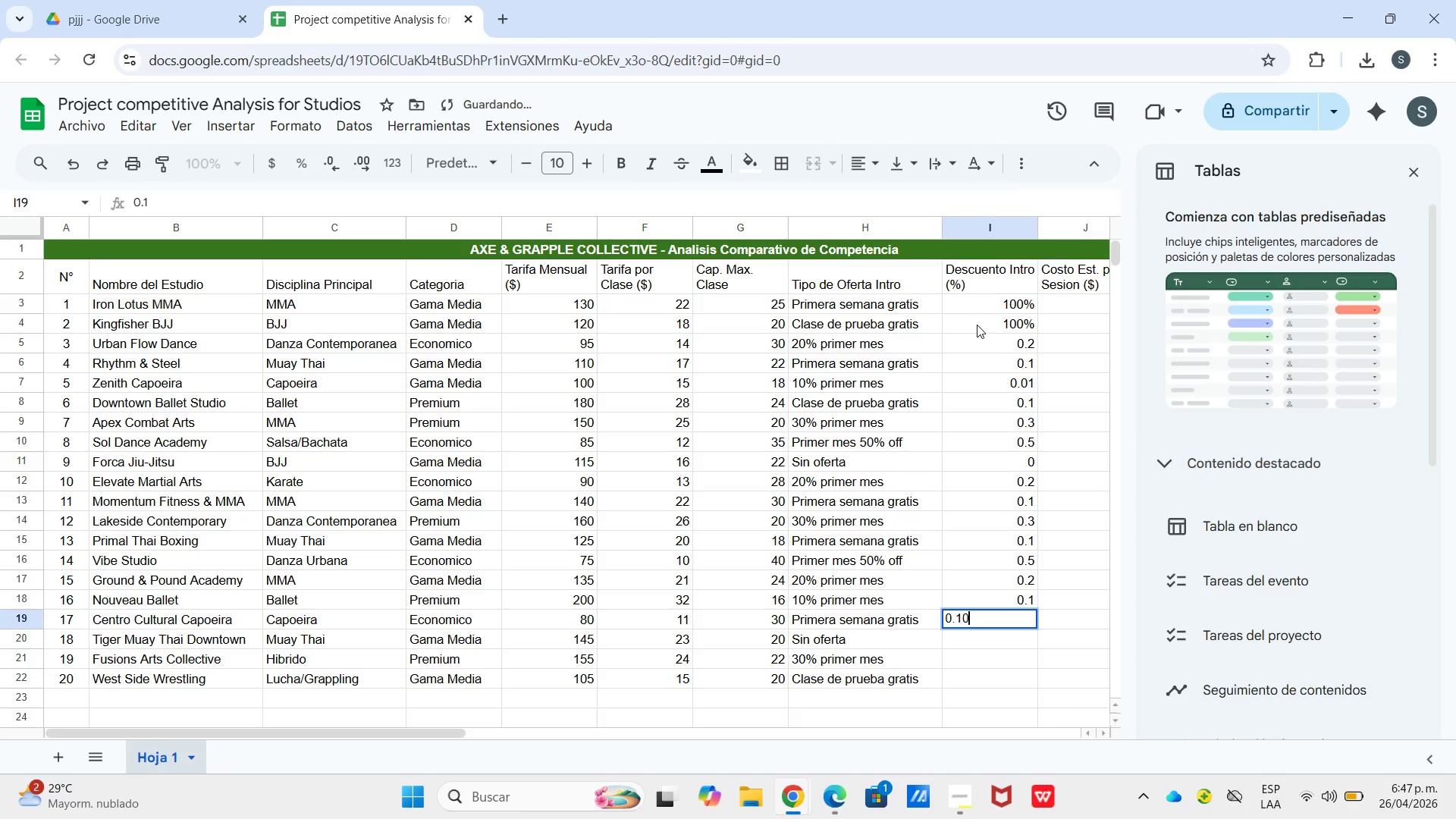 
key(Numpad0)
 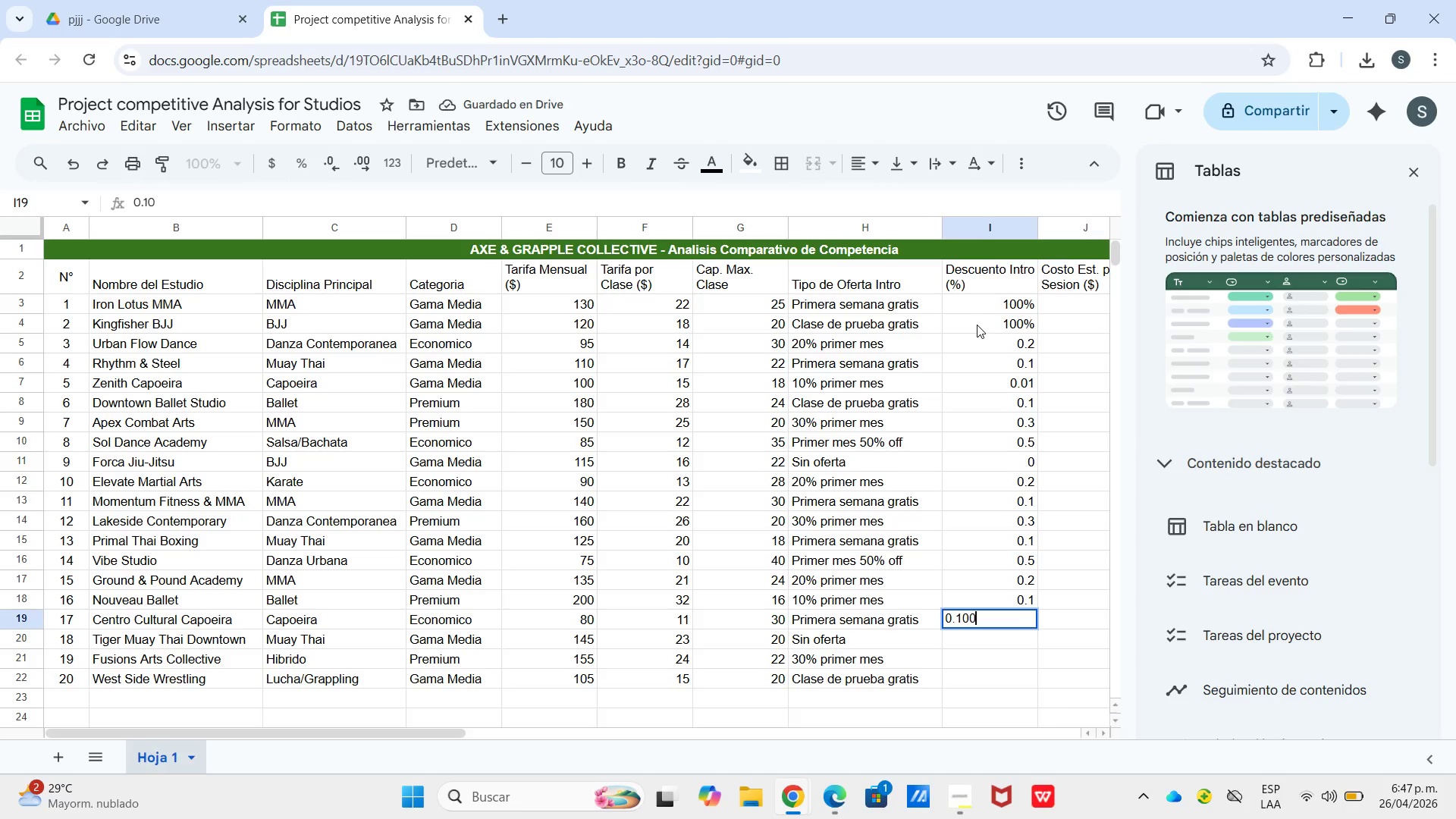 
key(Numpad0)
 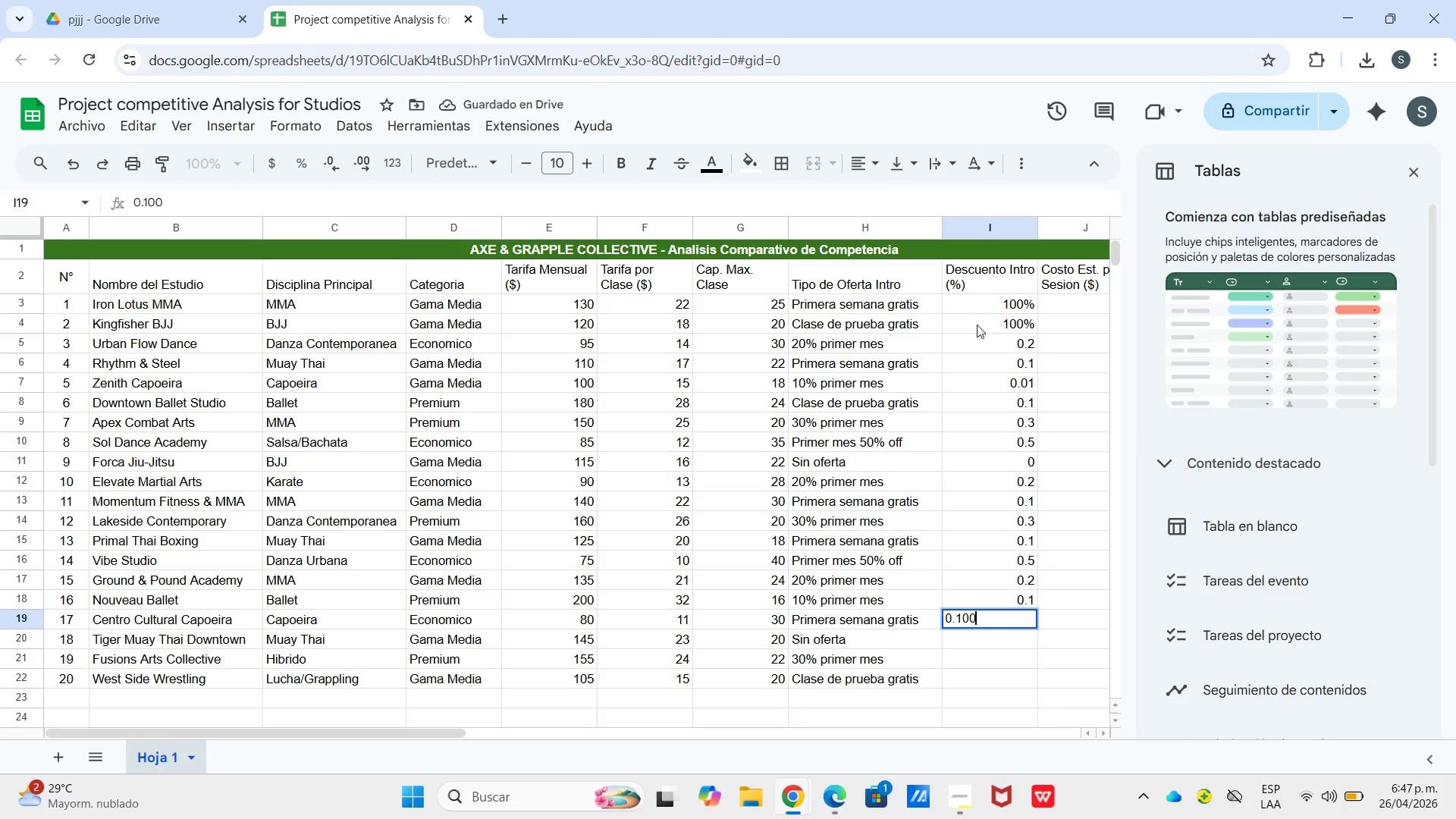 
key(Enter)
 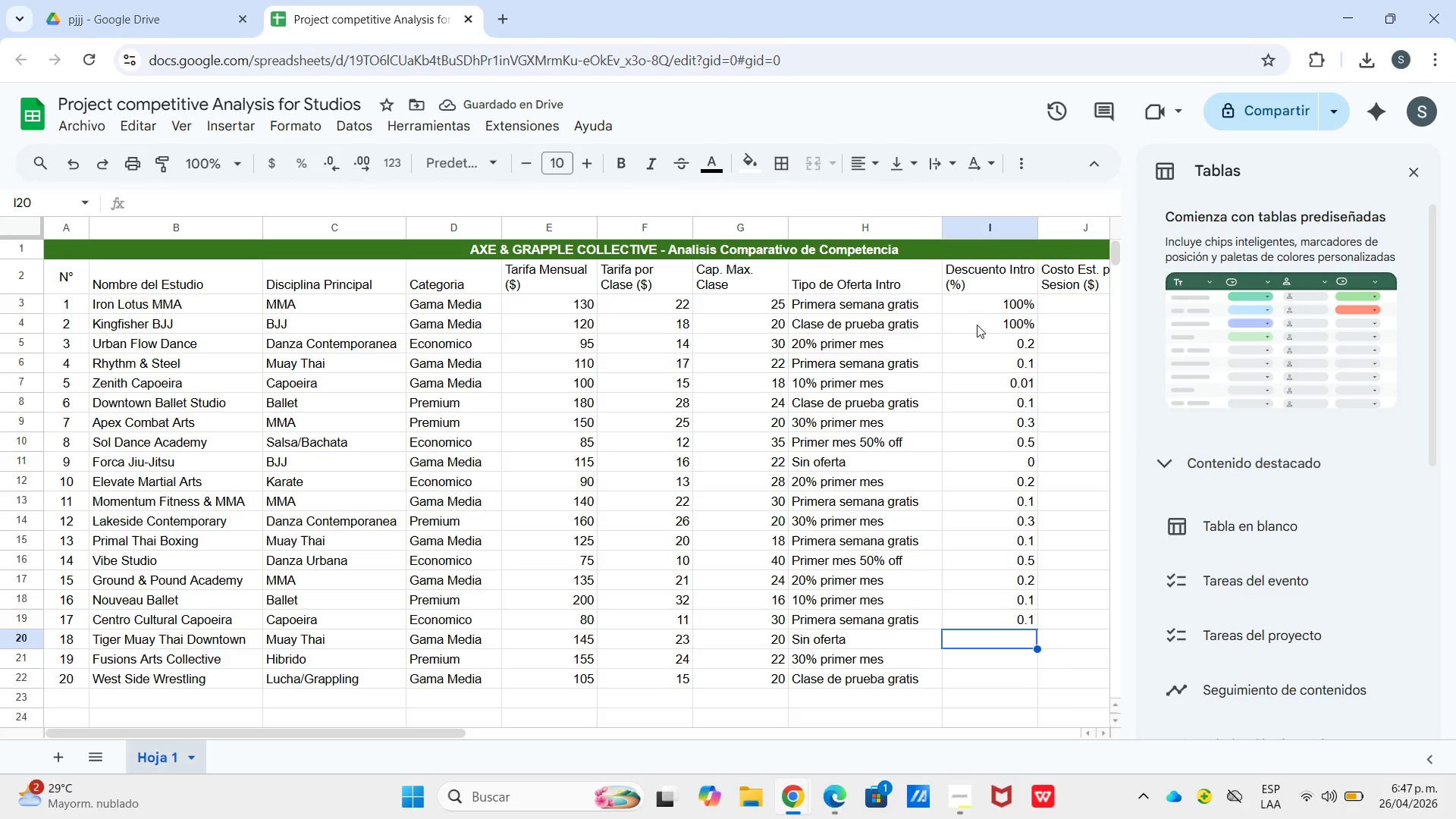 
wait(5.7)
 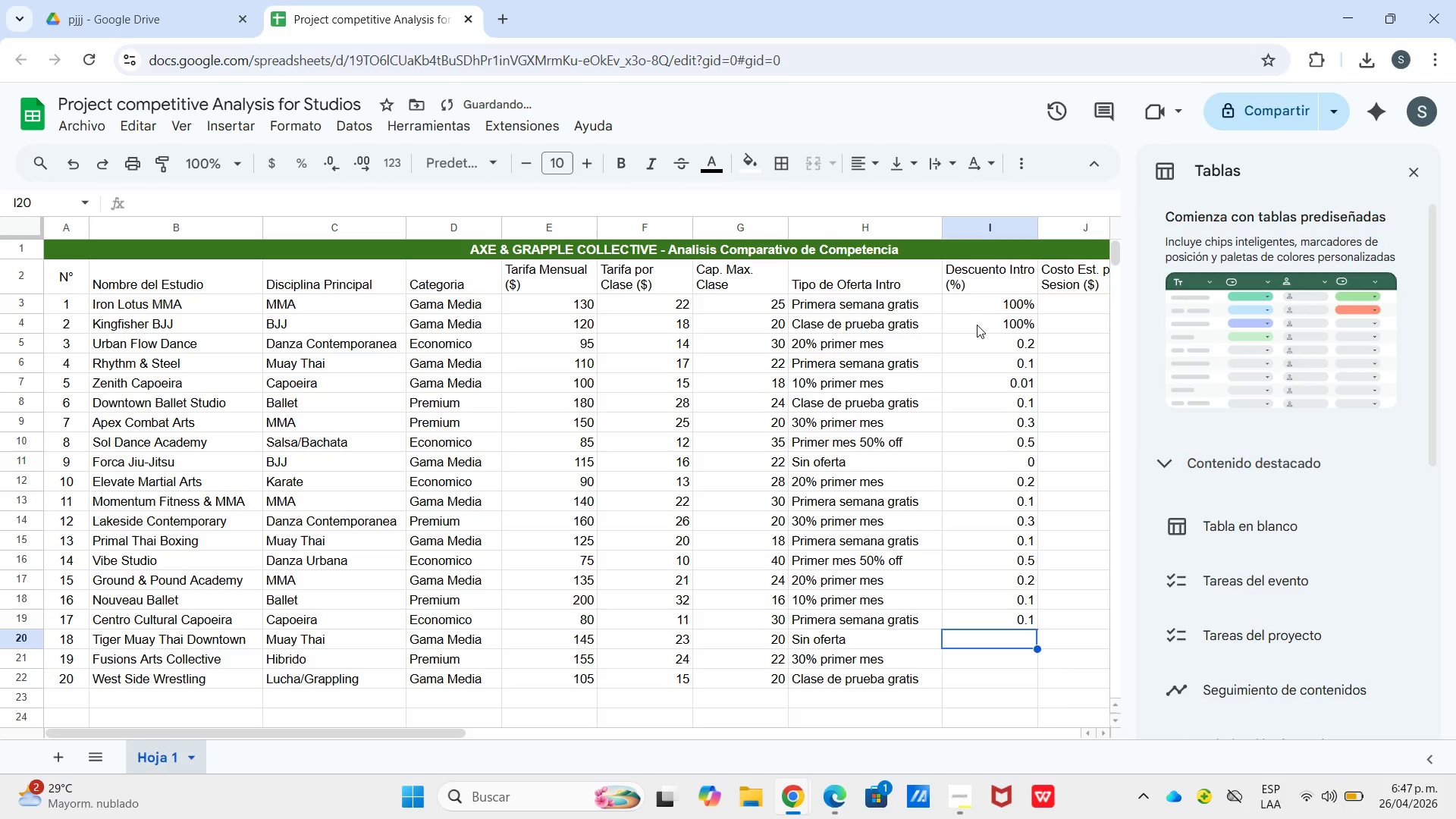 
key(Numpad0)
 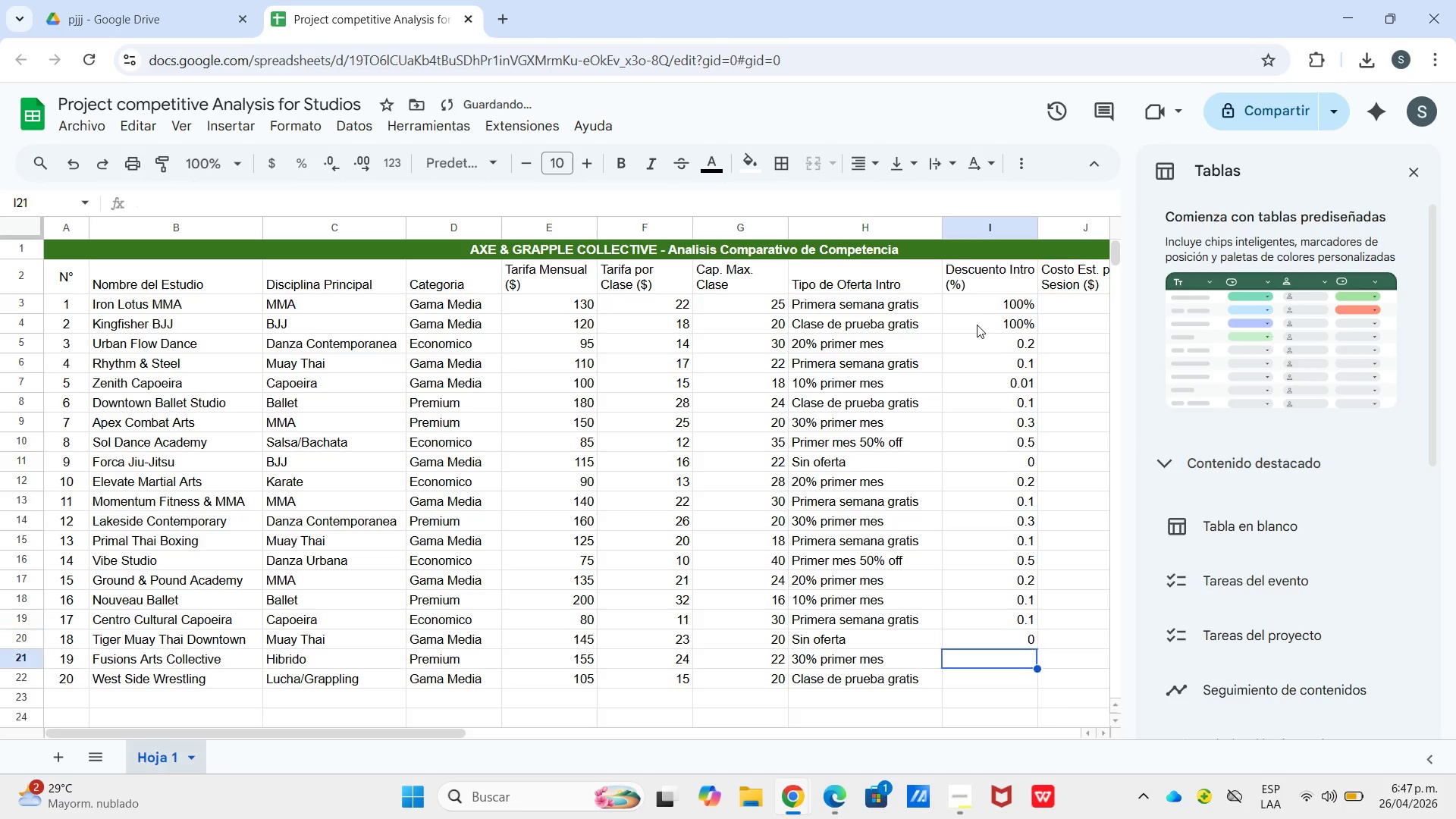 
key(Enter)
 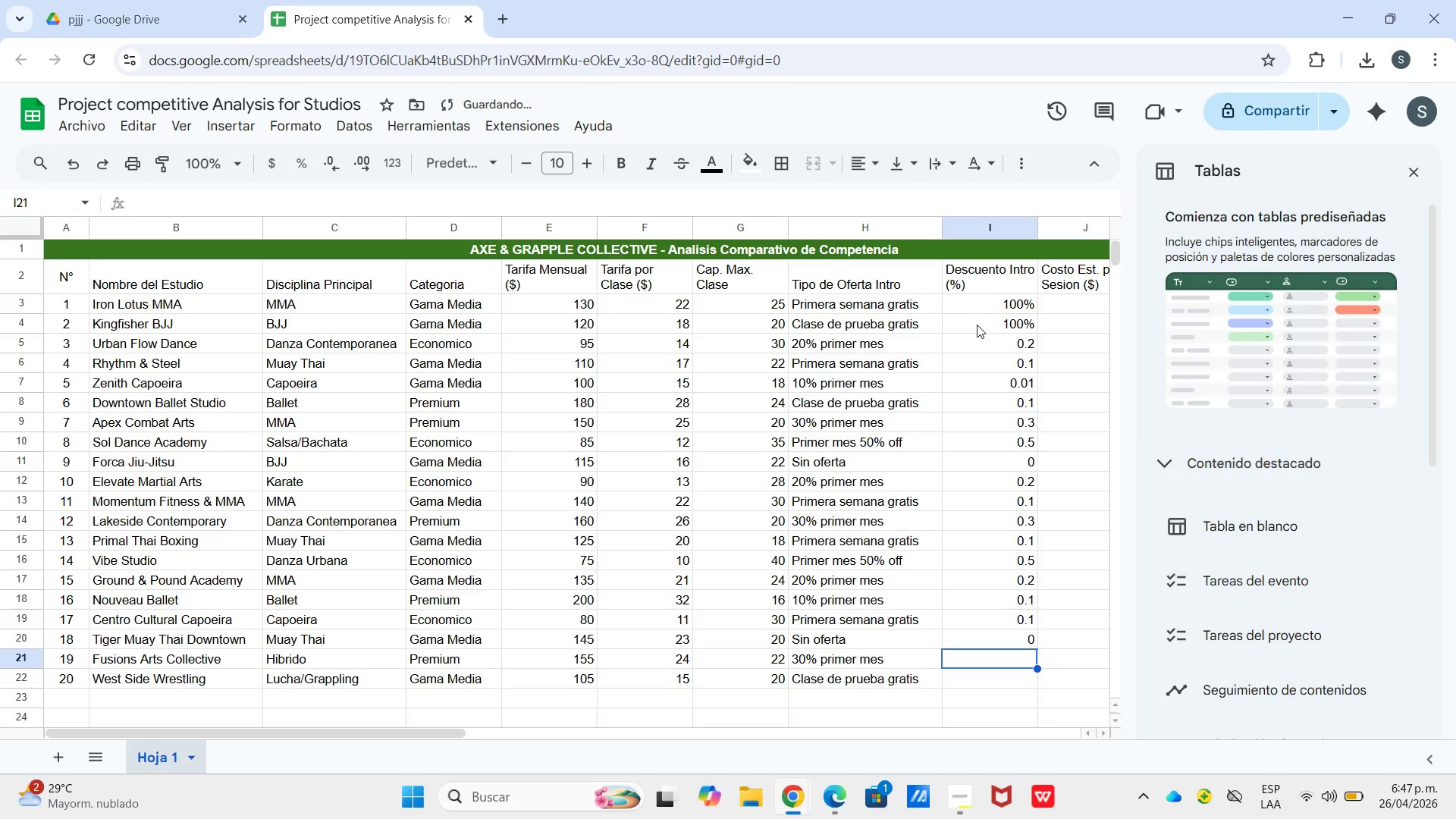 
key(Numpad3)
 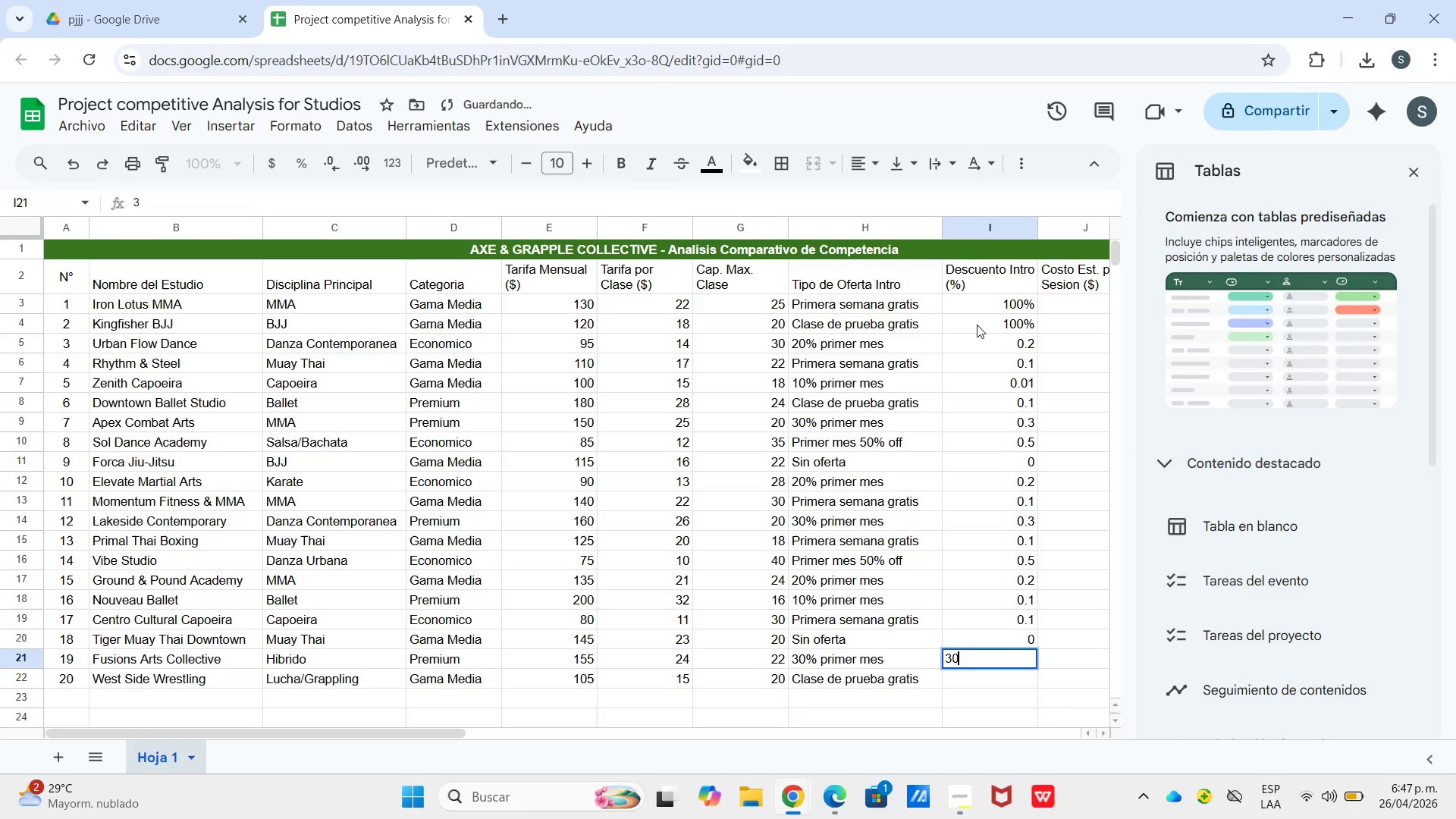 
key(Numpad0)
 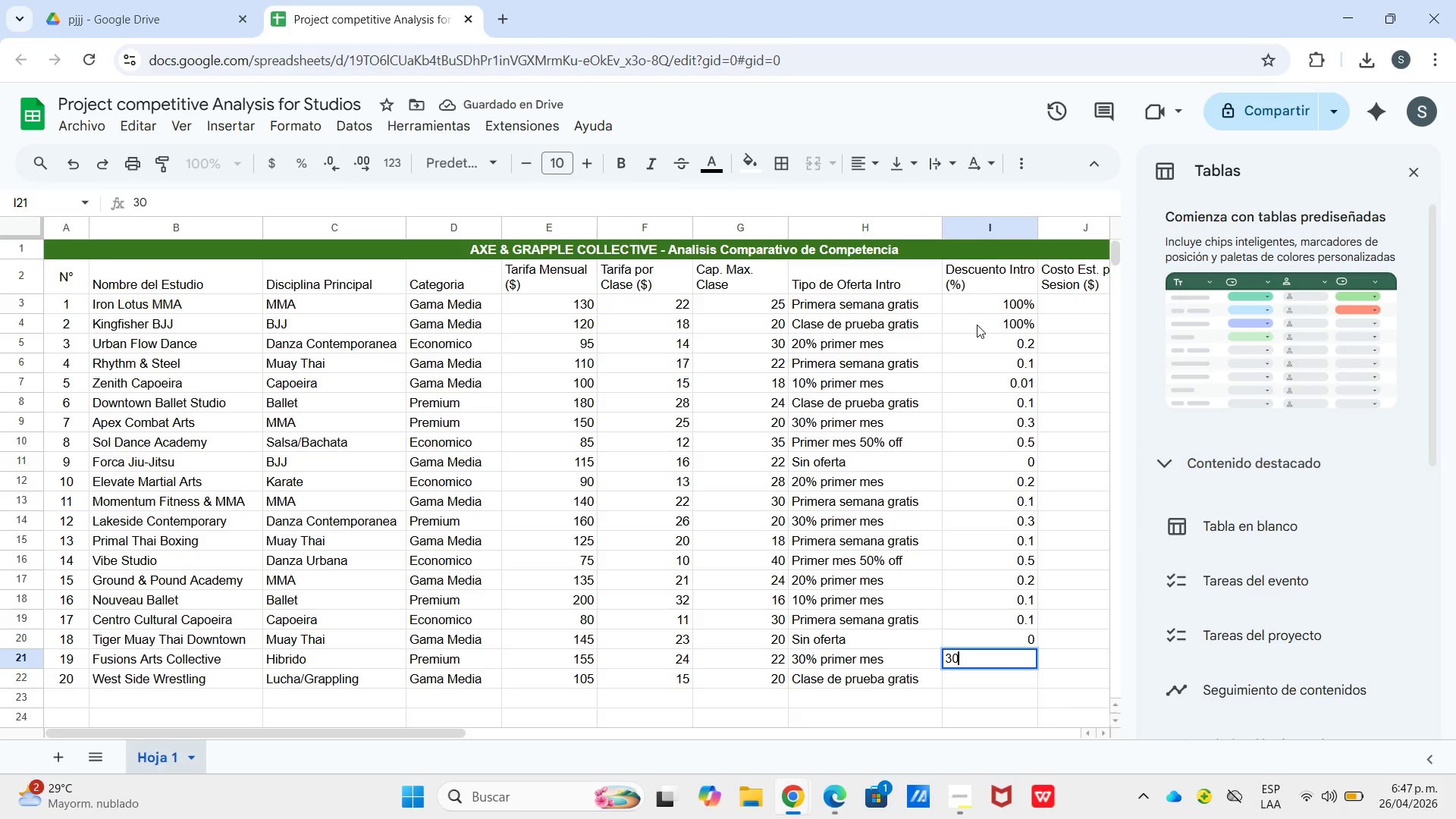 
key(Backspace)
 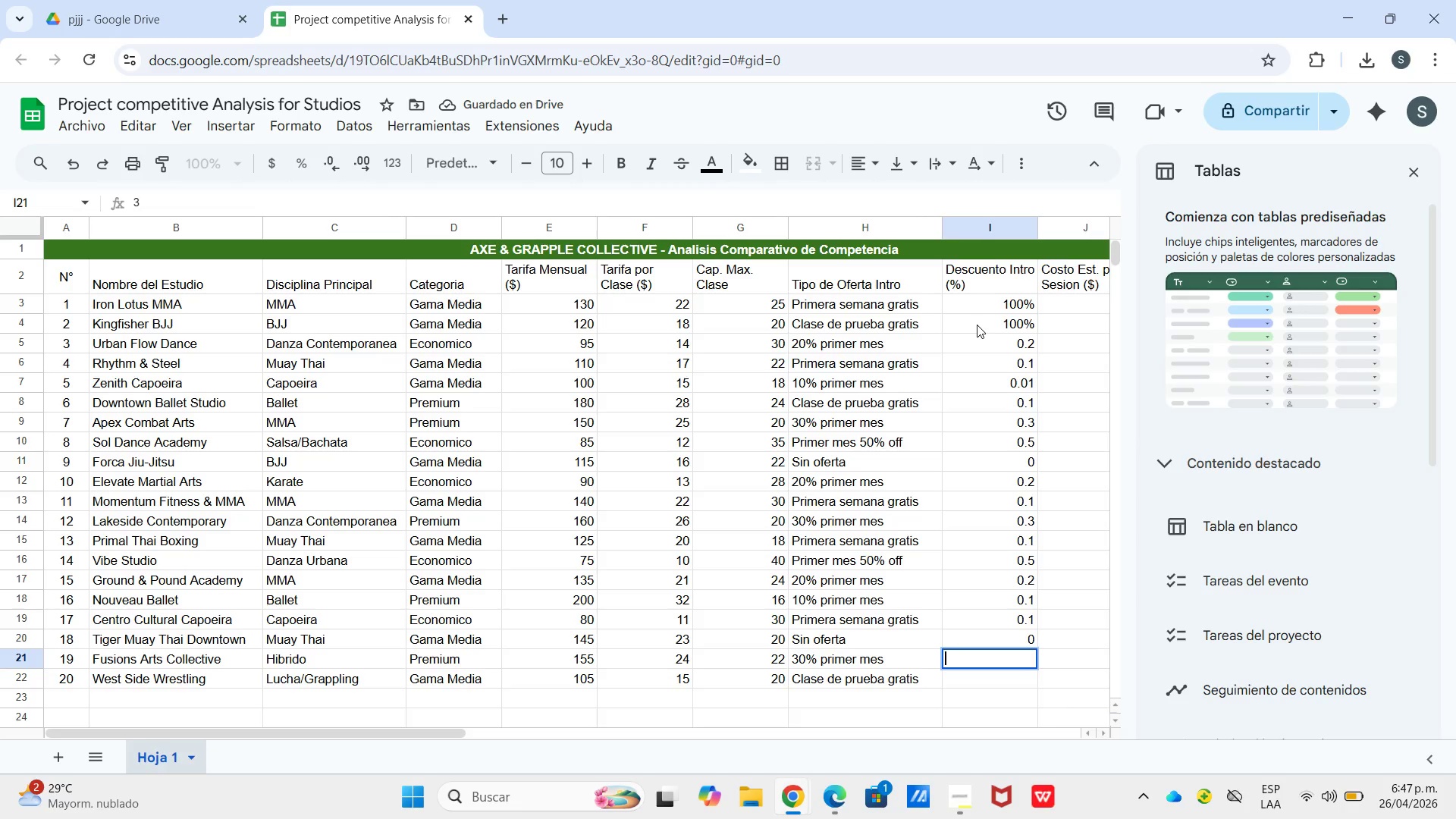 
key(Backspace)
 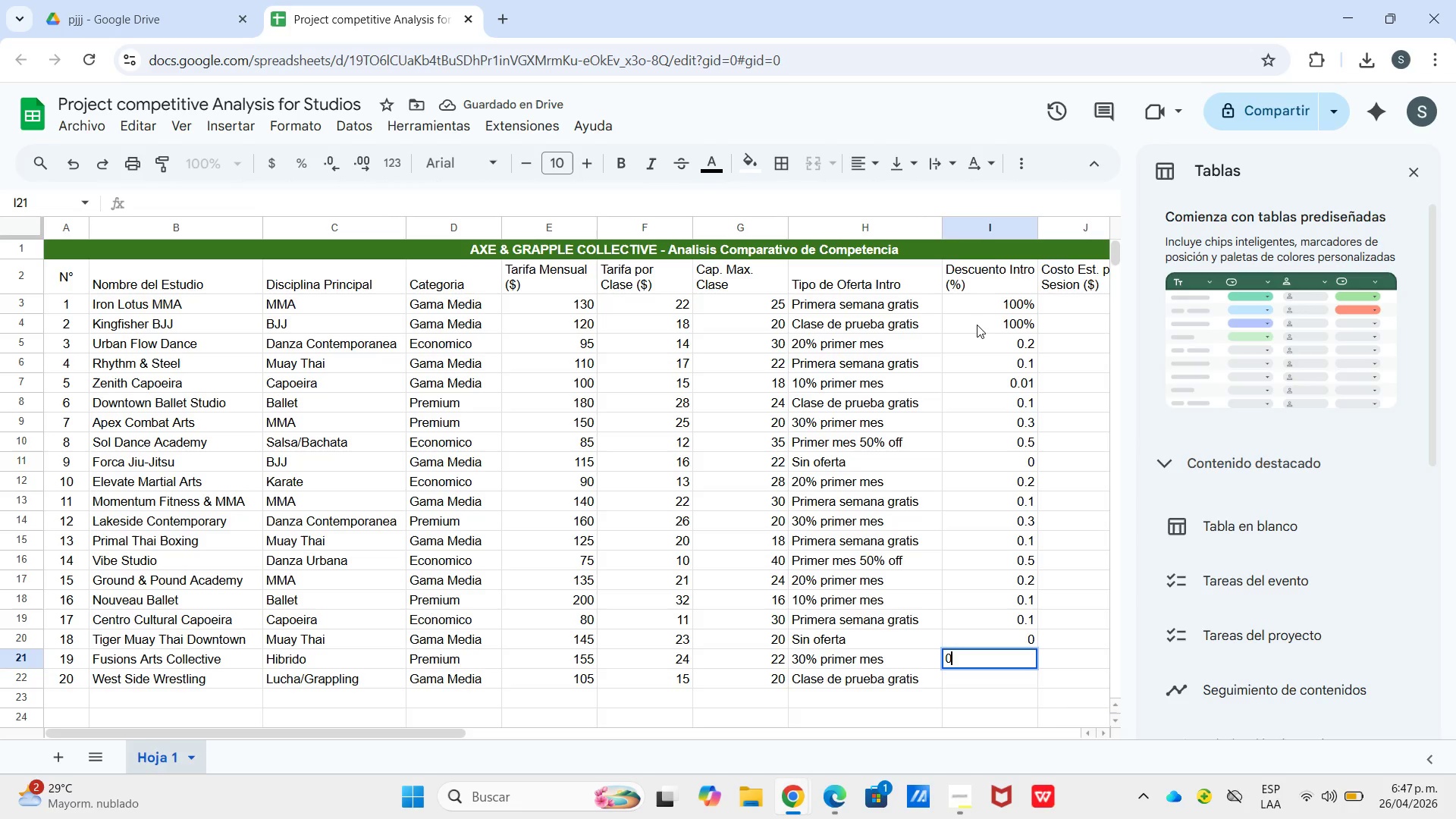 
key(Numpad0)
 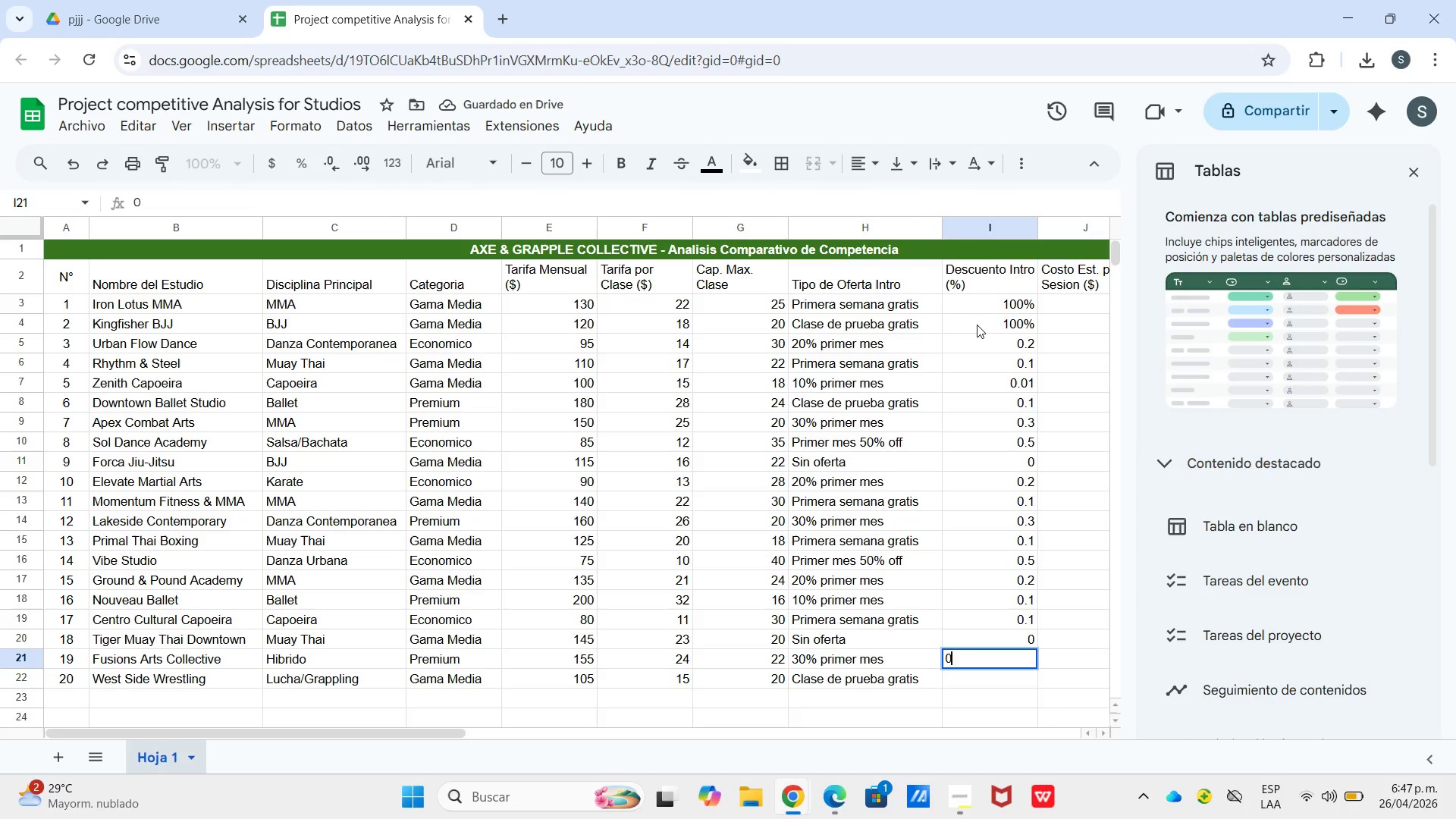 
key(NumpadDecimal)
 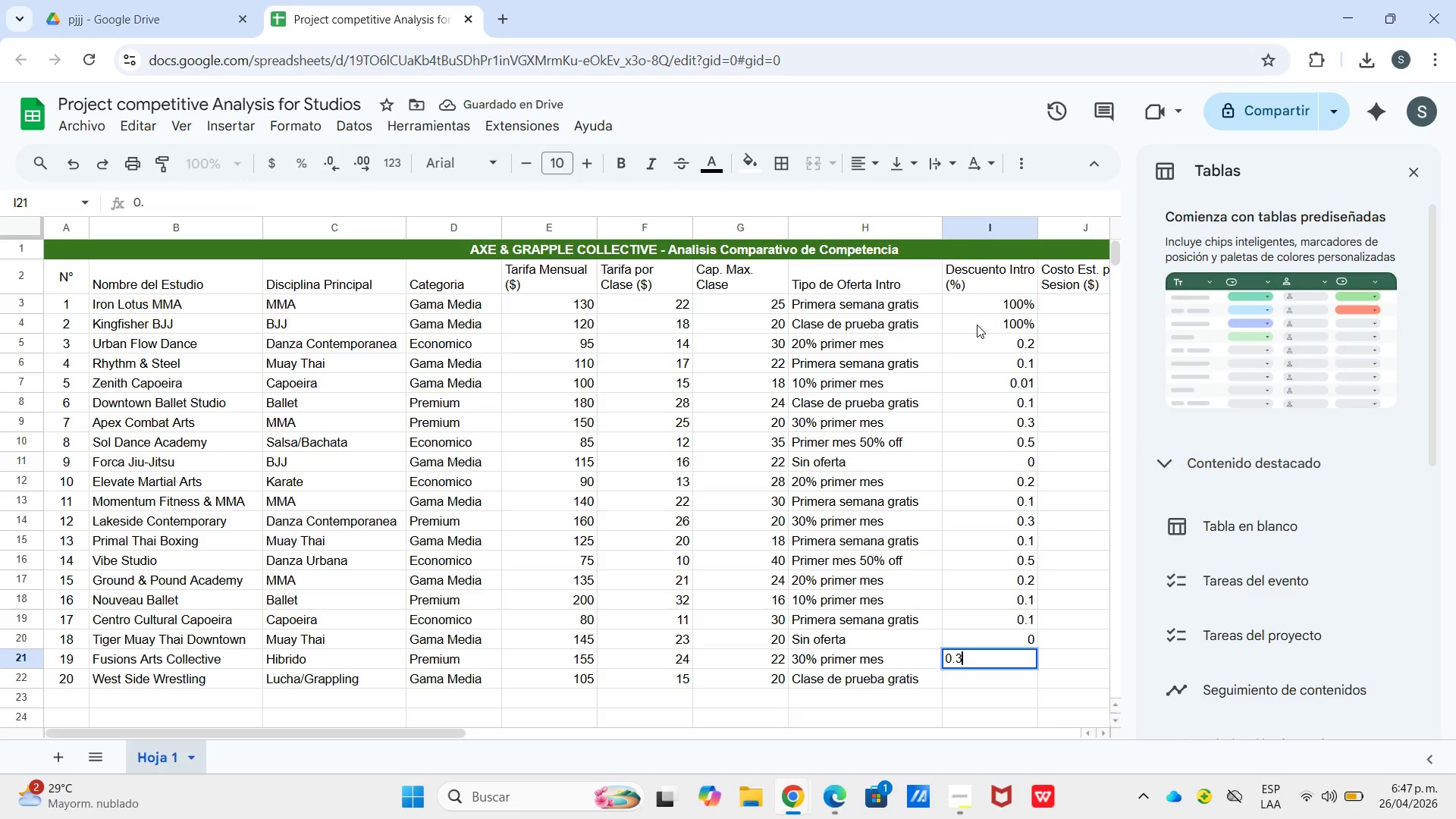 
key(Numpad3)
 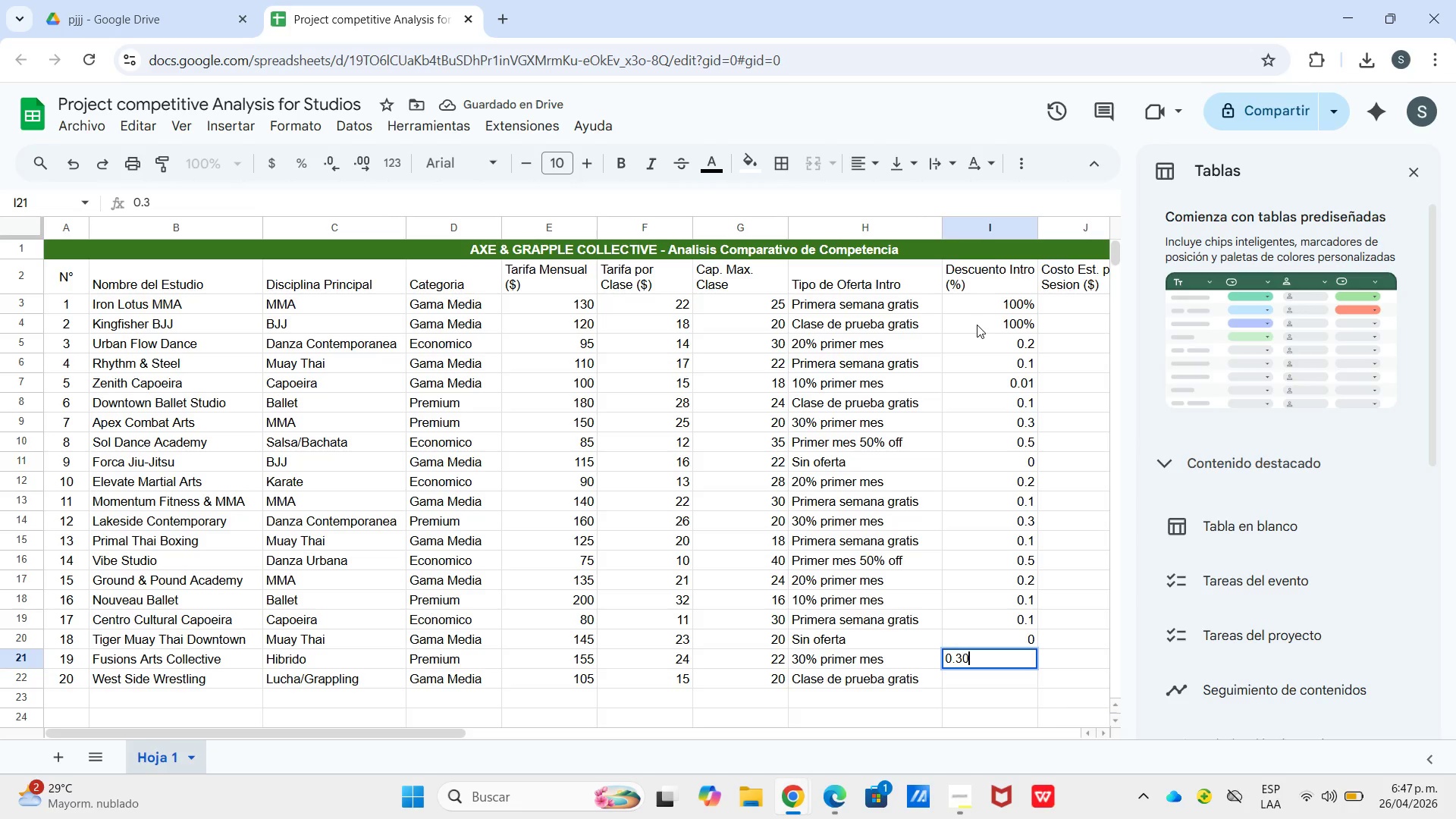 
key(Numpad0)
 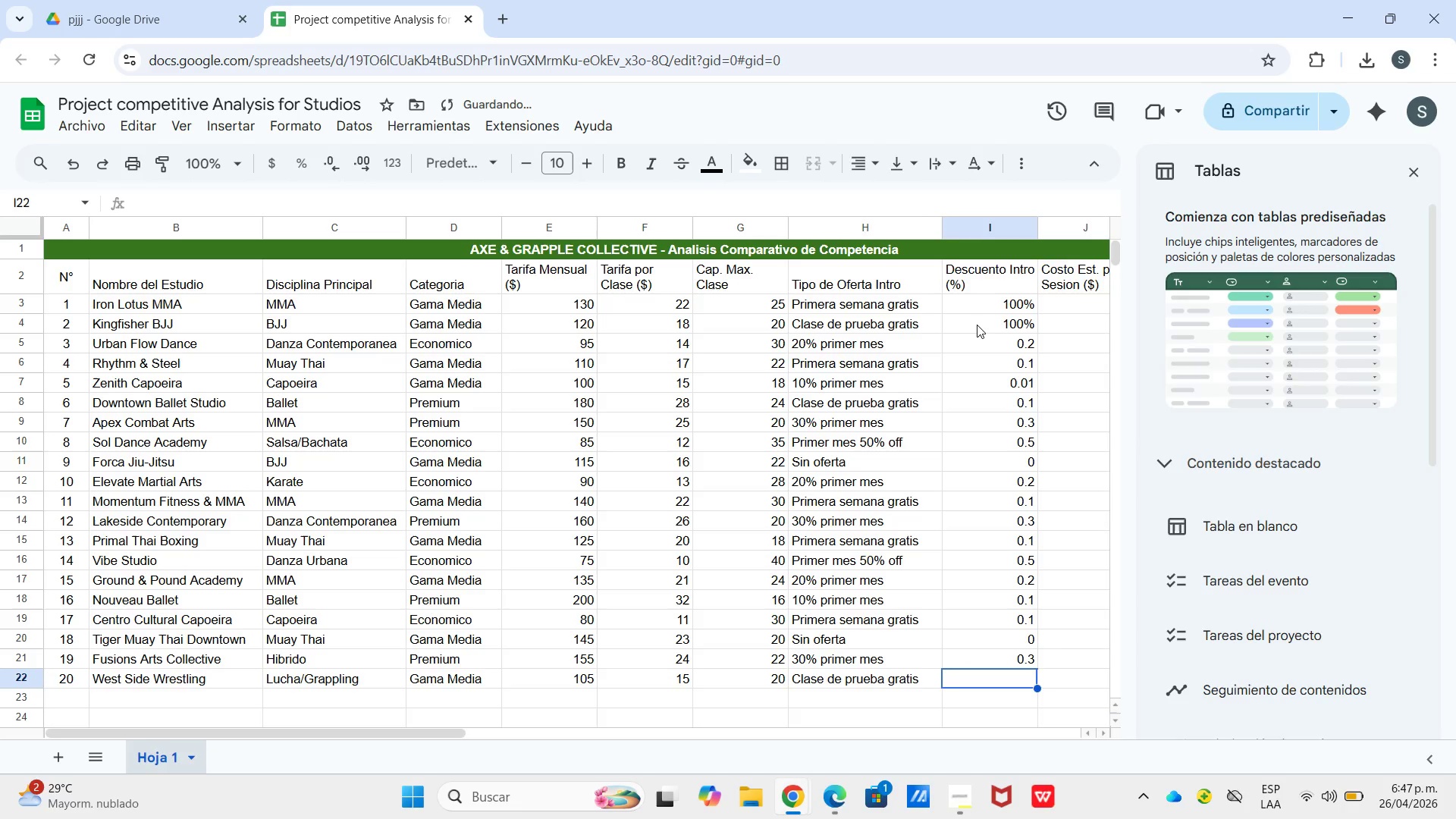 
key(Enter)
 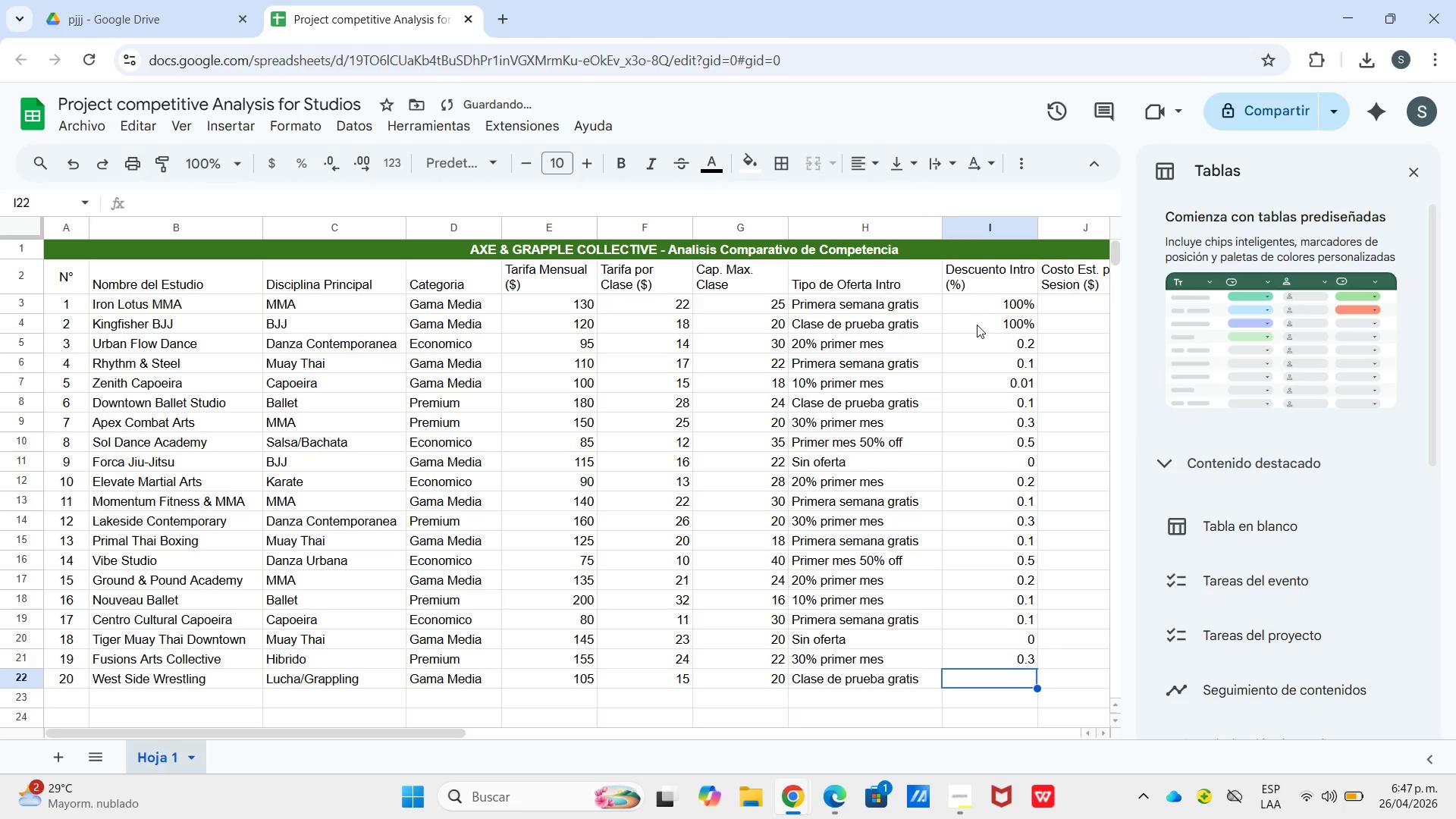 
key(Numpad1)
 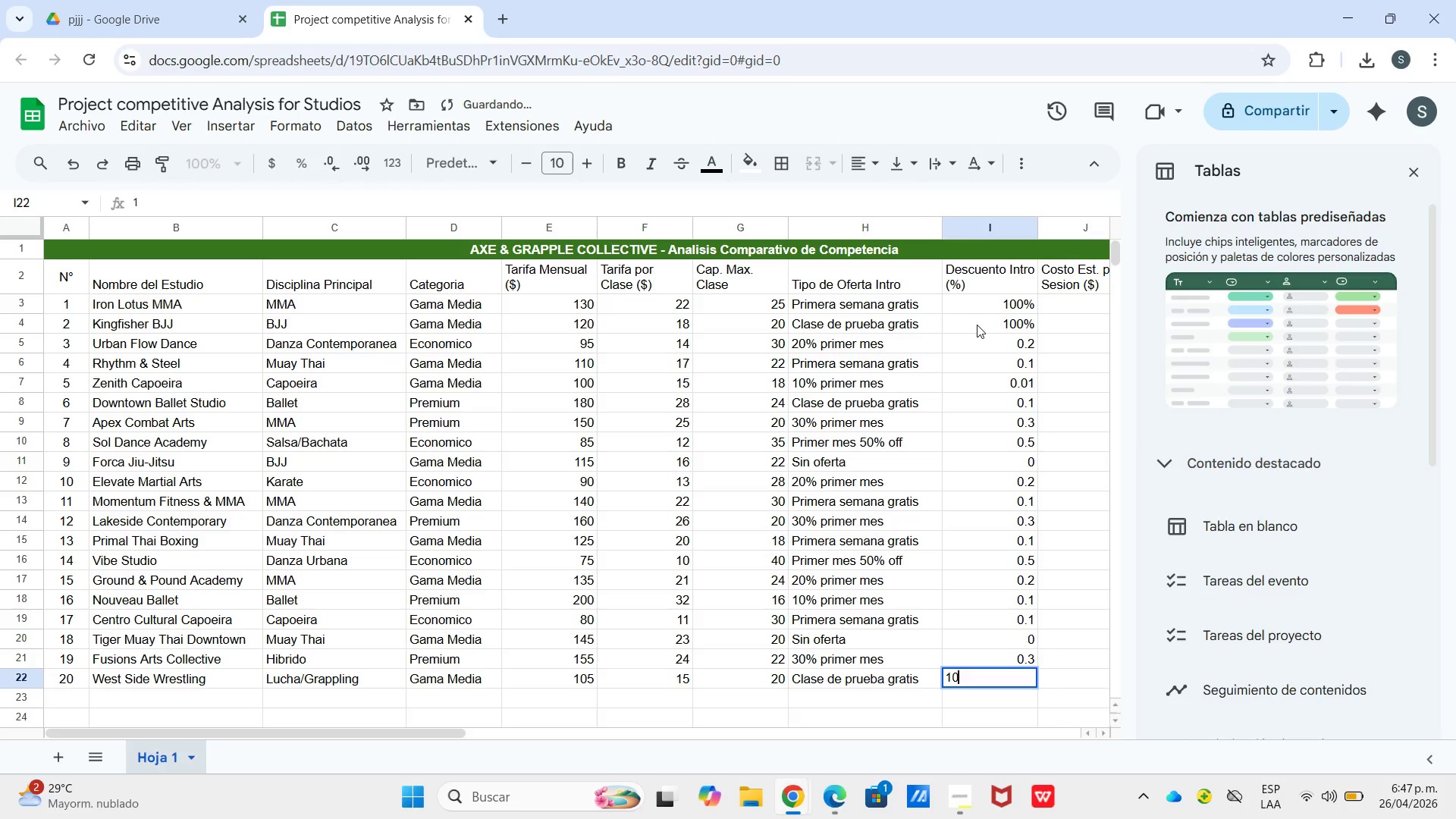 
key(Numpad0)
 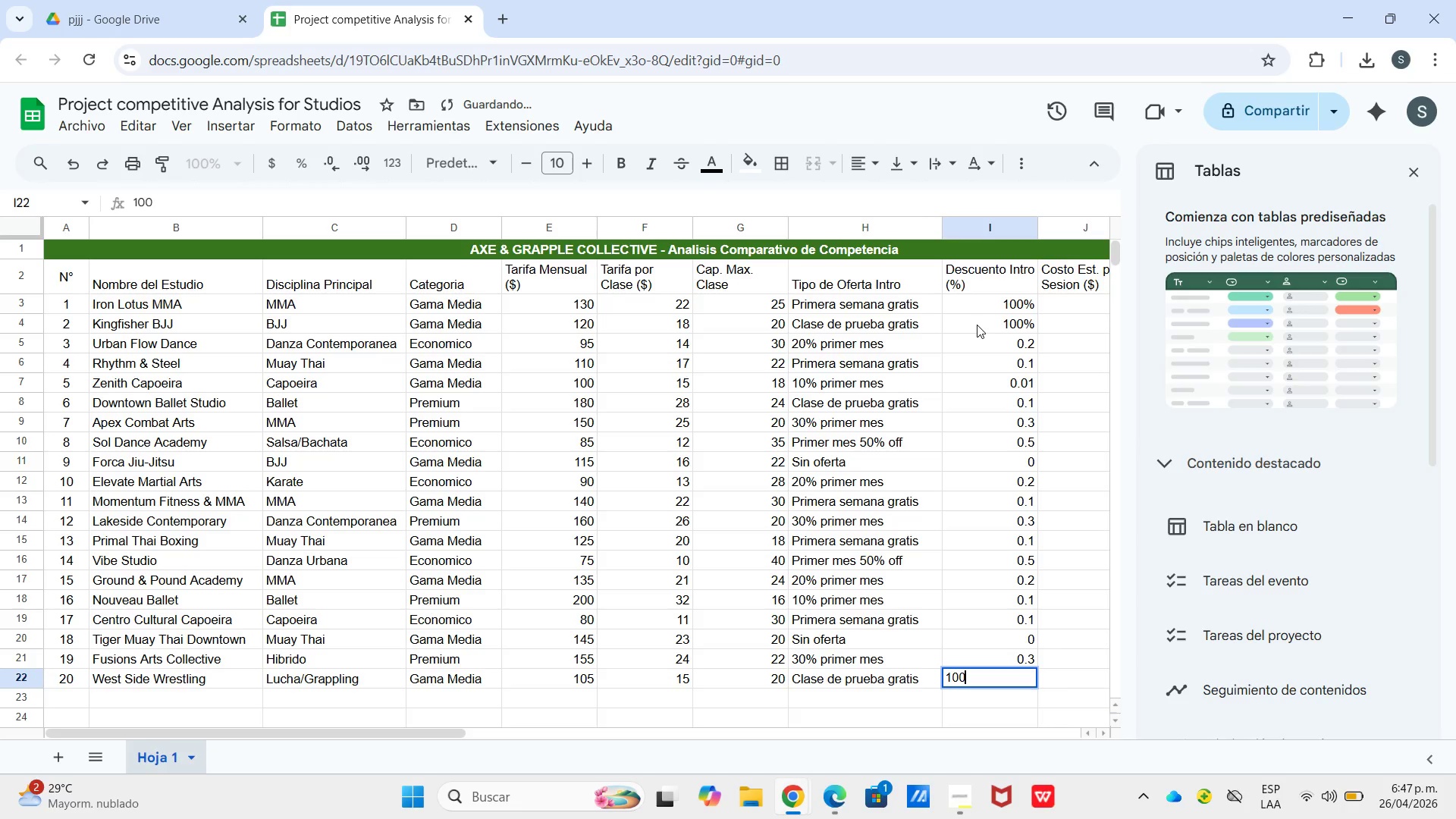 
key(Numpad0)
 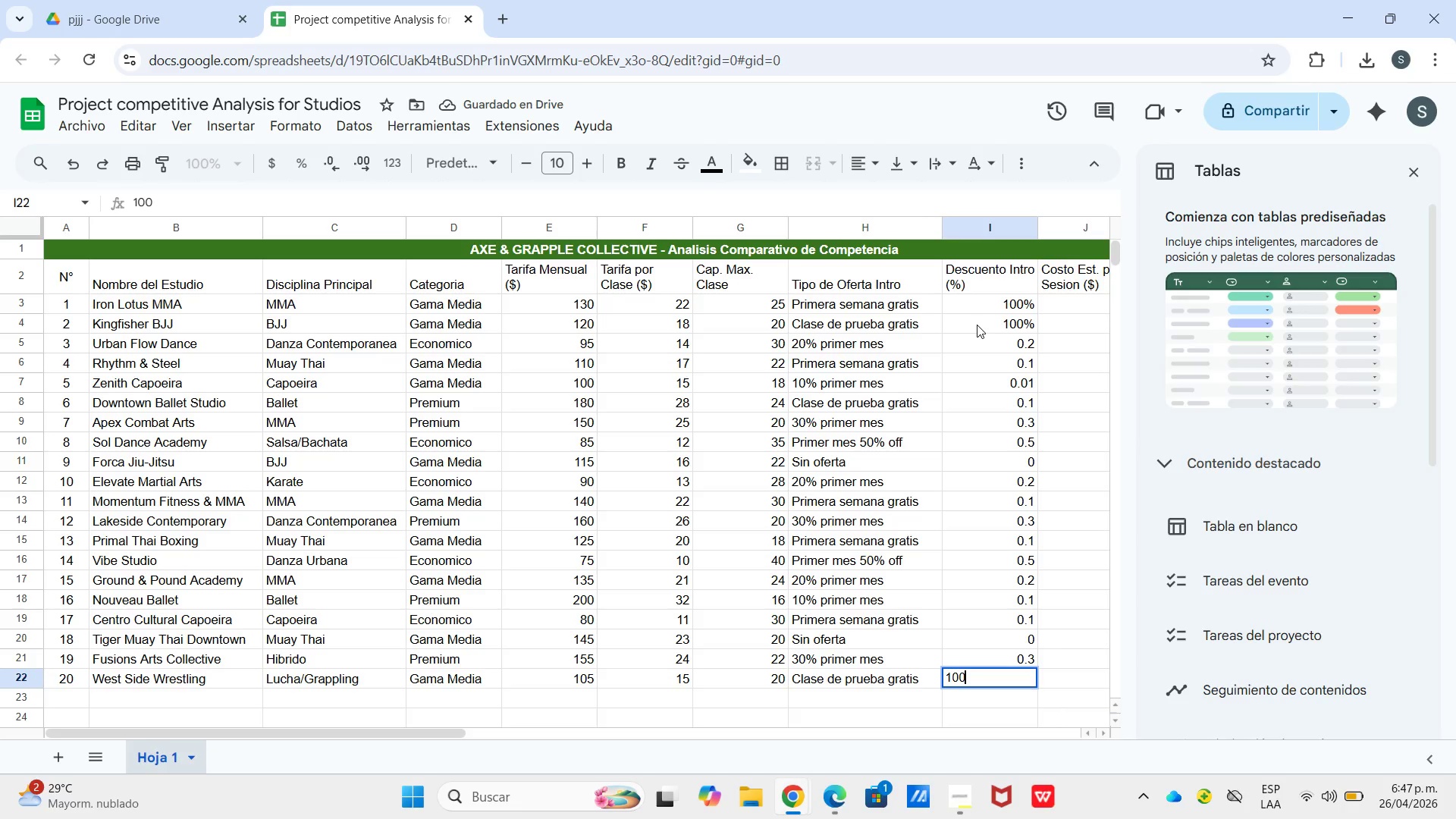 
key(Backspace)
 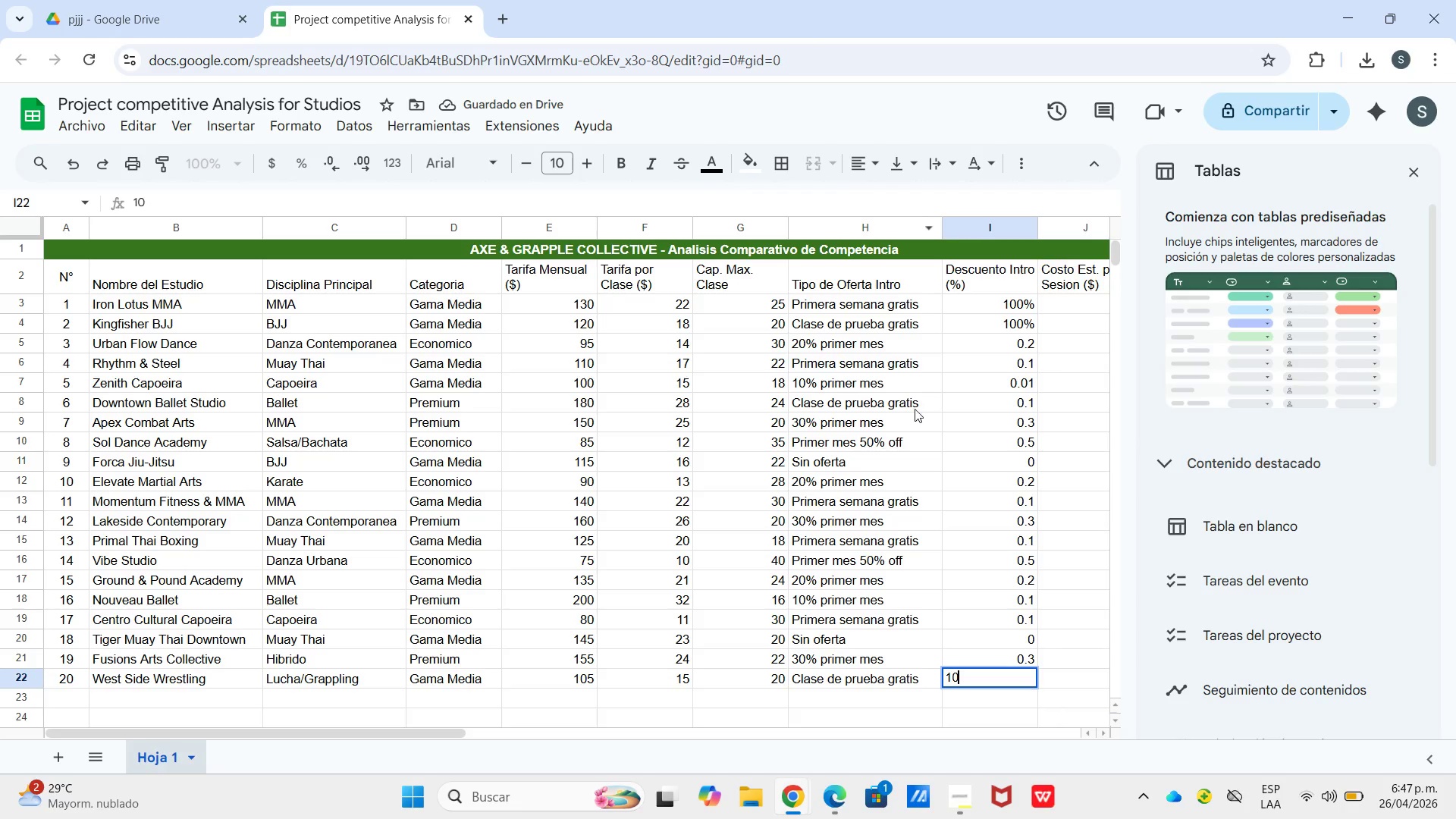 
key(Backspace)
 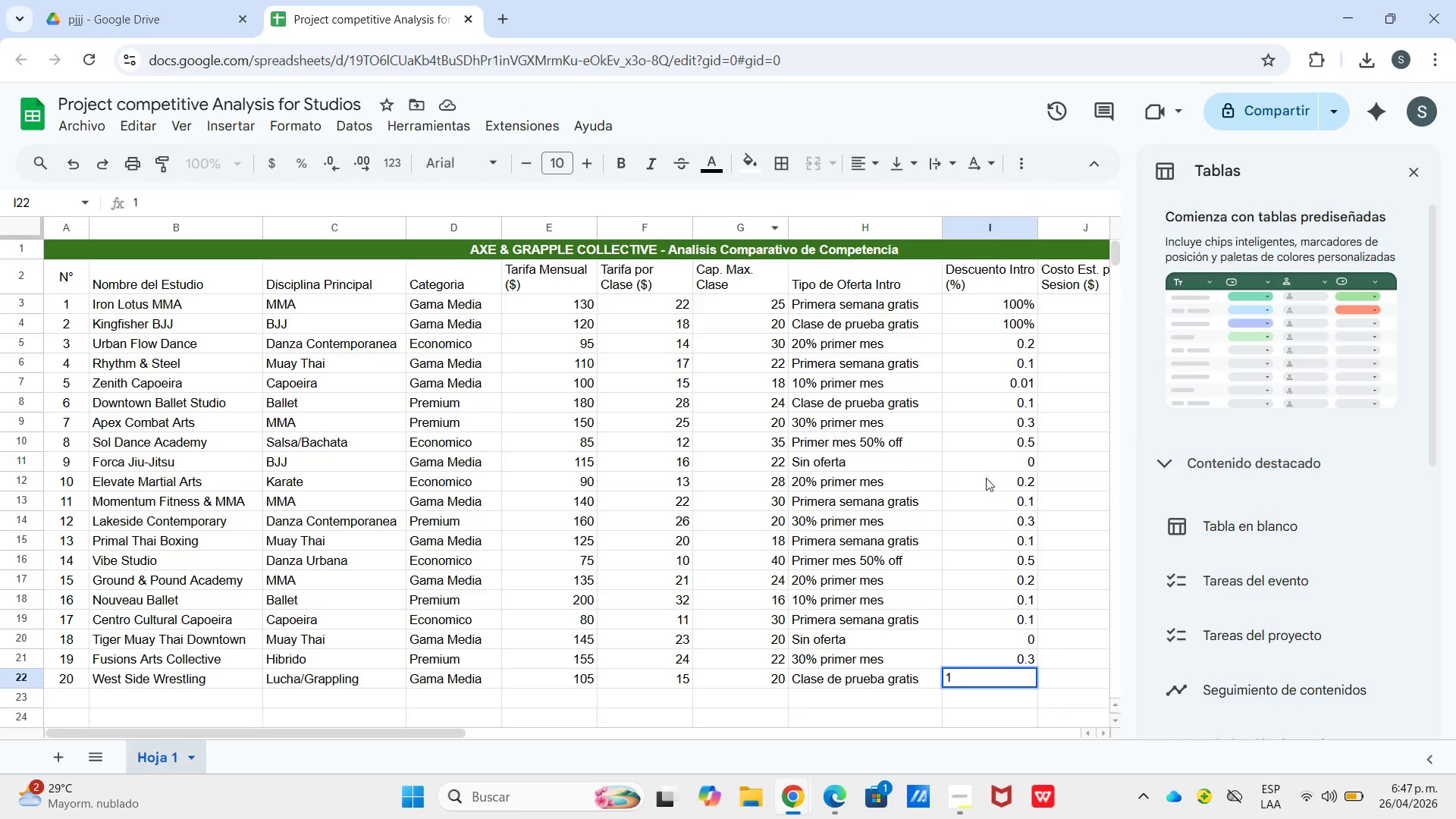 
left_click([1060, 489])
 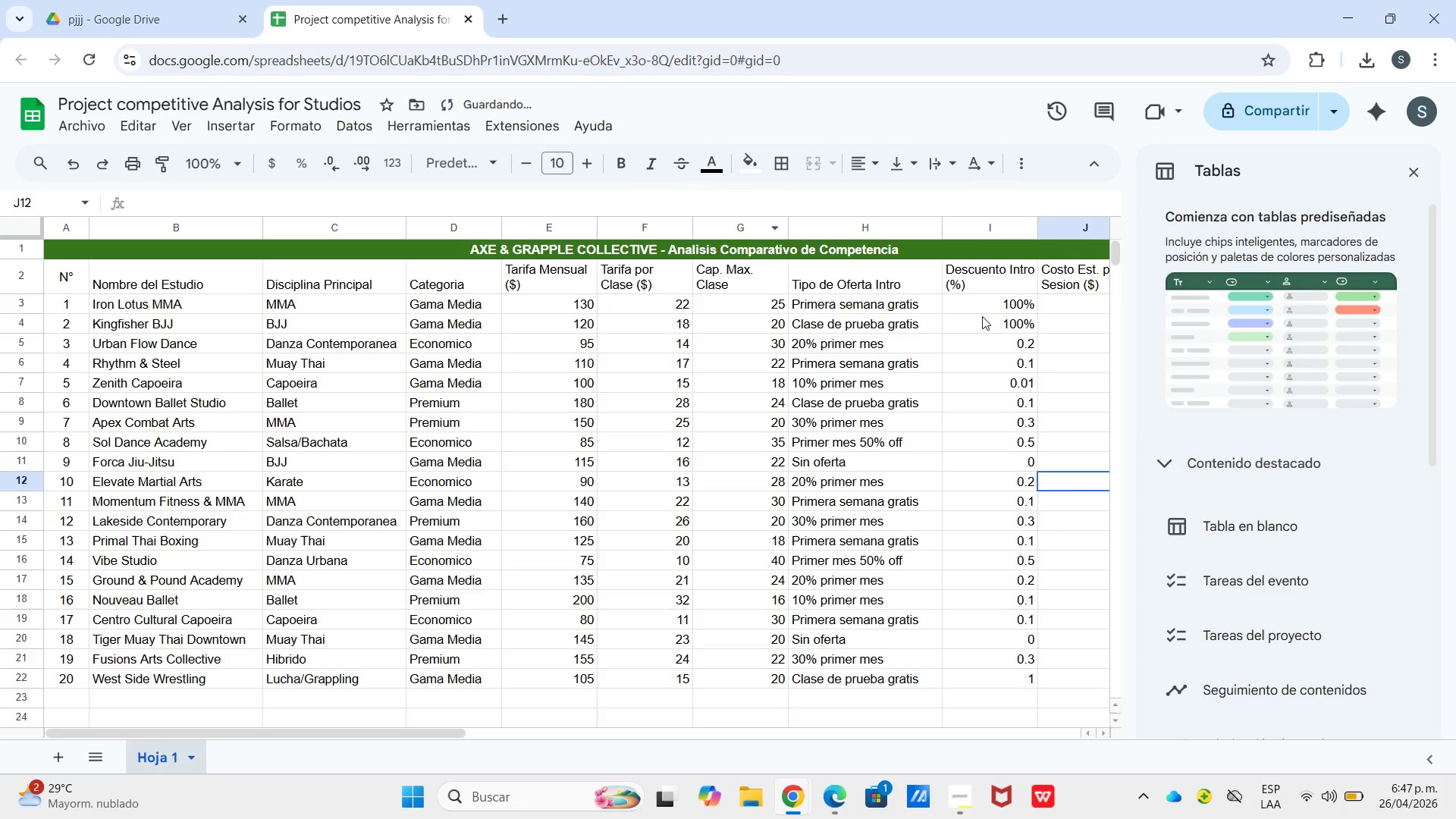 
left_click_drag(start_coordinate=[985, 305], to_coordinate=[1024, 670])
 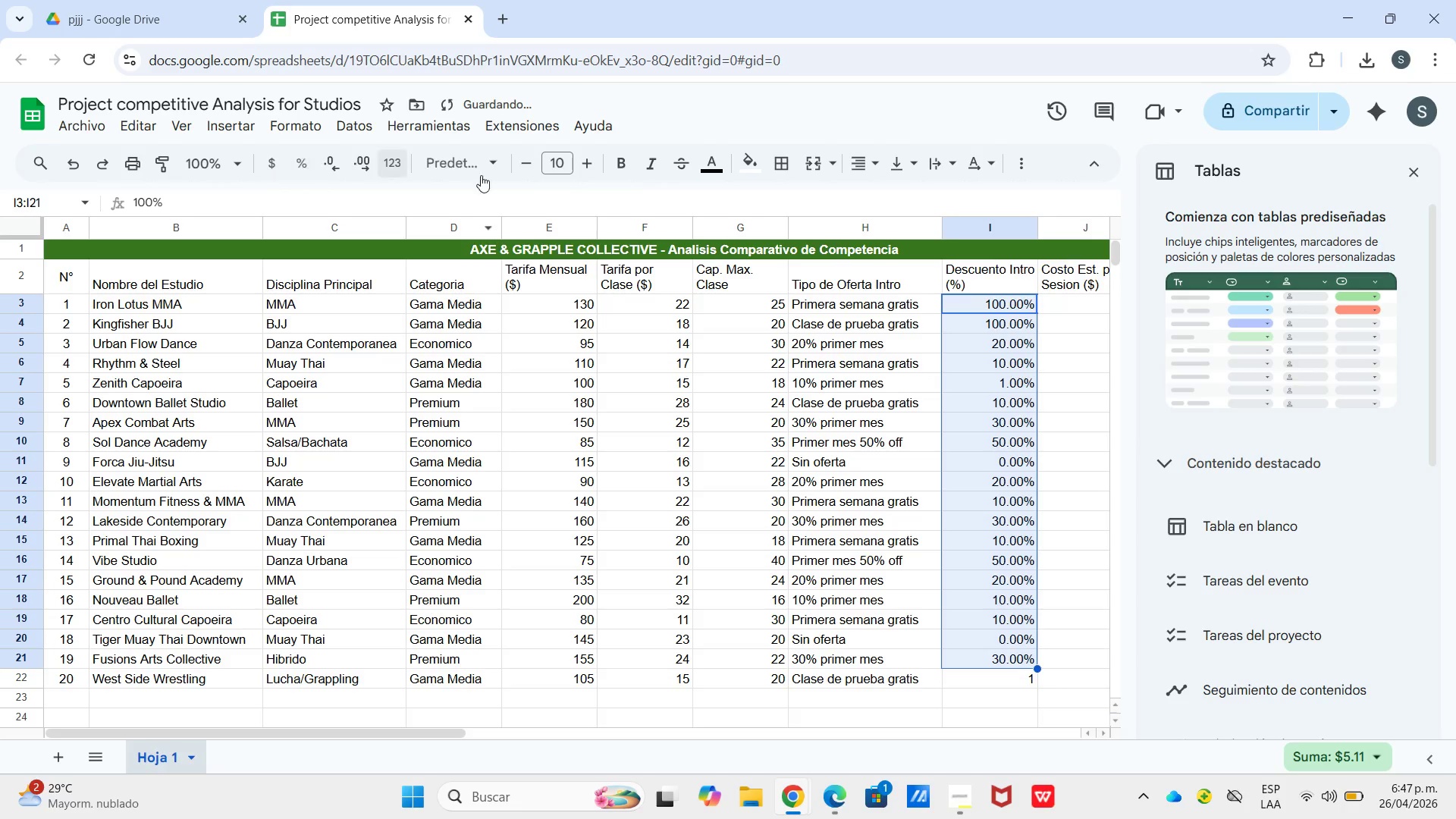 
wait(5.41)
 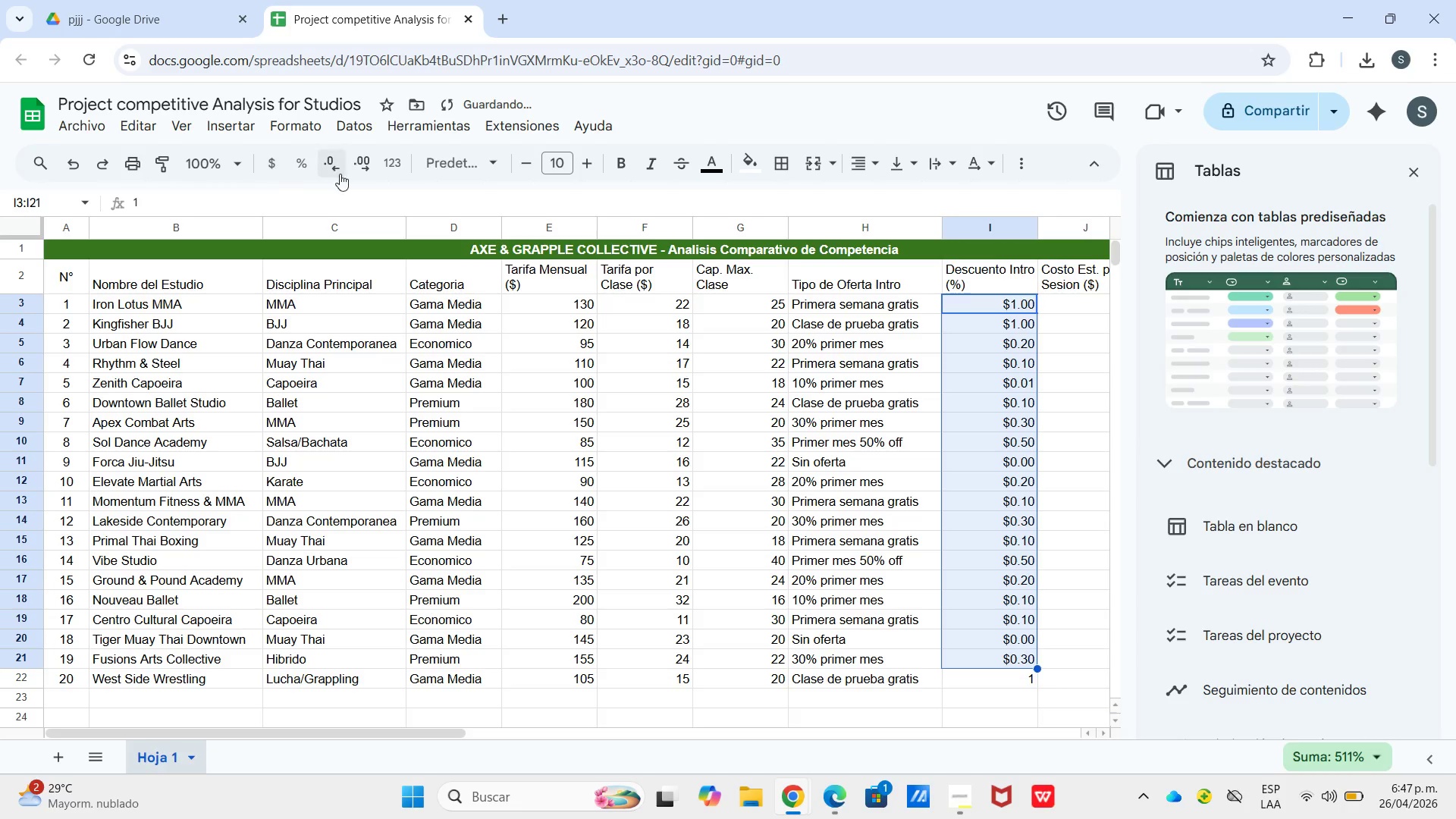 
left_click([1070, 336])
 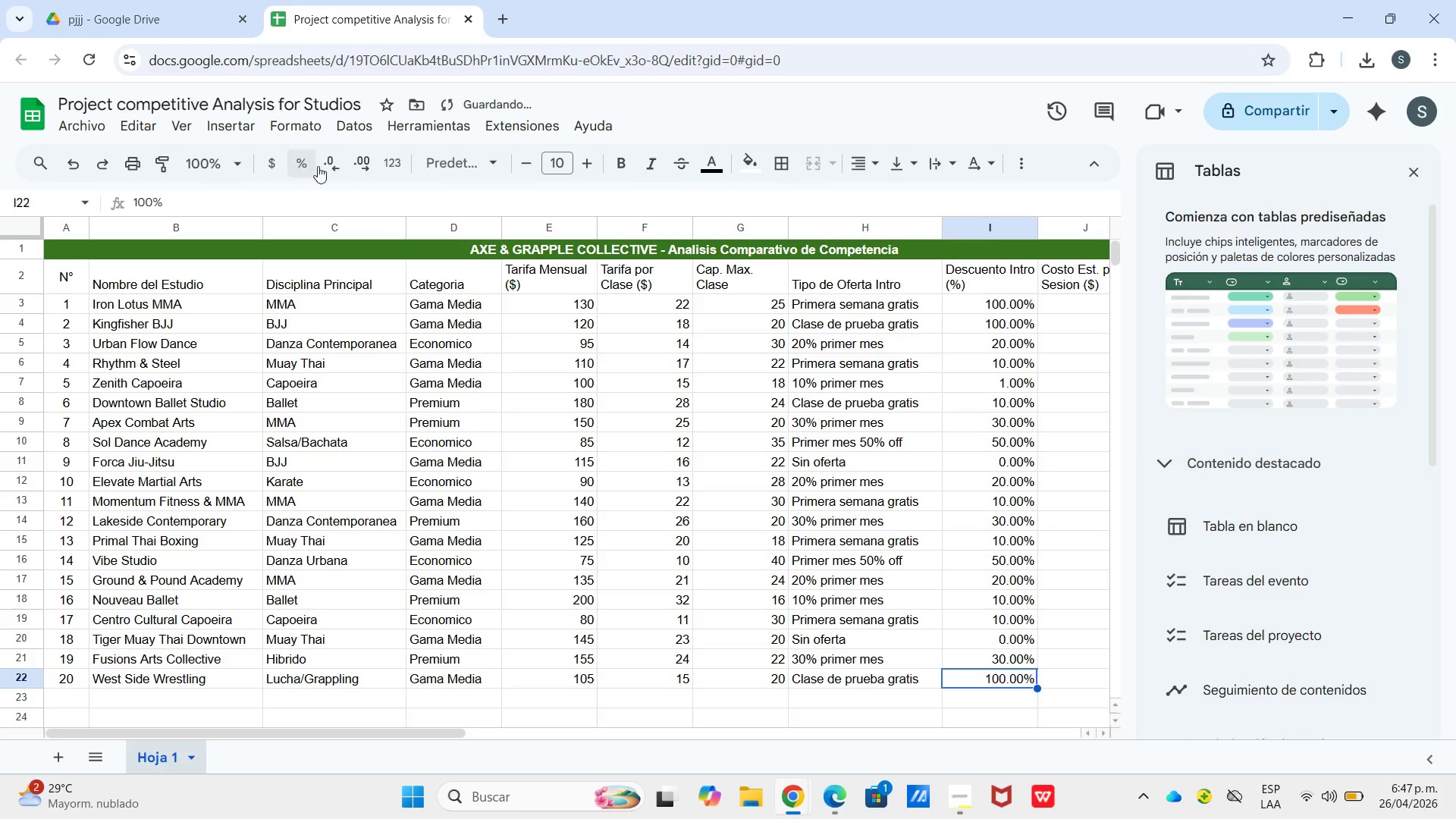 
left_click([1003, 506])
 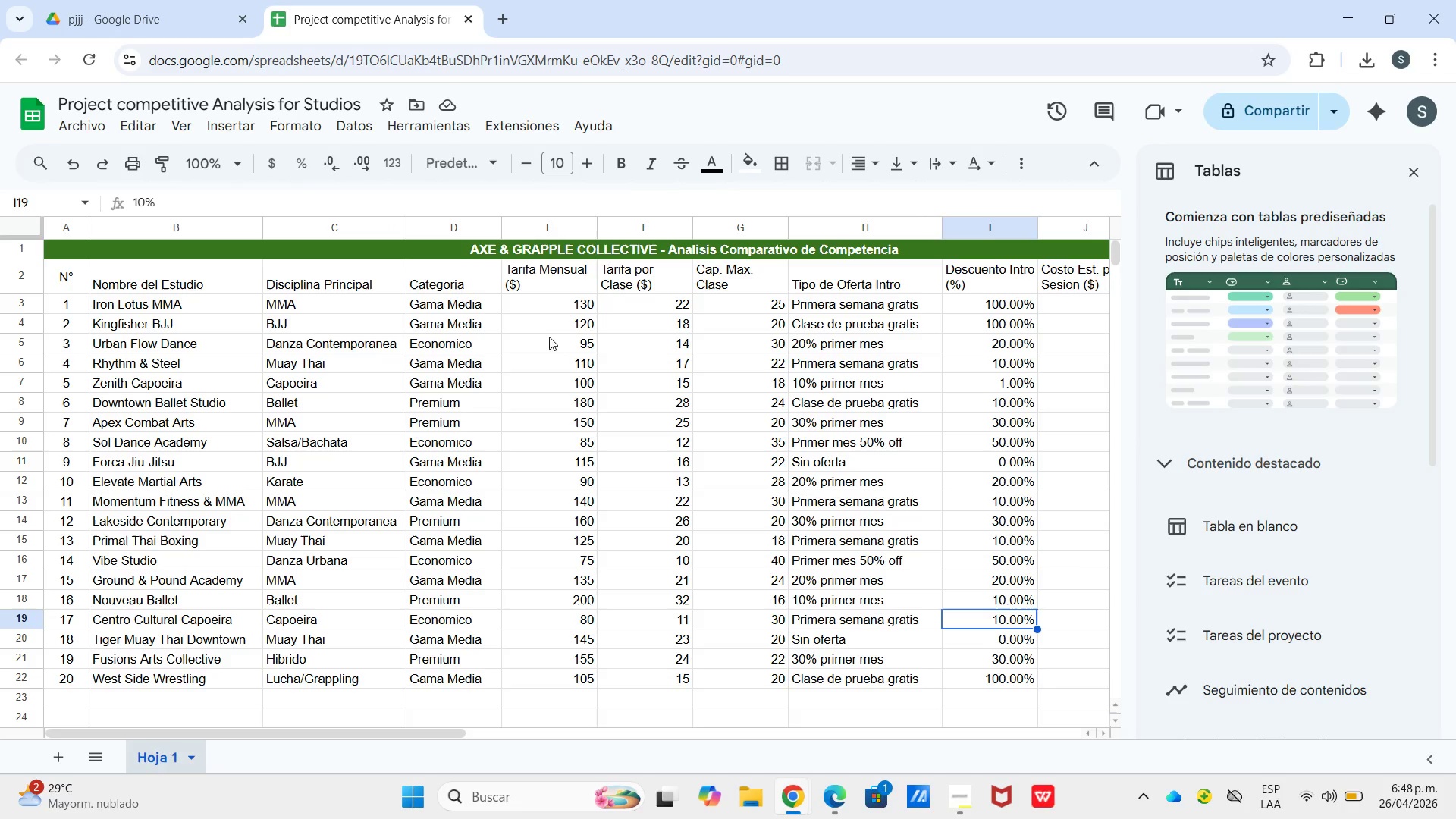 
wait(5.56)
 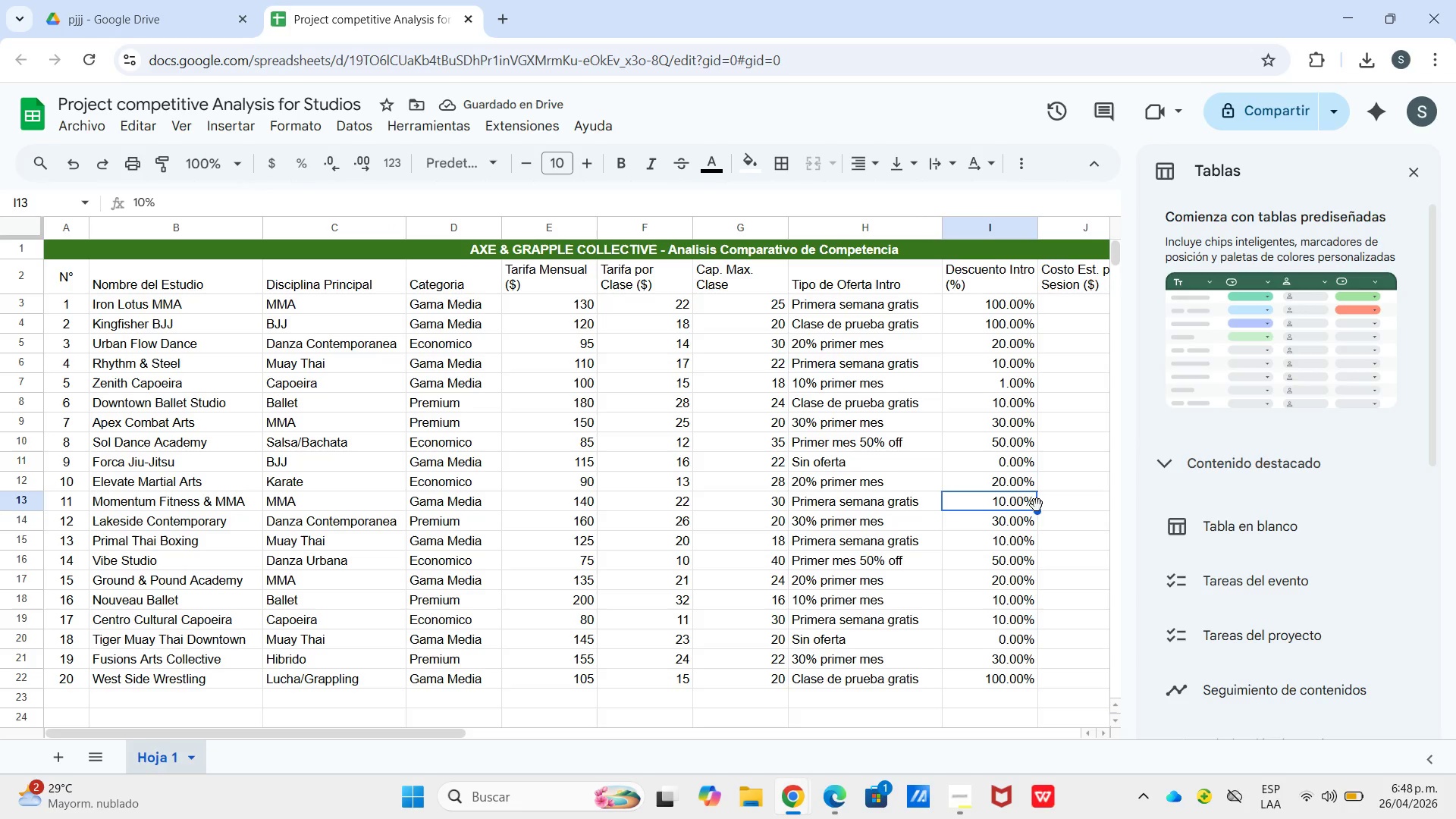 
double_click([999, 618])
 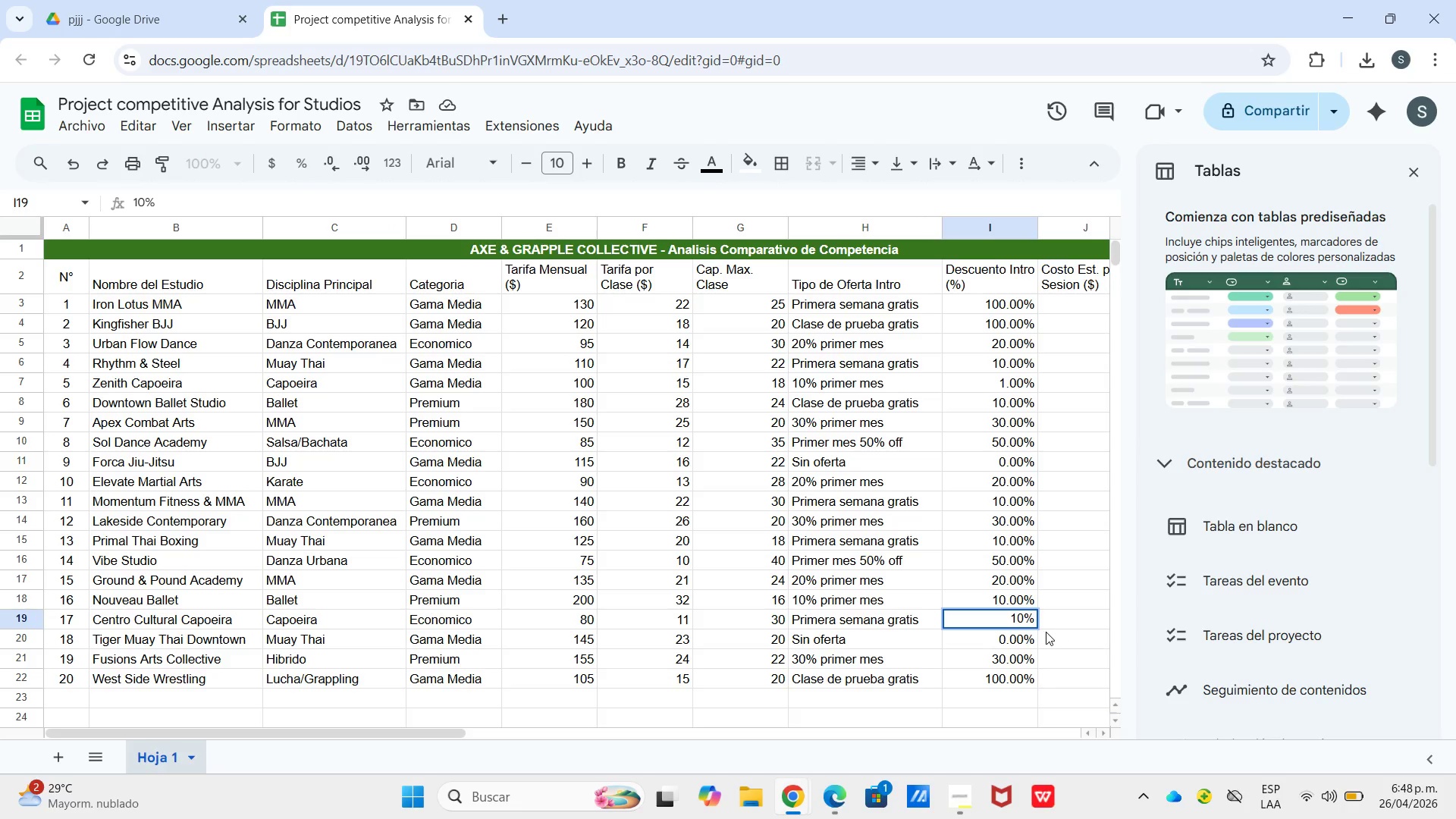 
key(Numpad0)
 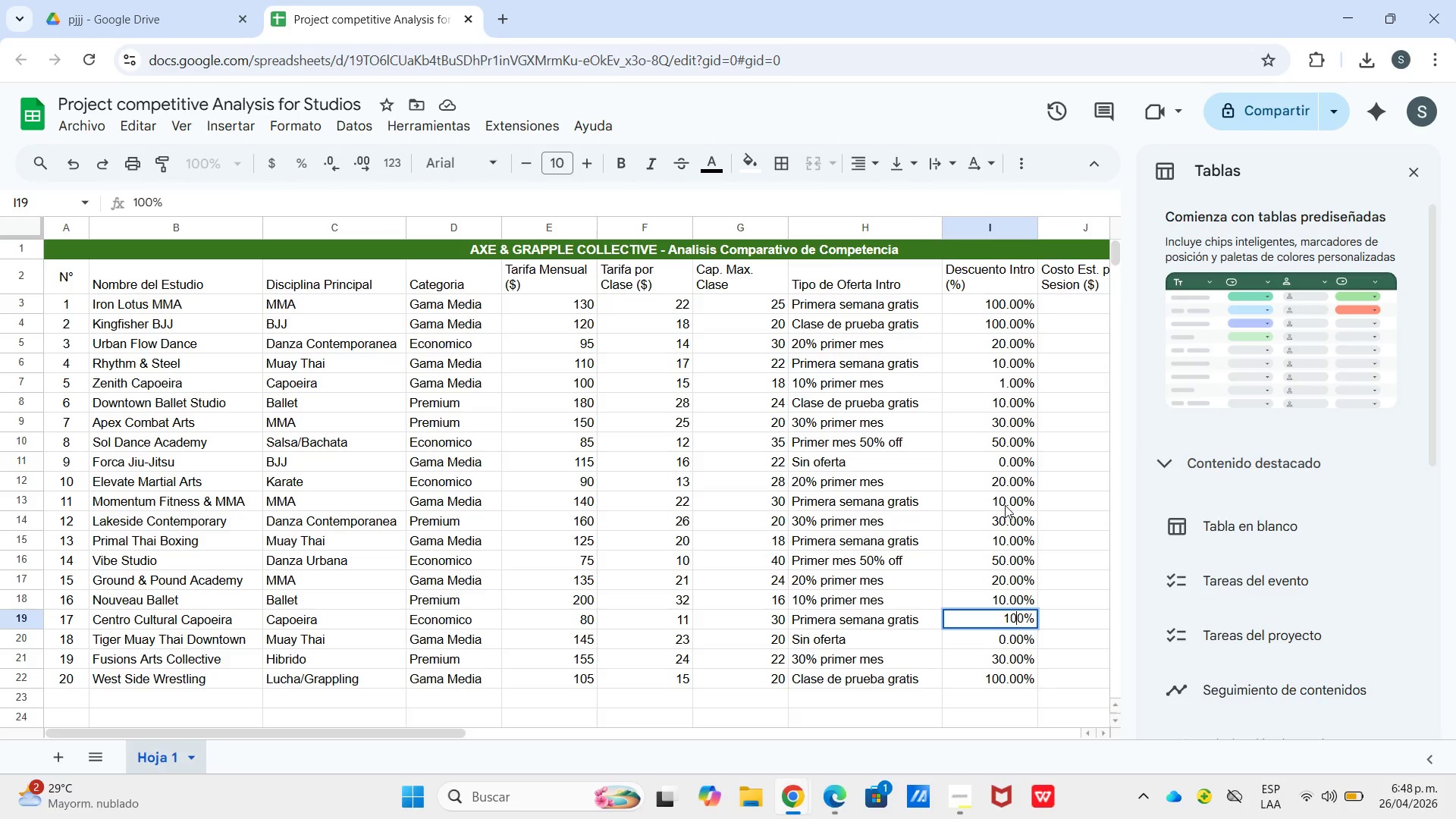 
left_click([1006, 504])
 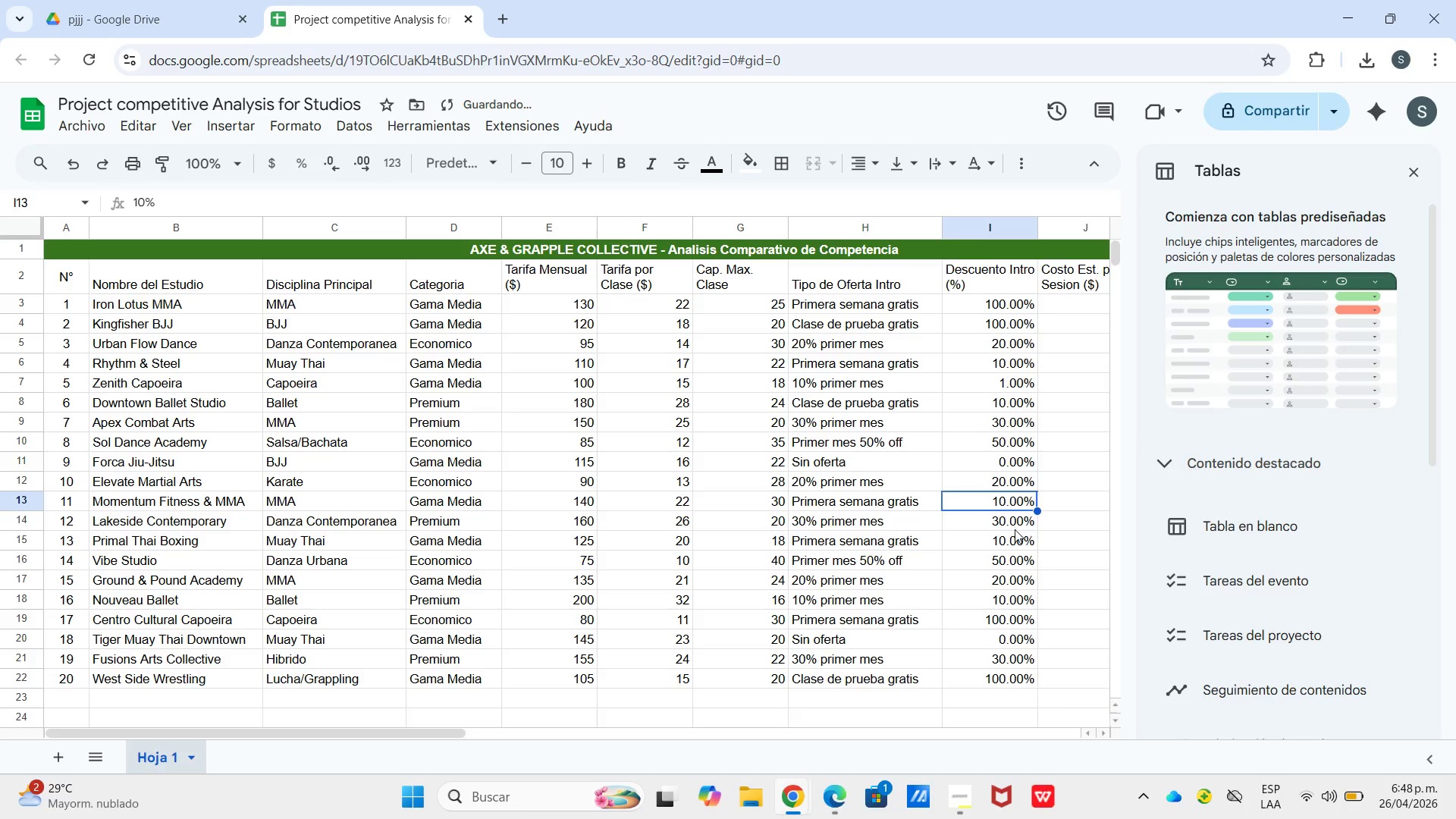 
left_click([1015, 534])
 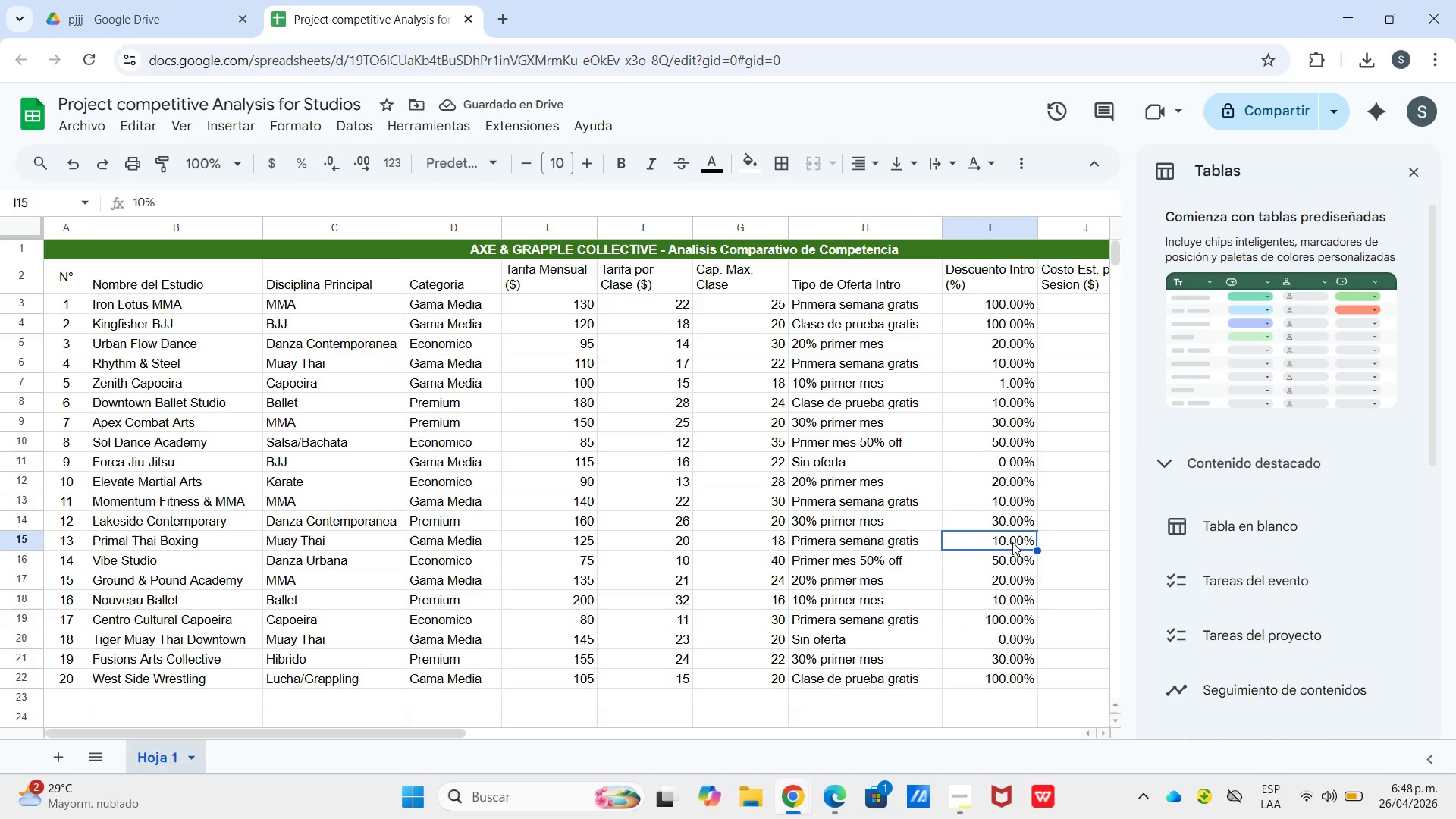 
left_click([1012, 543])
 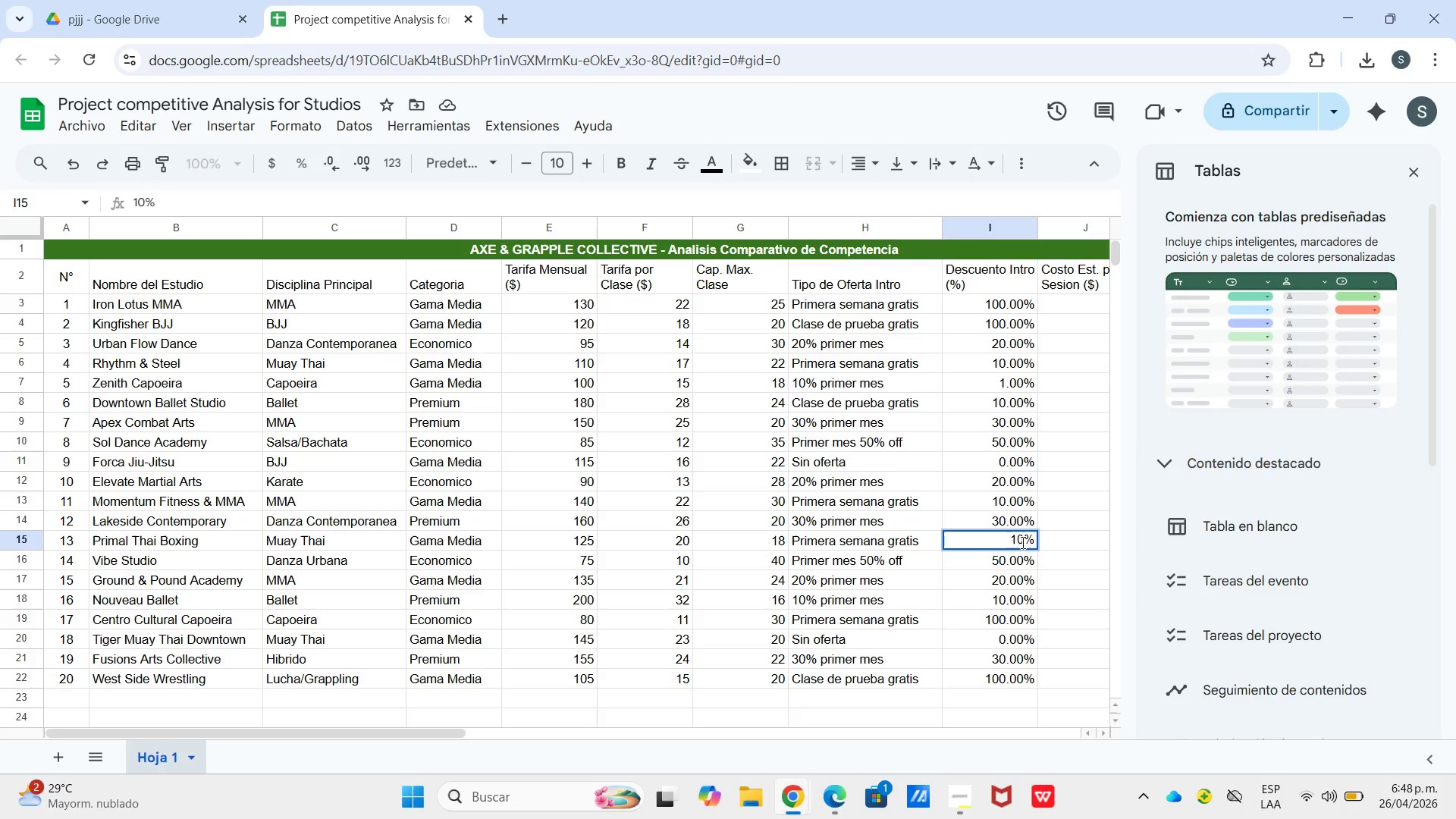 
left_click([1021, 542])
 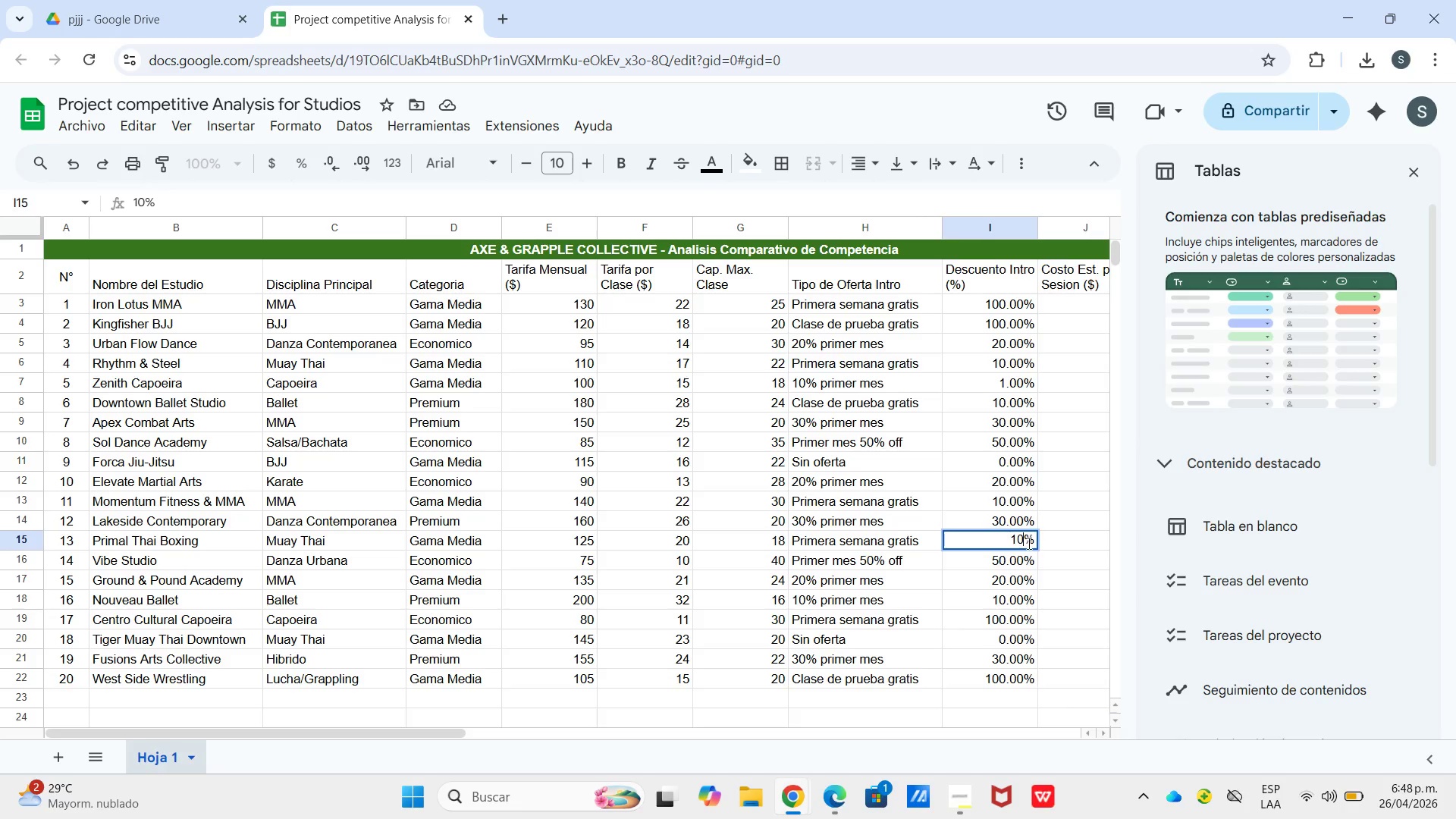 
key(Numpad0)
 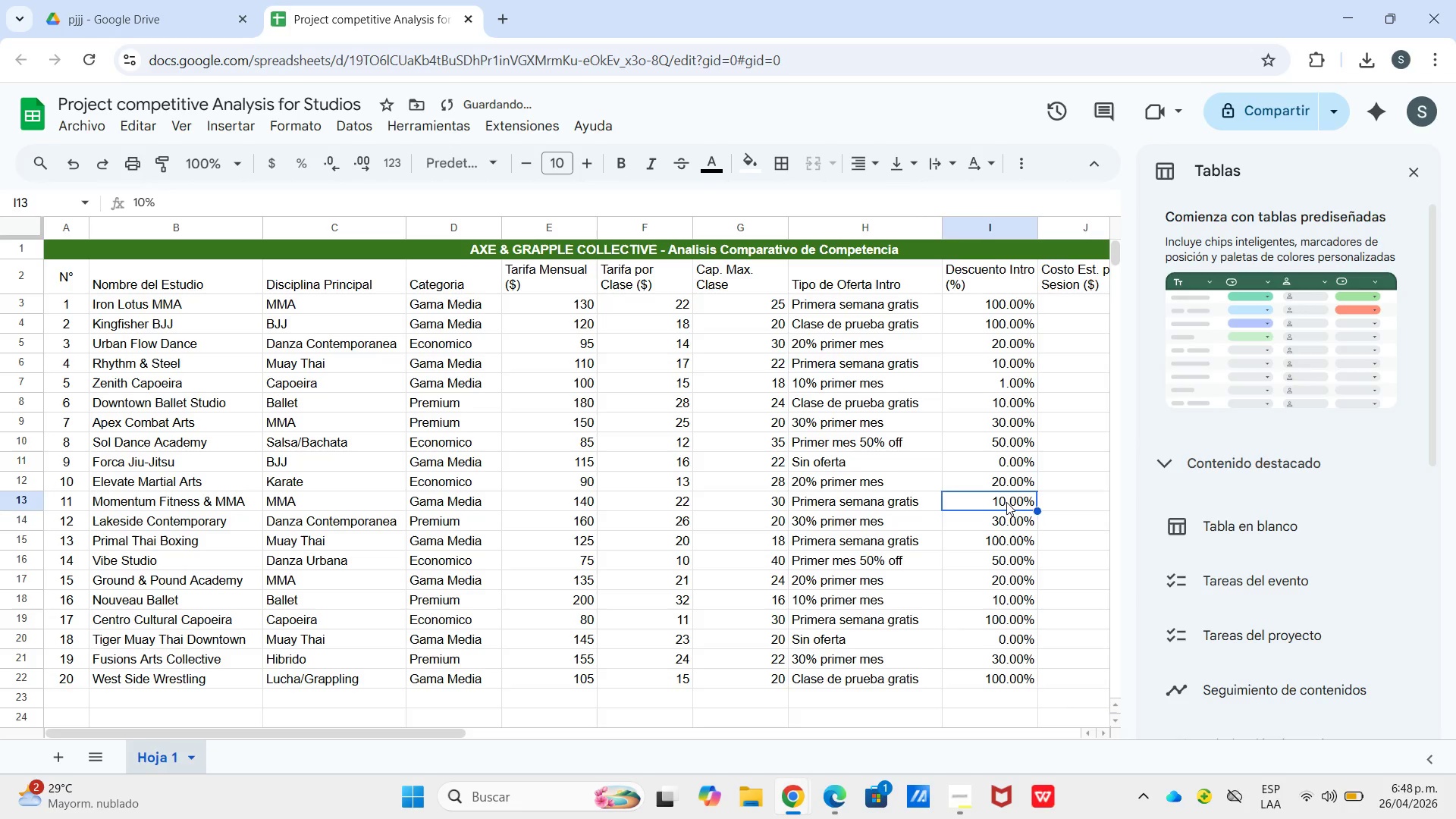 
double_click([1006, 502])
 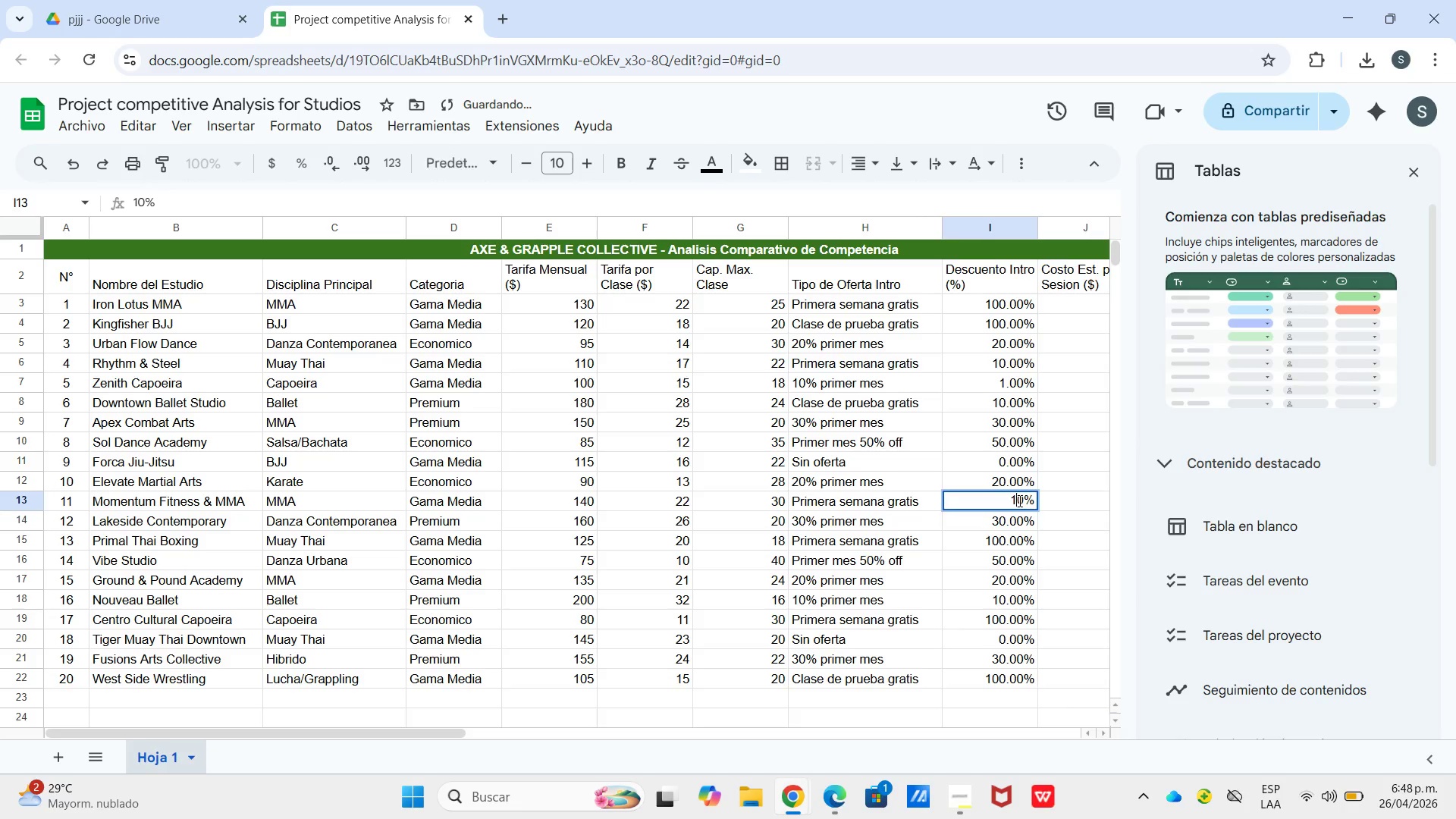 
key(Numpad0)
 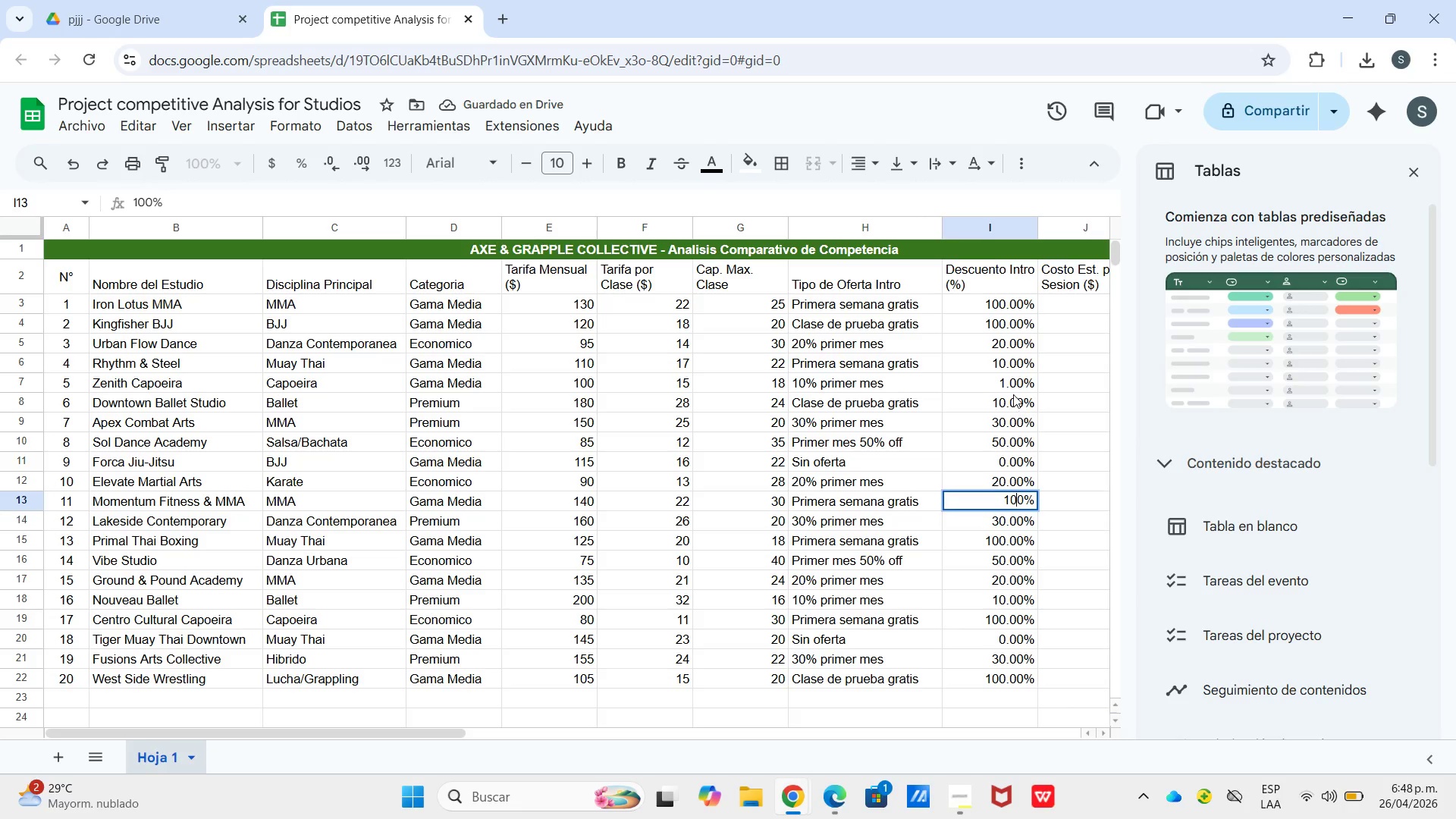 
left_click([1017, 405])
 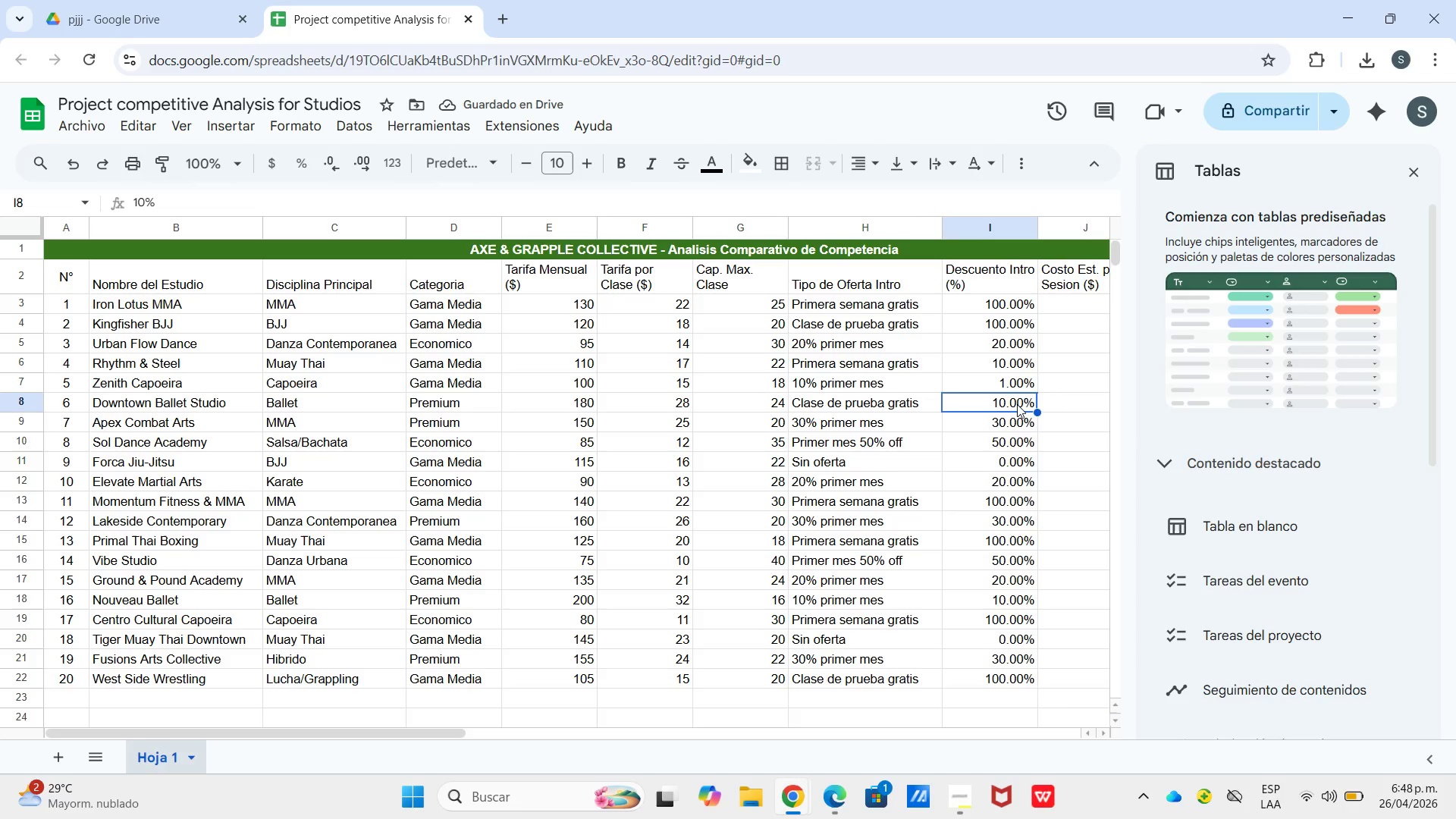 
double_click([1009, 404])
 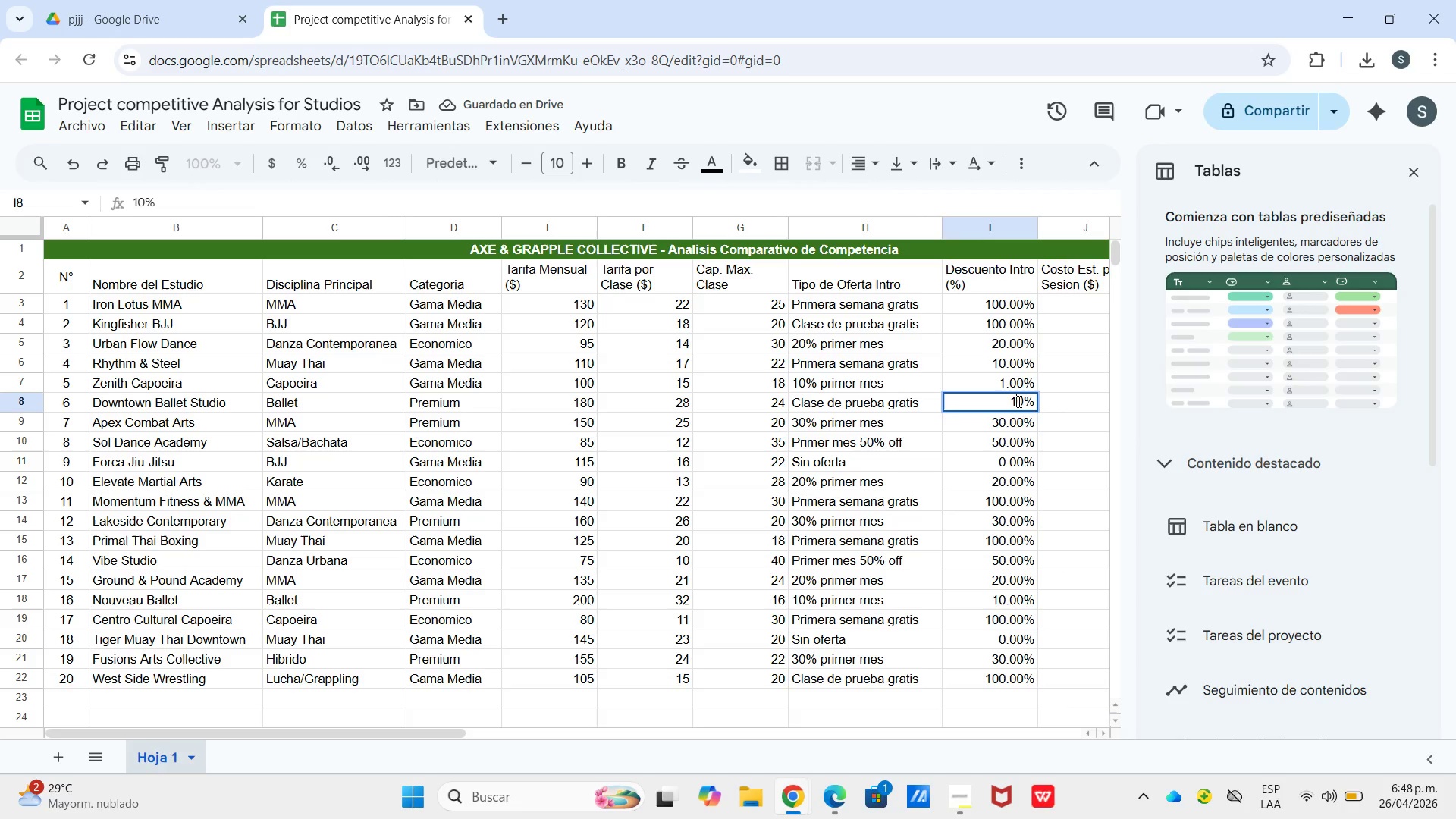 
key(Numpad0)
 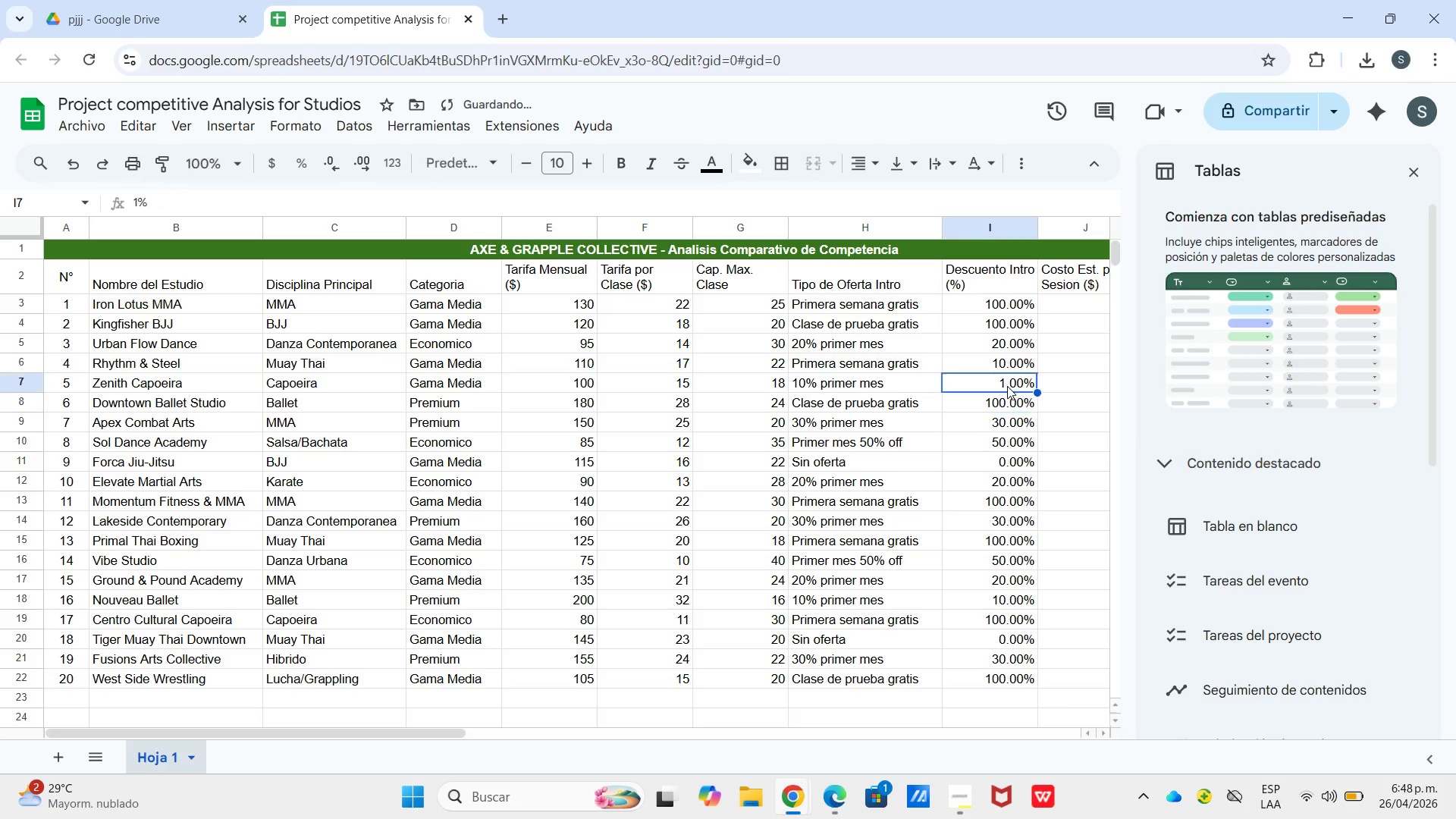 
double_click([1007, 386])
 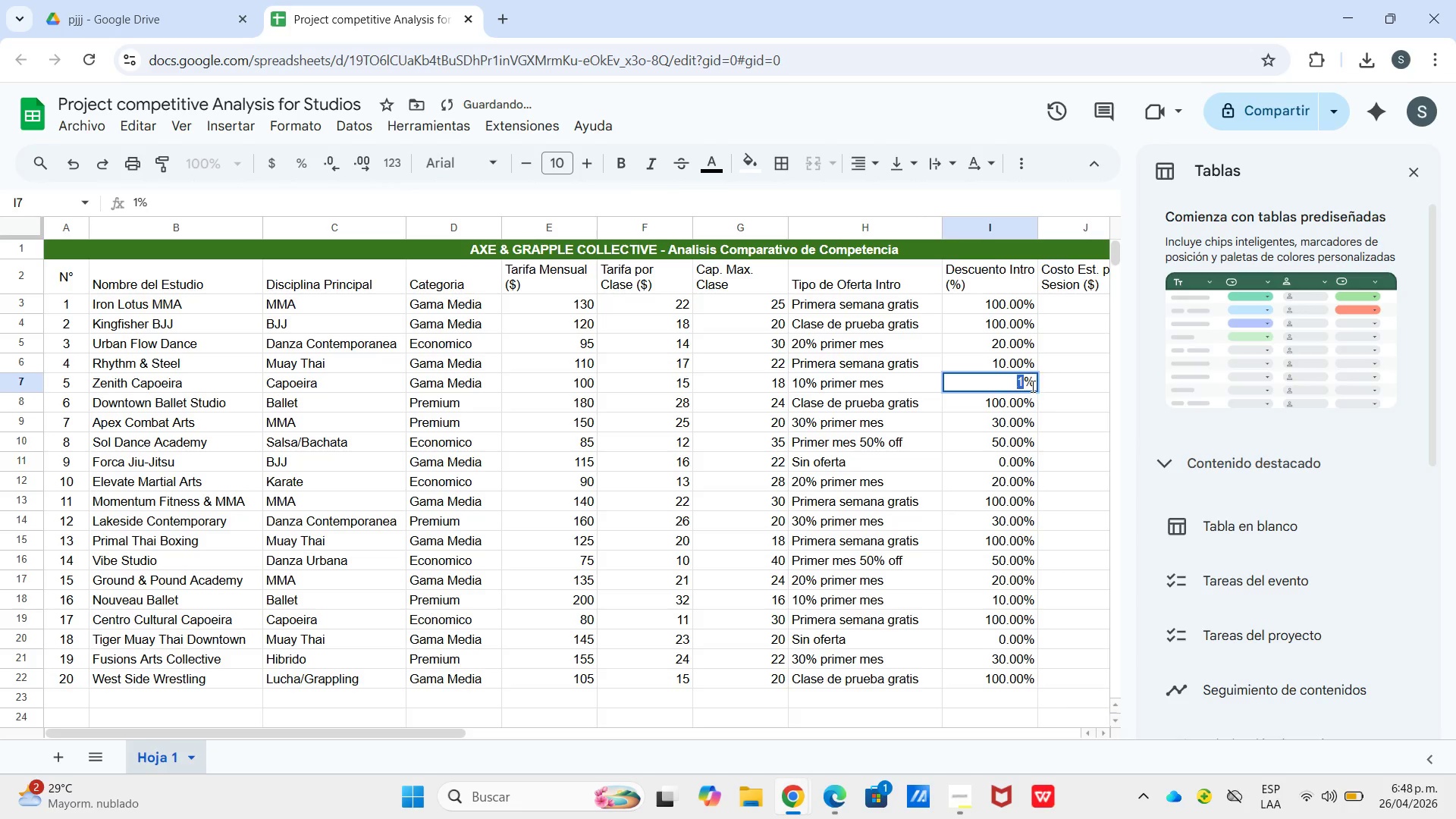 
left_click([1021, 378])
 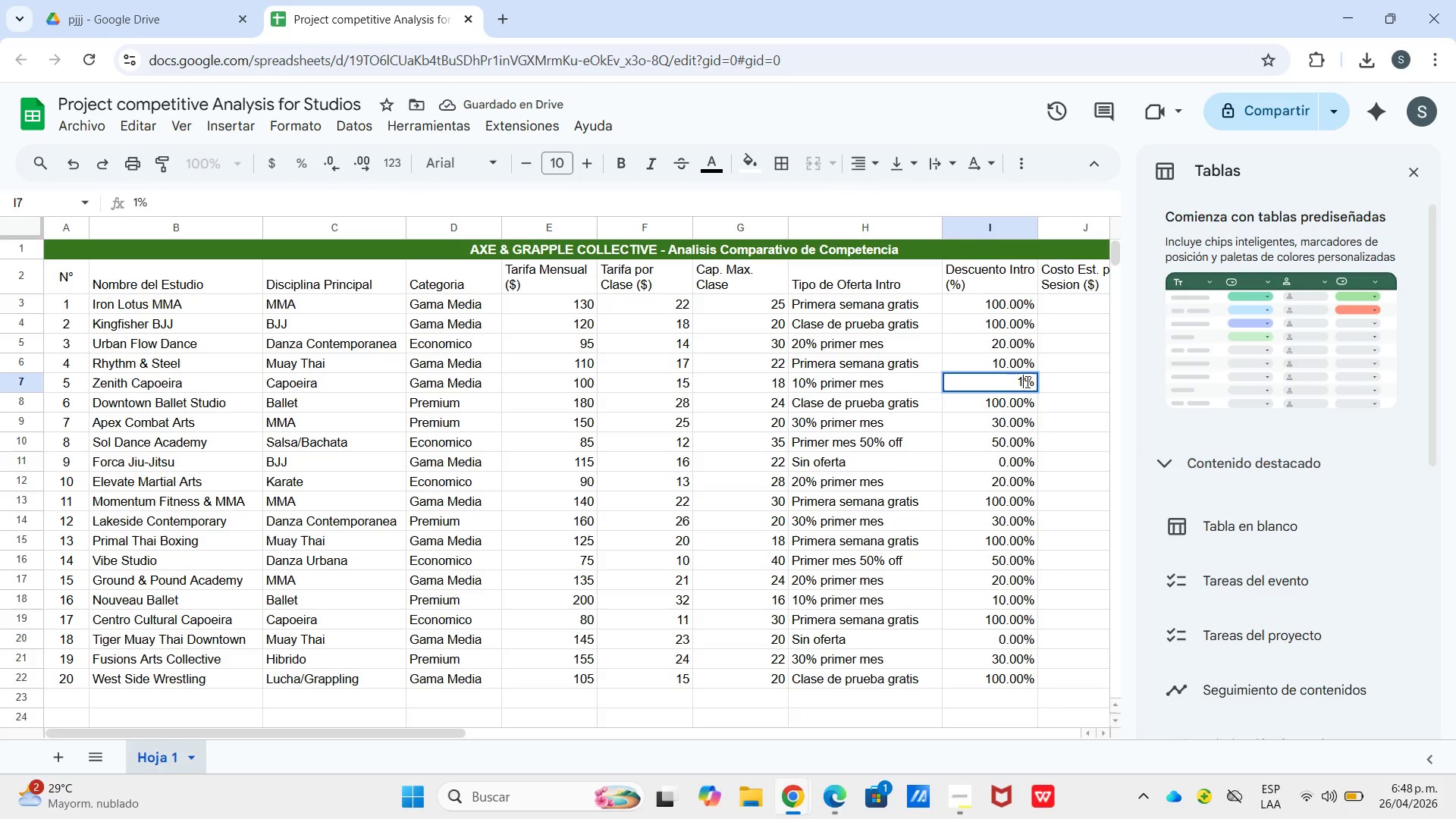 
key(Numpad0)
 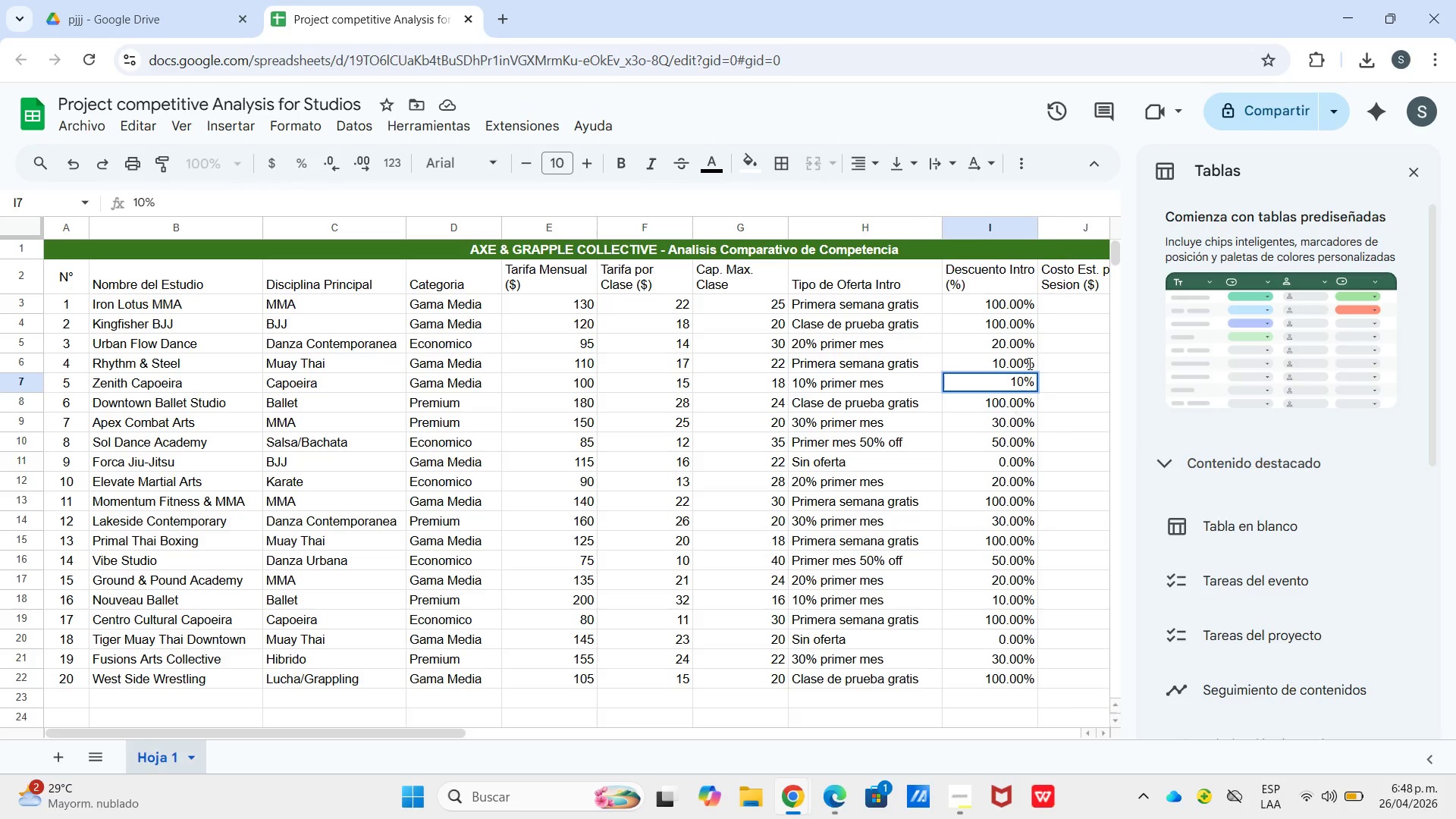 
wait(6.47)
 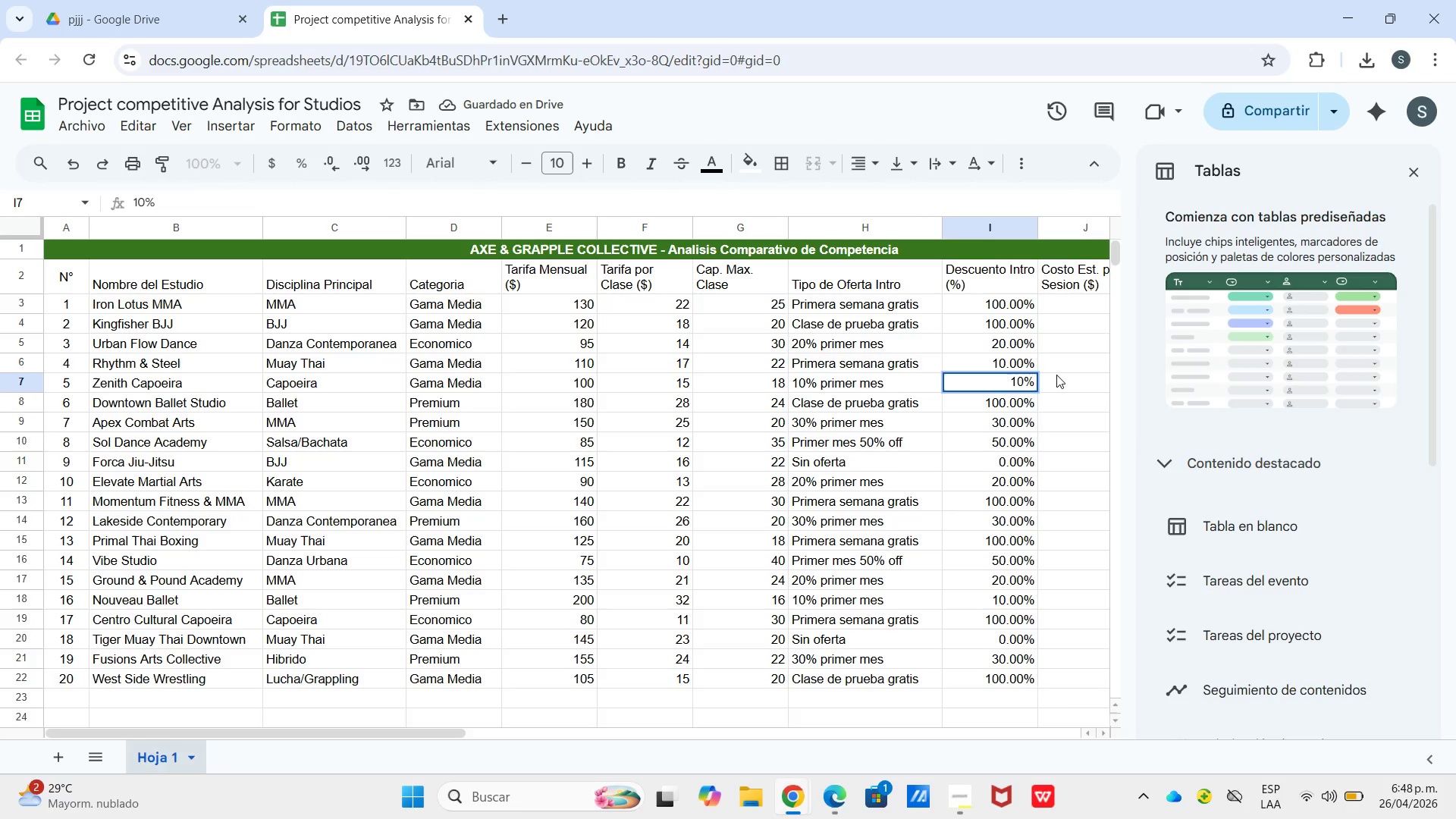 
left_click([1031, 355])
 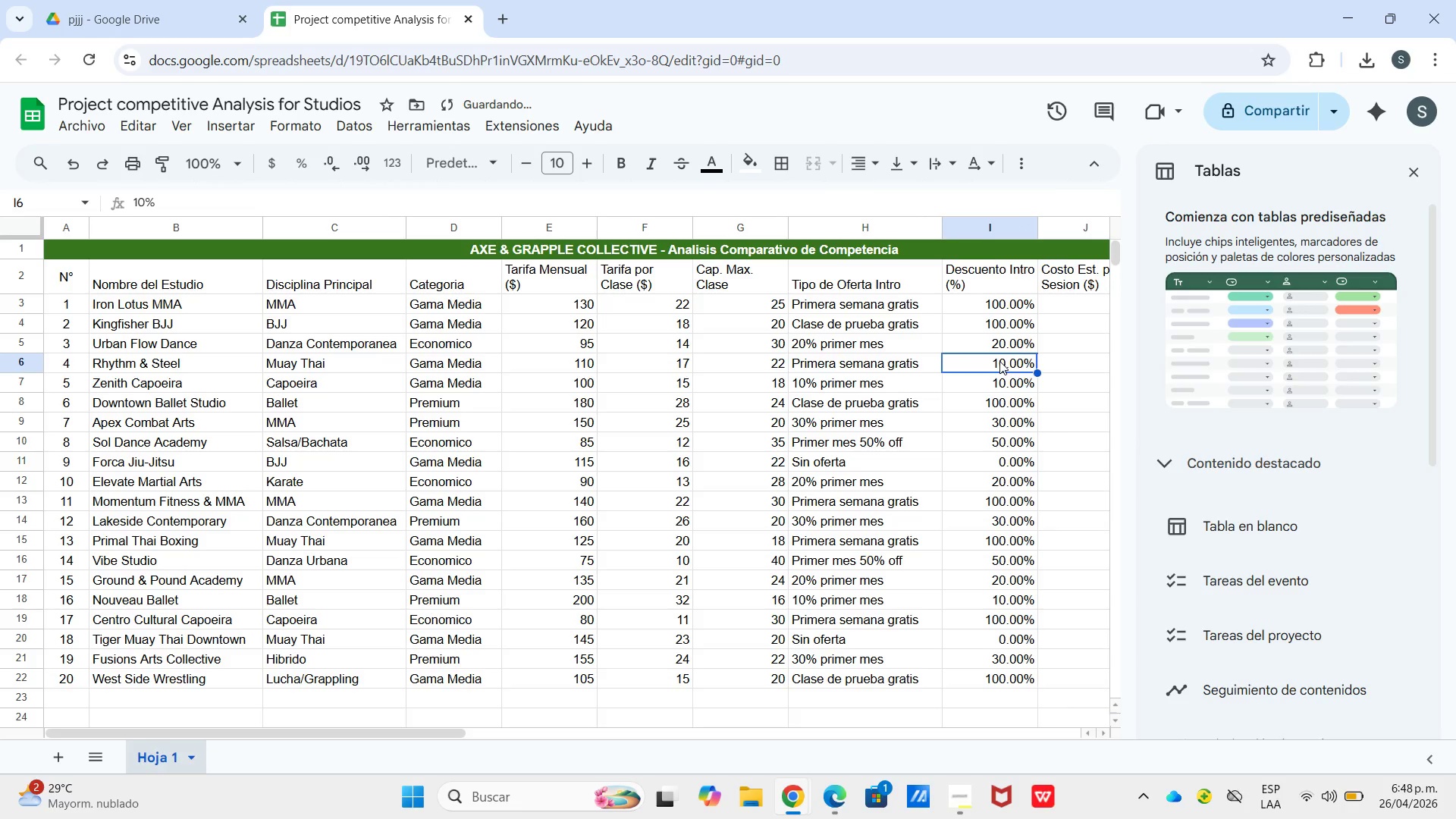 
double_click([999, 361])
 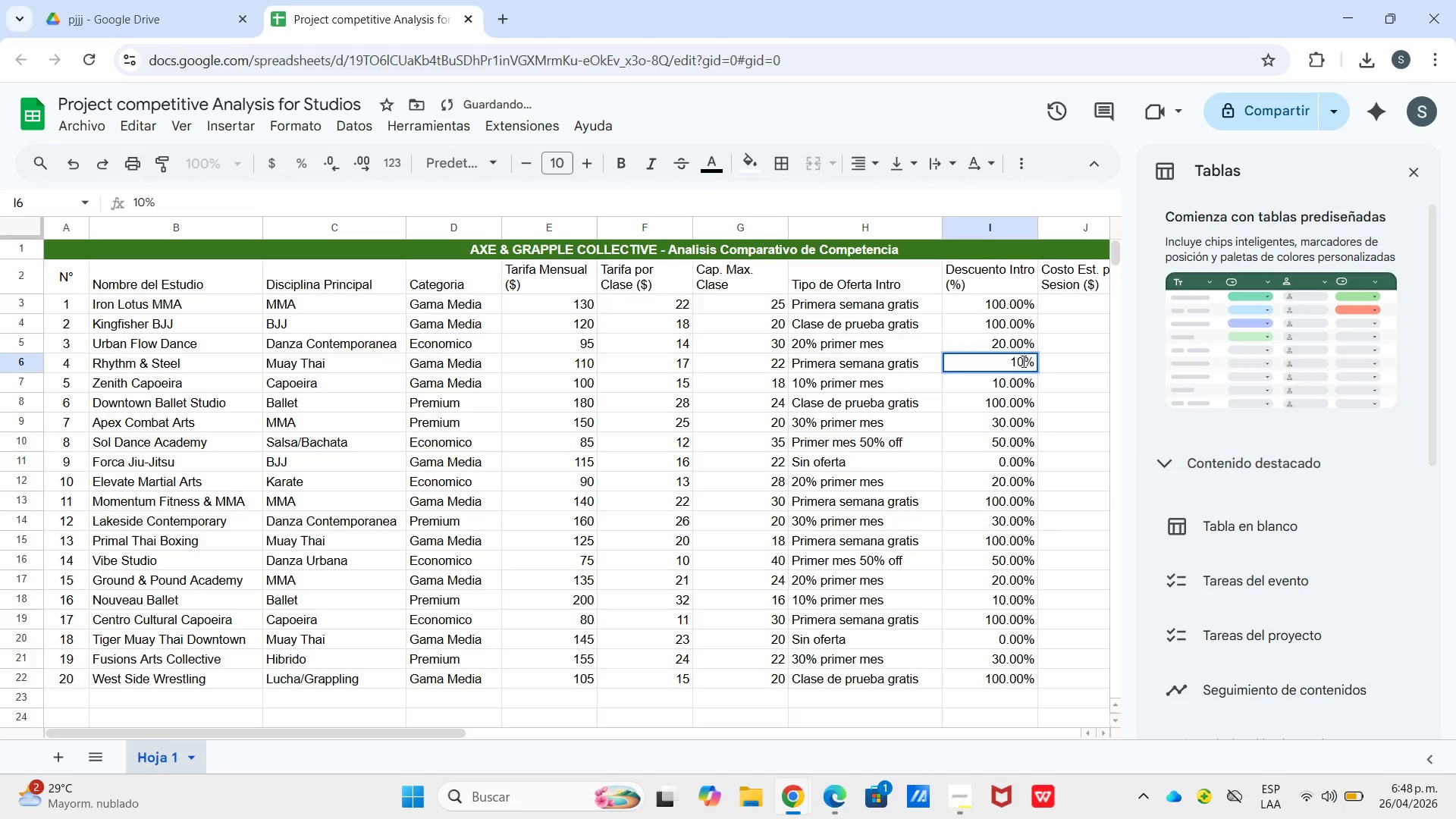 
left_click([1022, 361])
 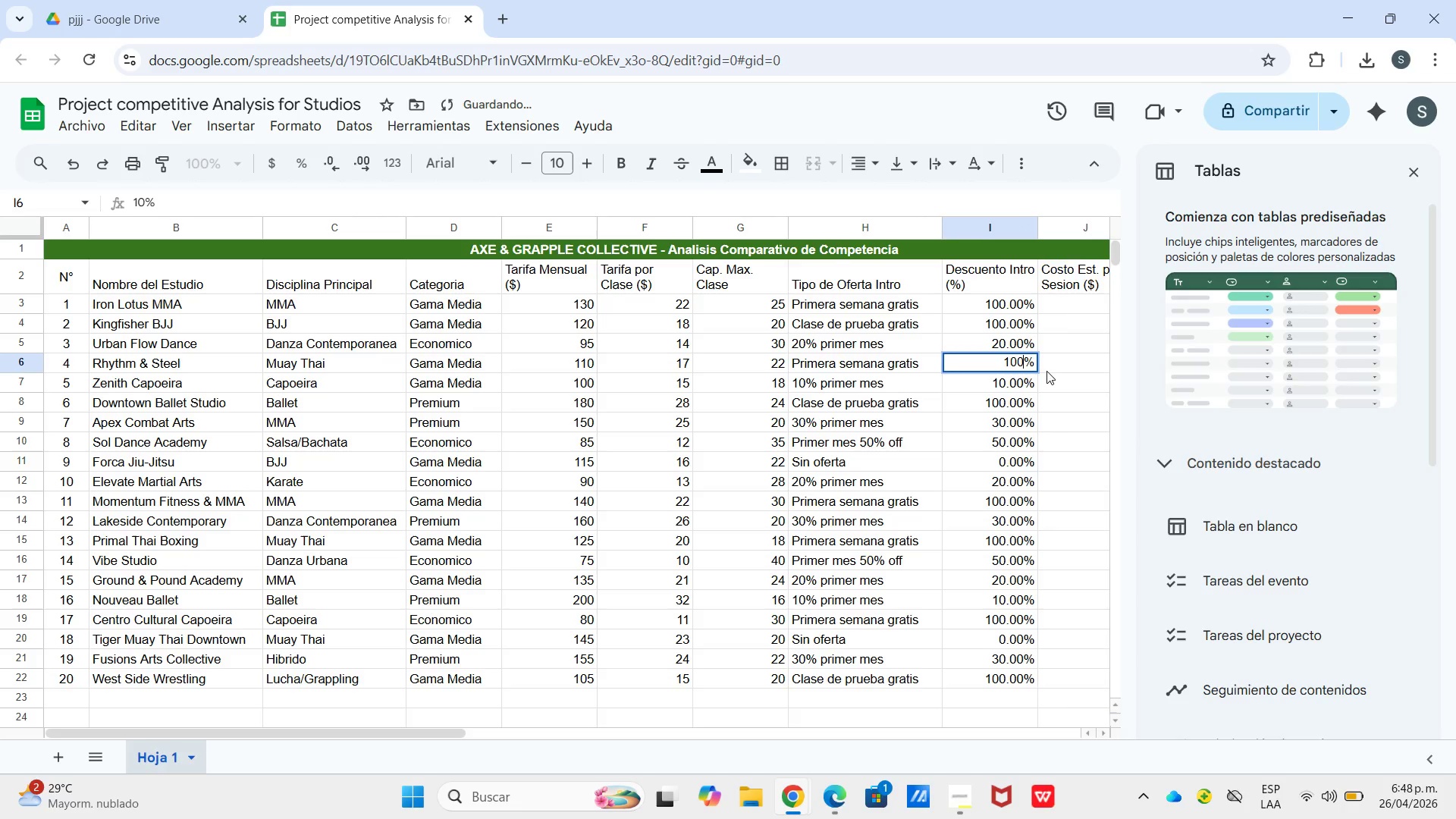 
key(Numpad0)
 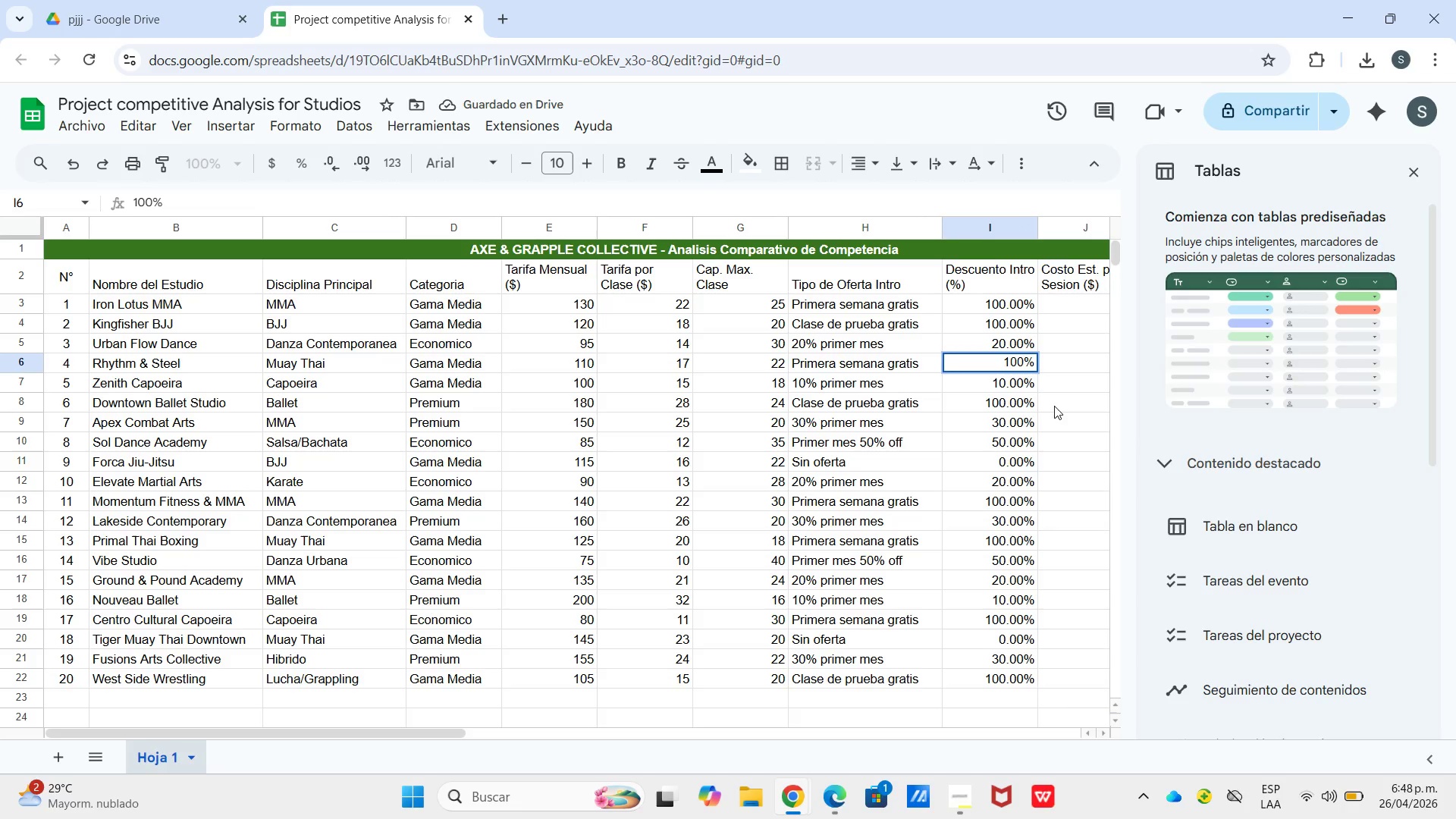 
left_click([1077, 417])
 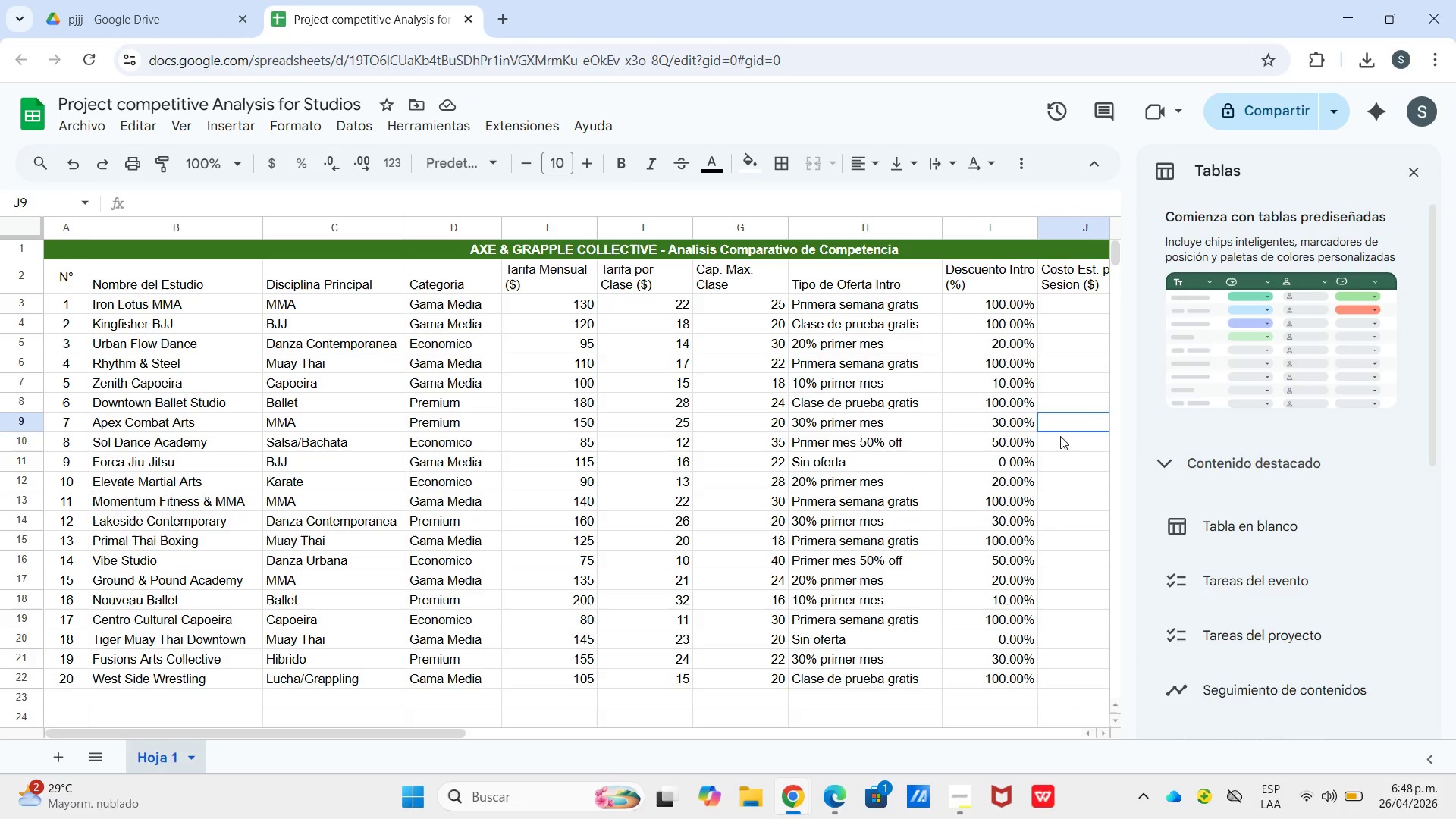 
wait(12.09)
 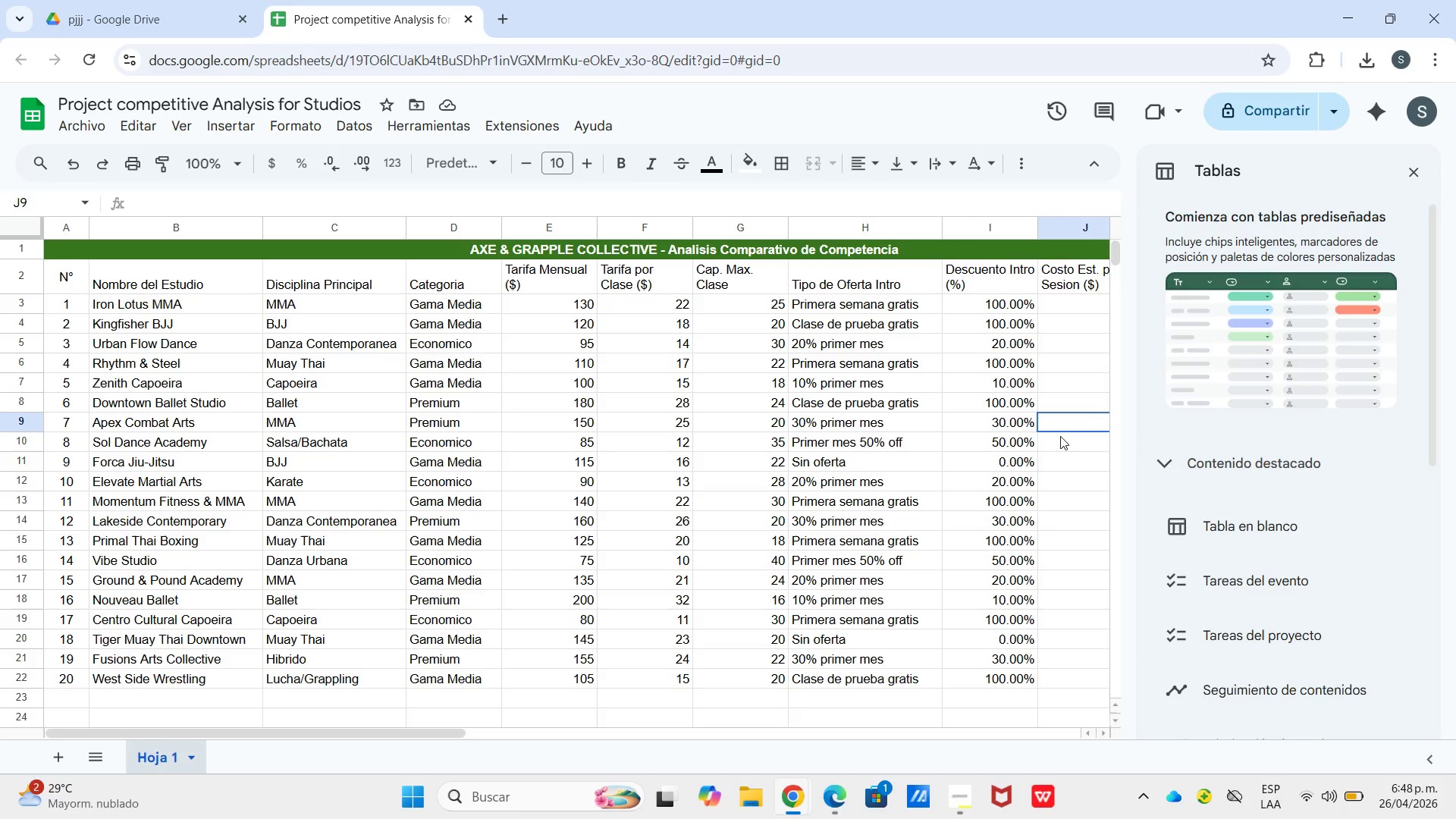 
left_click([1414, 165])
 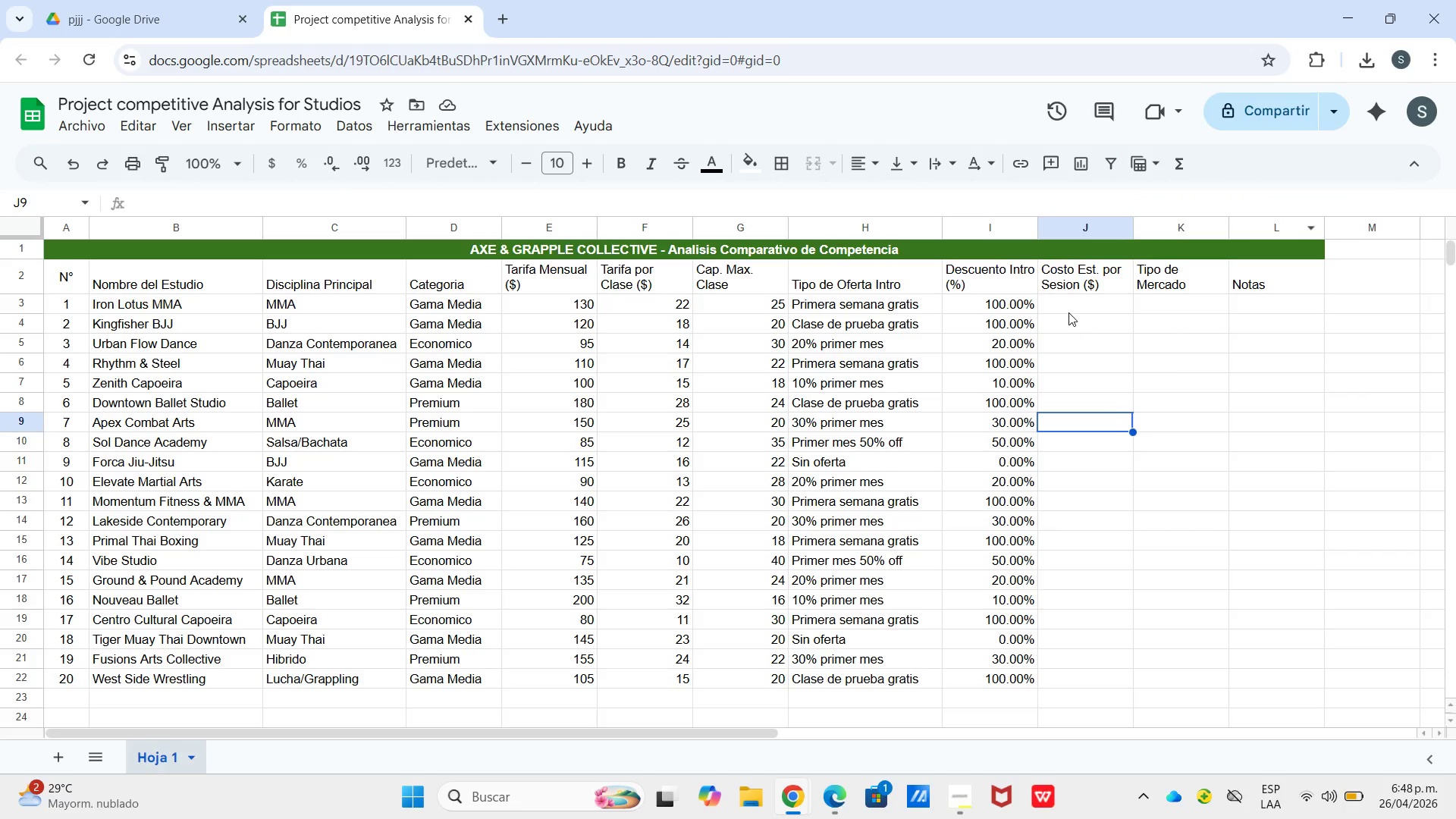 
left_click_drag(start_coordinate=[1070, 309], to_coordinate=[1074, 312])
 